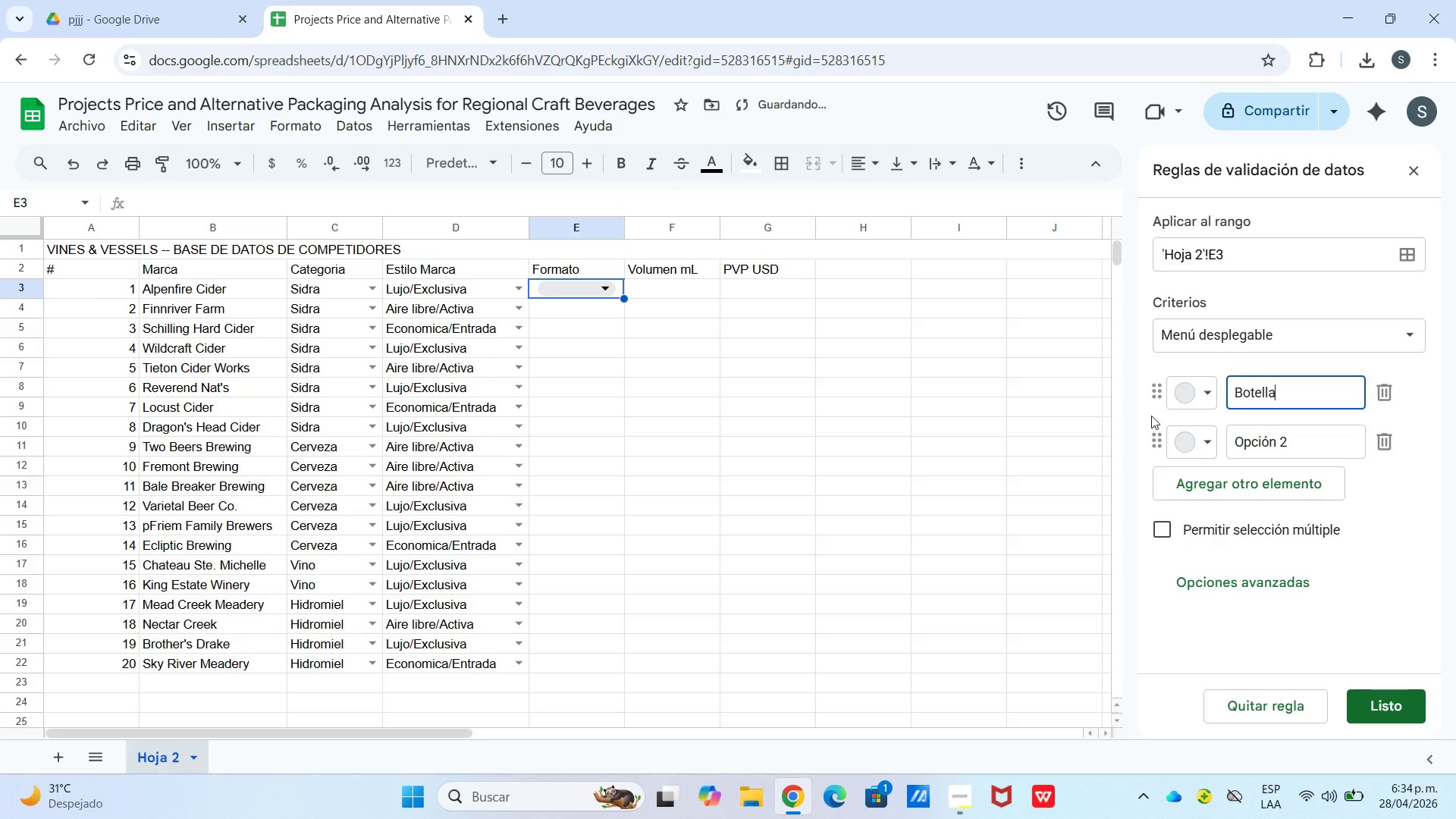 
key(Enter)
 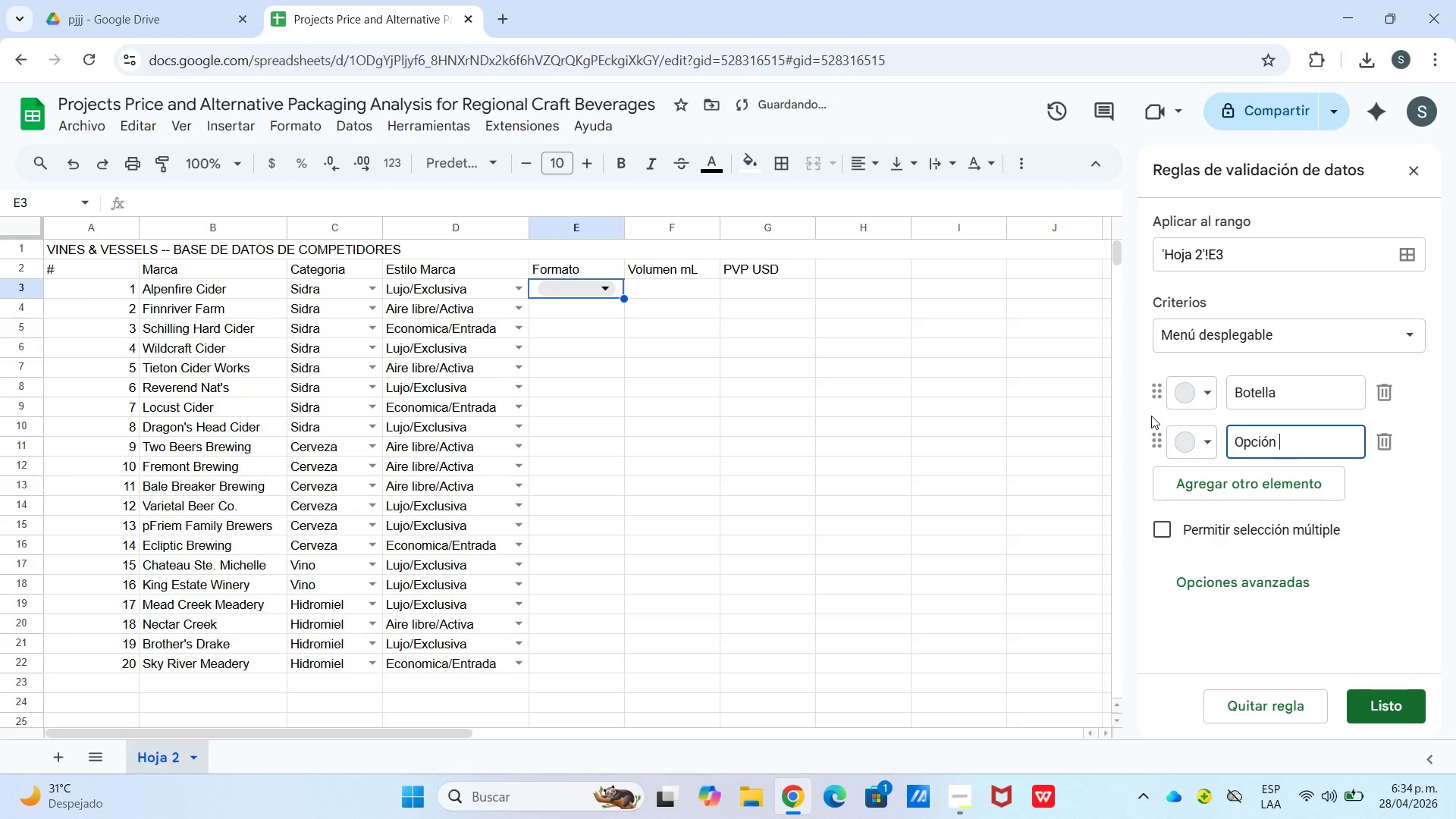 
hold_key(key=Backspace, duration=0.94)
 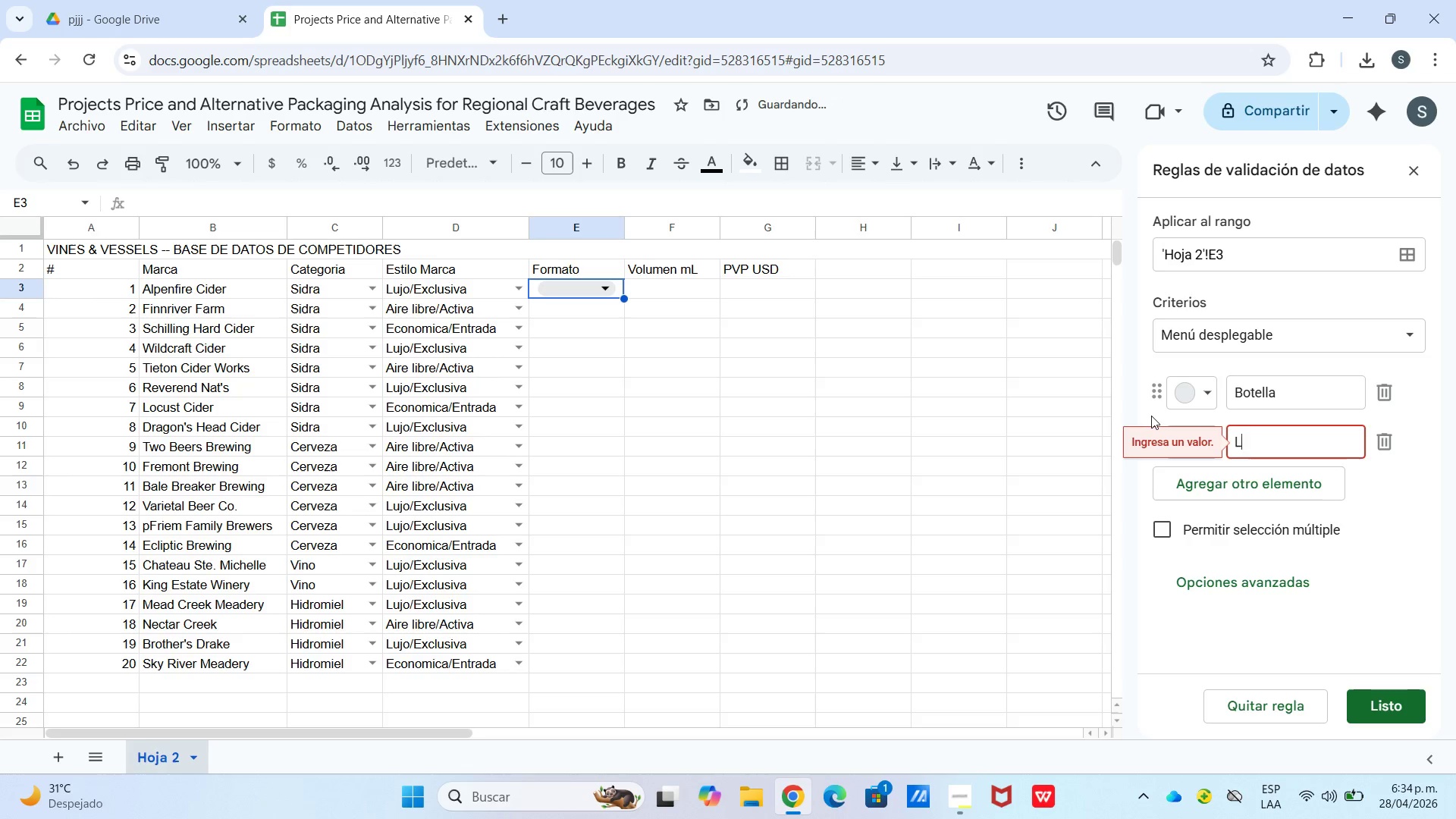 
type(Lata)
 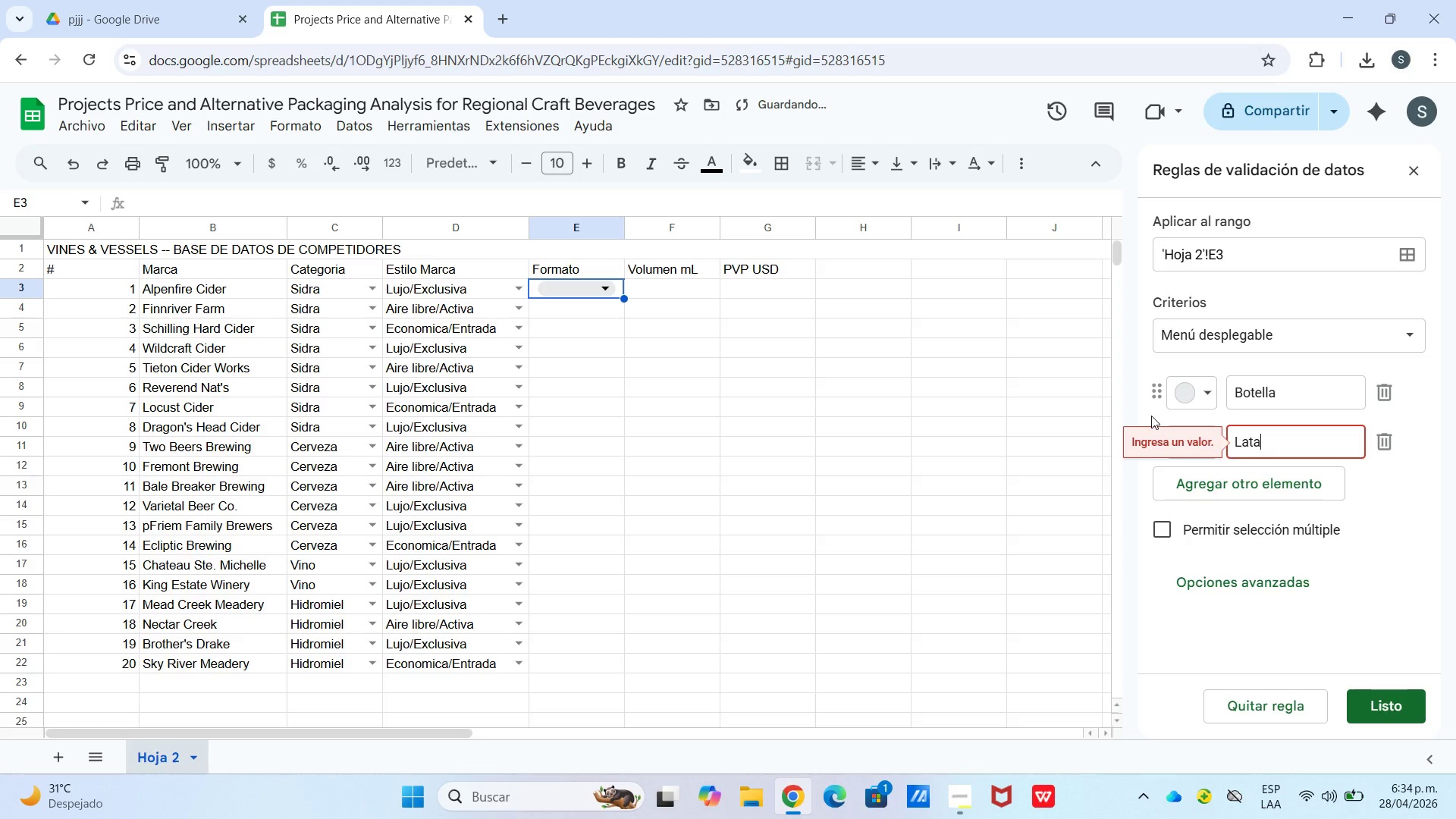 
key(Enter)
 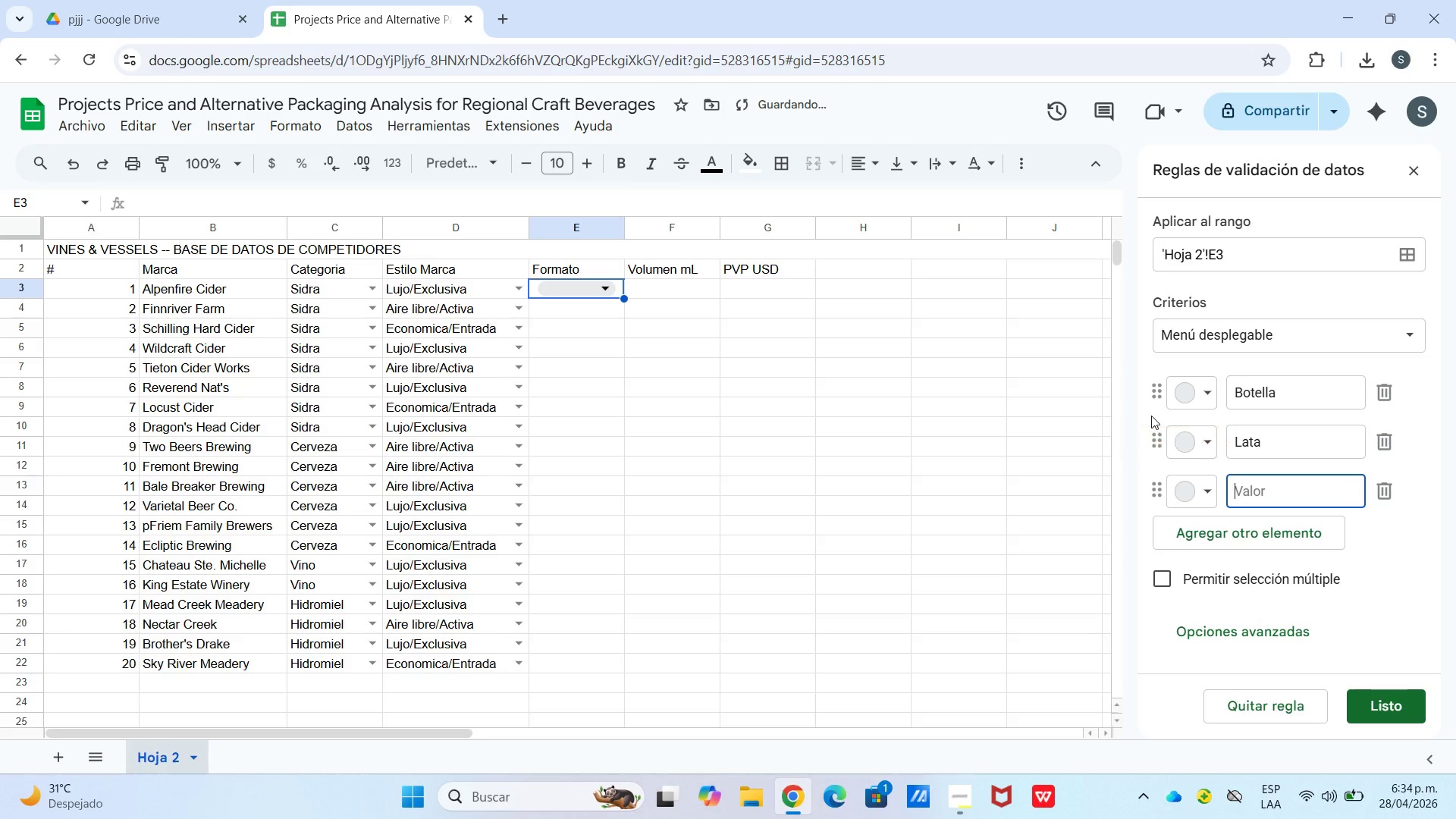 
type(Caja)
 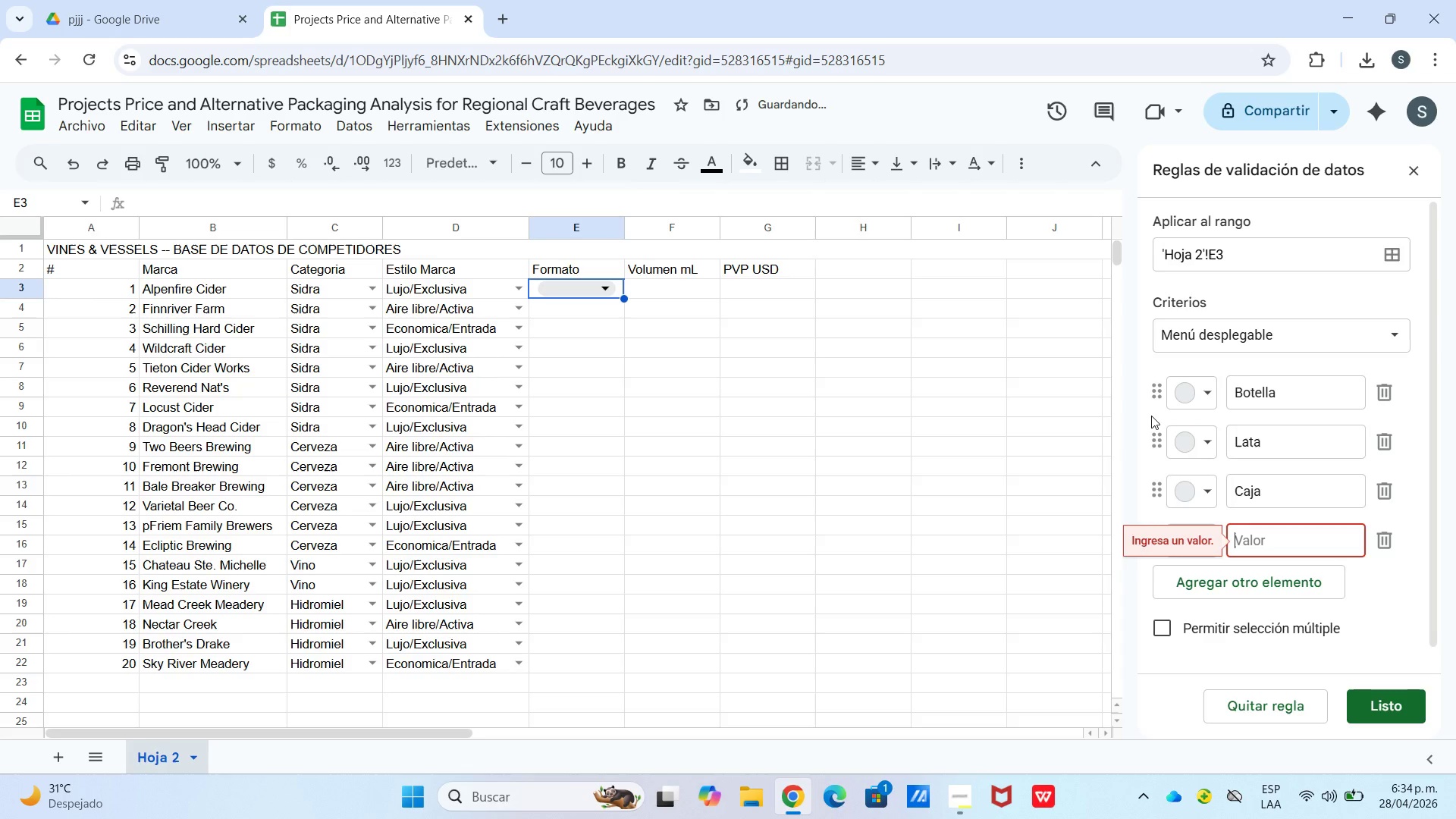 
key(Enter)
 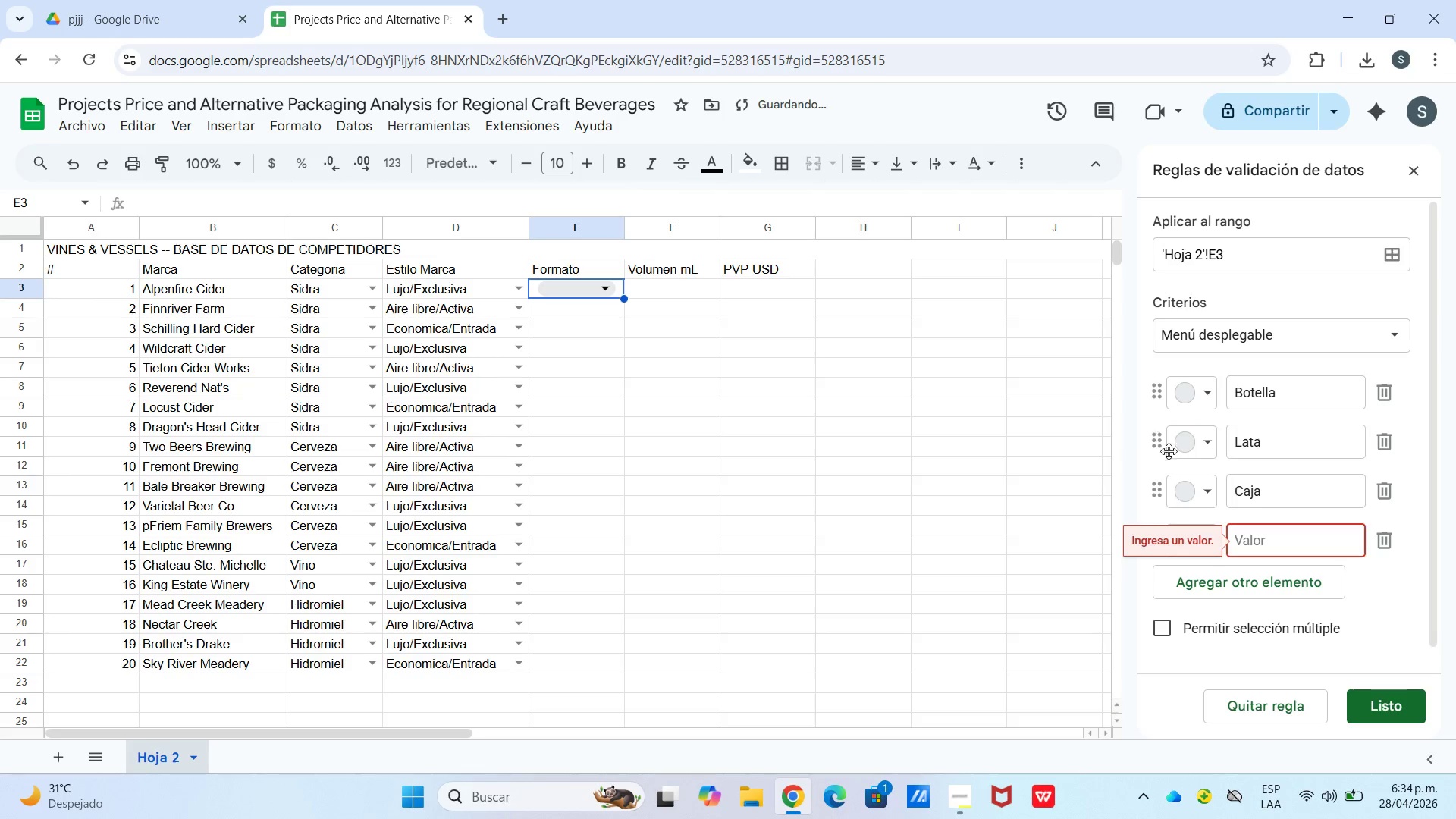 
left_click([1233, 664])
 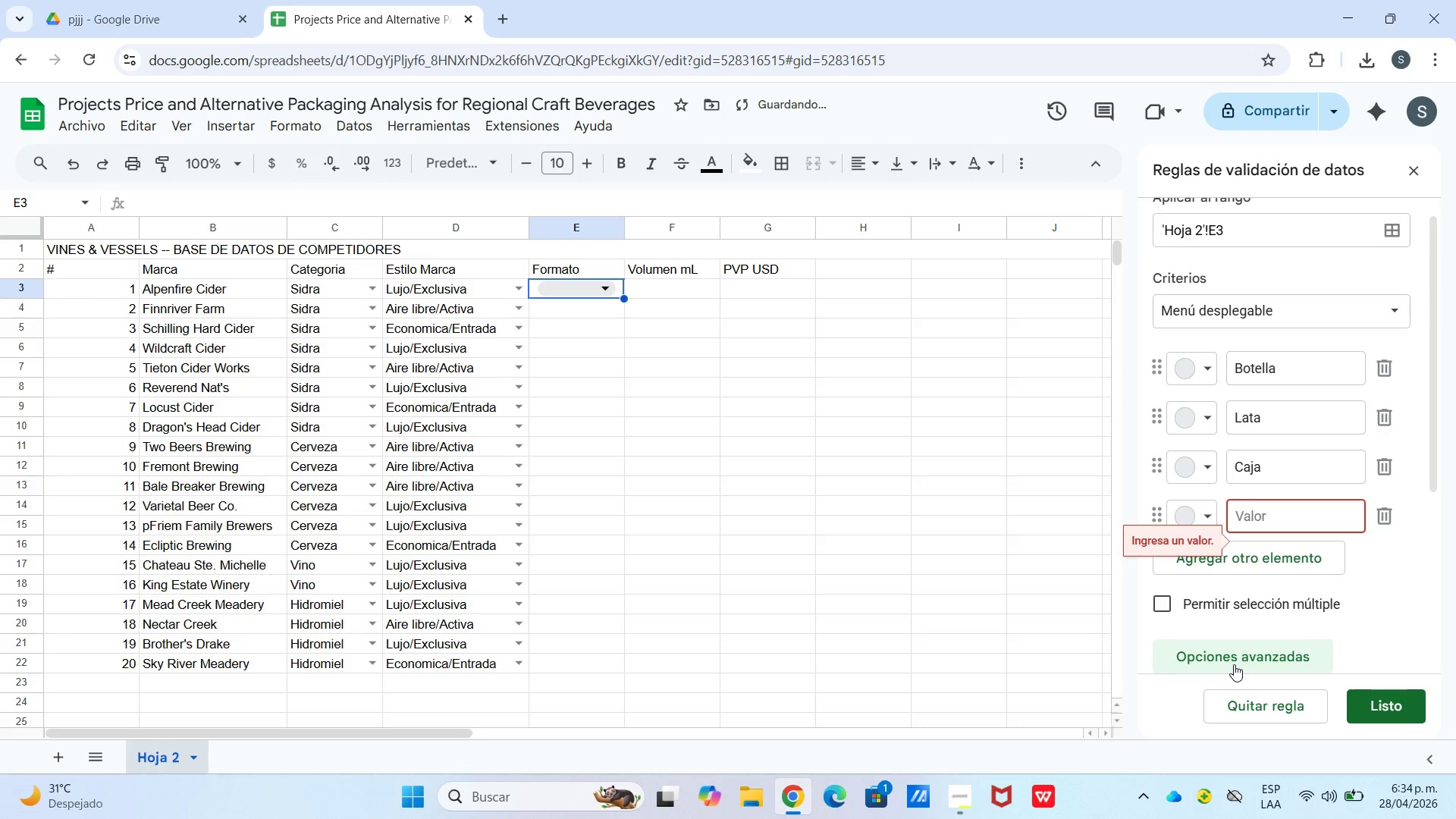 
scroll: coordinate [1240, 663], scroll_direction: down, amount: 14.0
 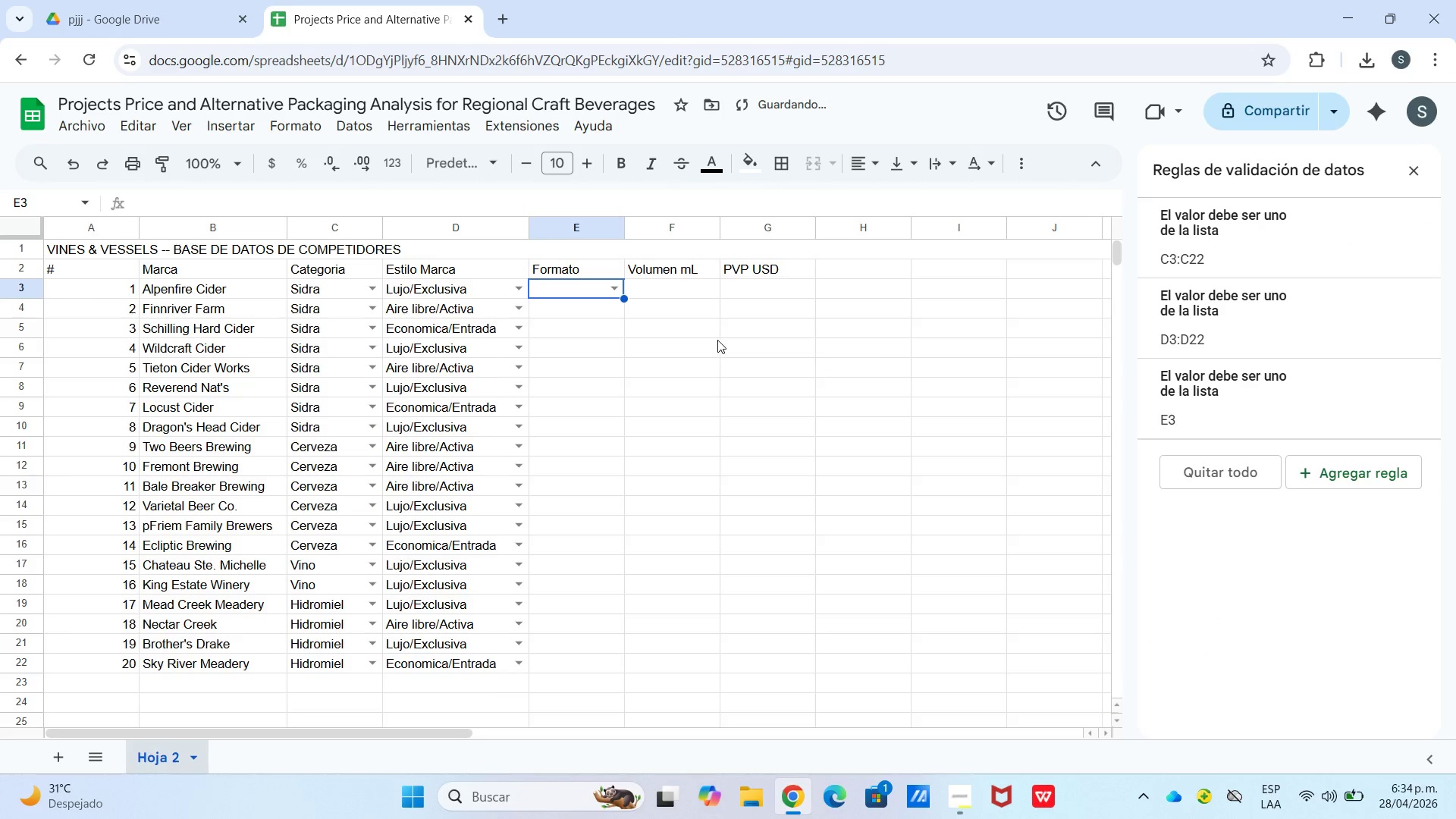 
left_click_drag(start_coordinate=[623, 297], to_coordinate=[603, 663])
 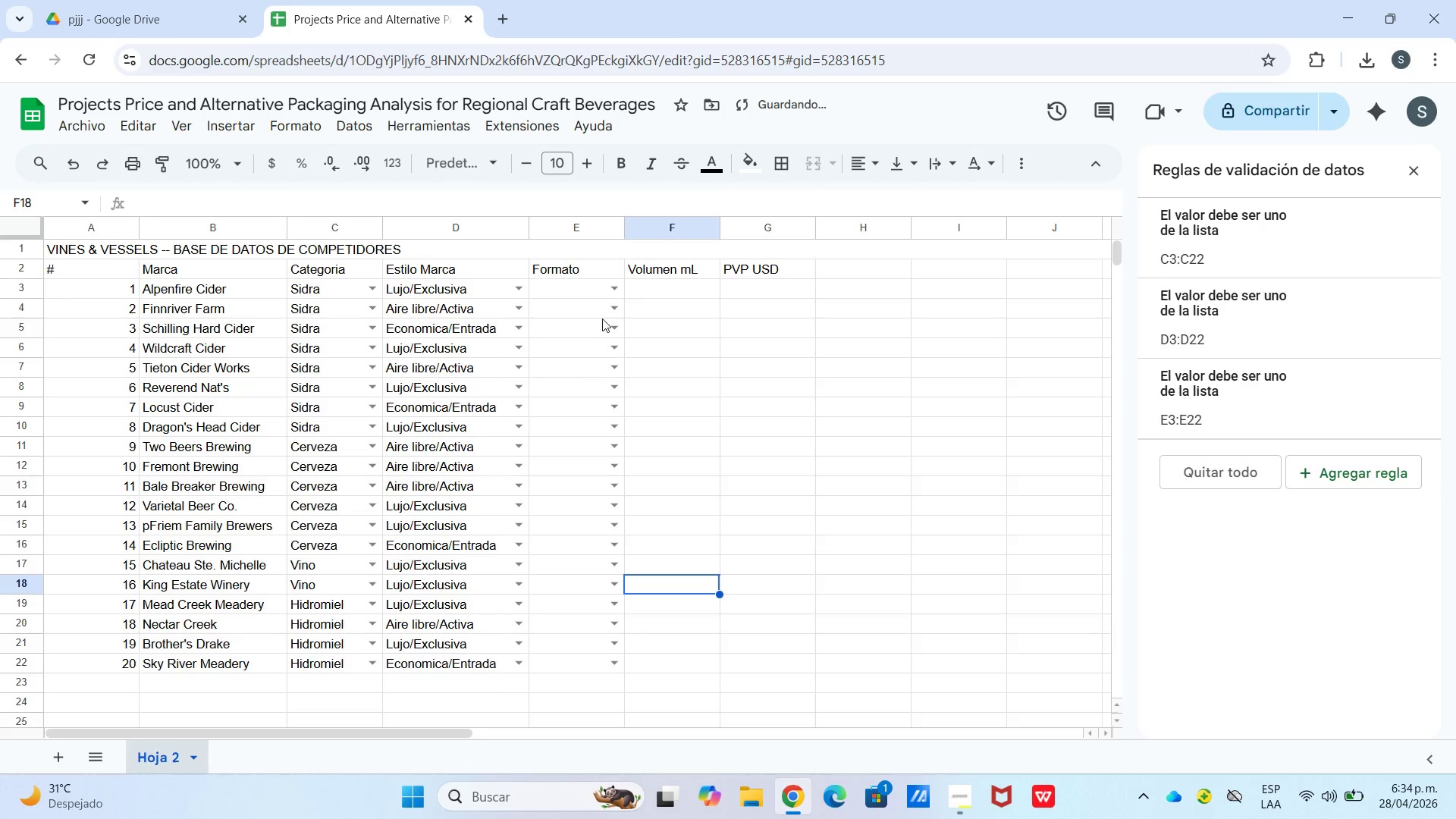 
left_click_drag(start_coordinate=[615, 285], to_coordinate=[615, 291])
 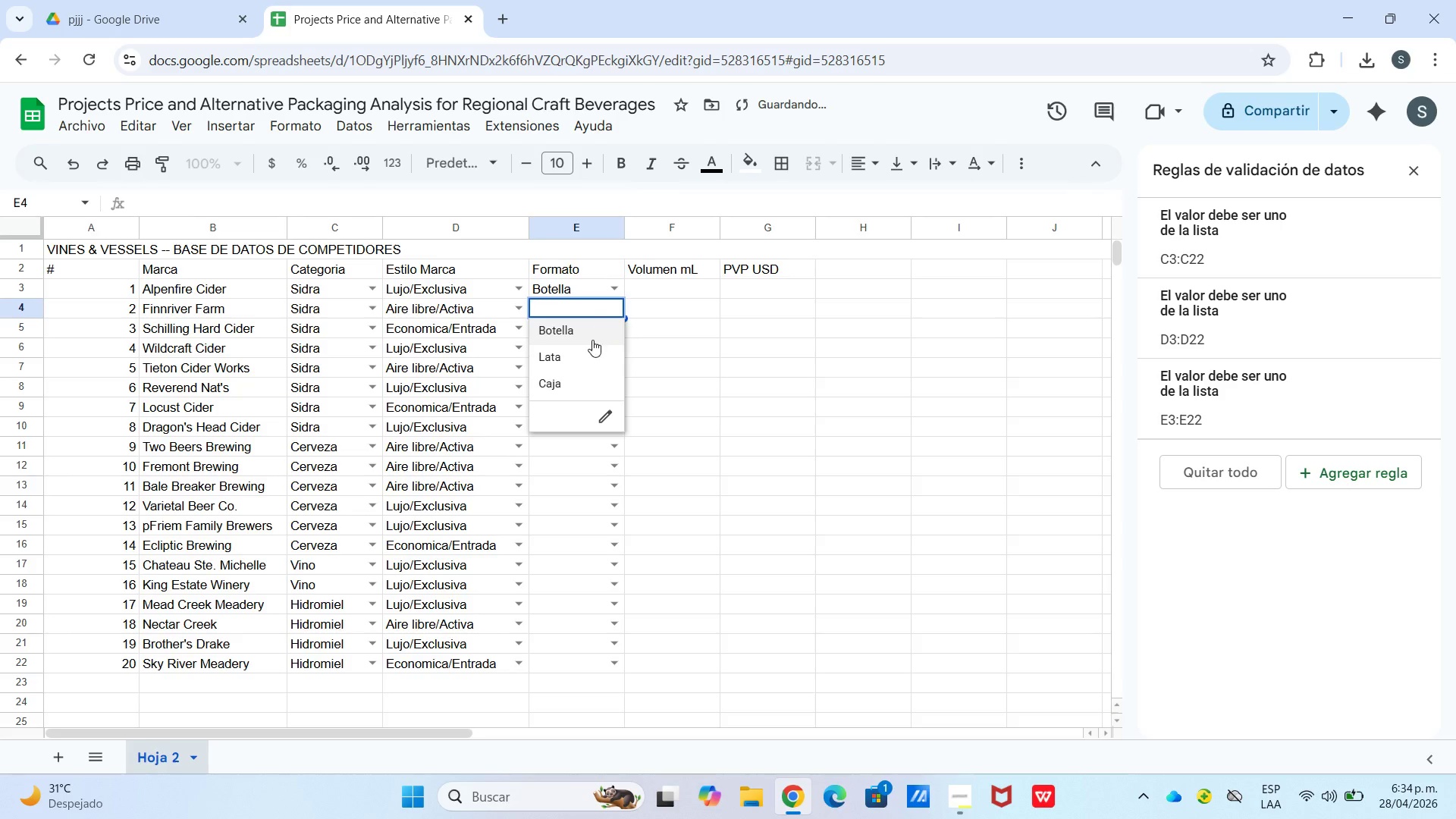 
left_click_drag(start_coordinate=[585, 351], to_coordinate=[585, 356])
 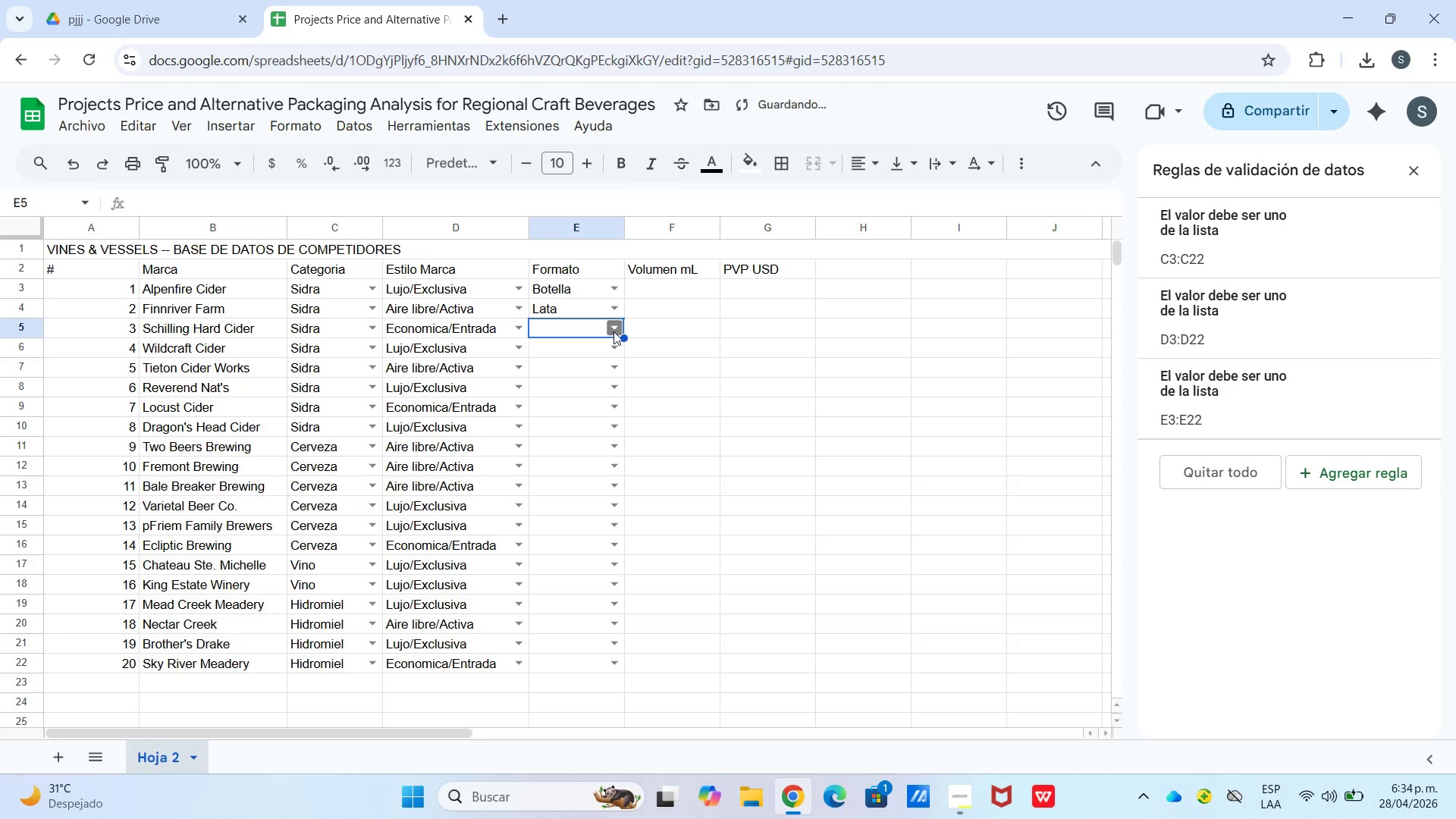 
double_click([613, 331])
 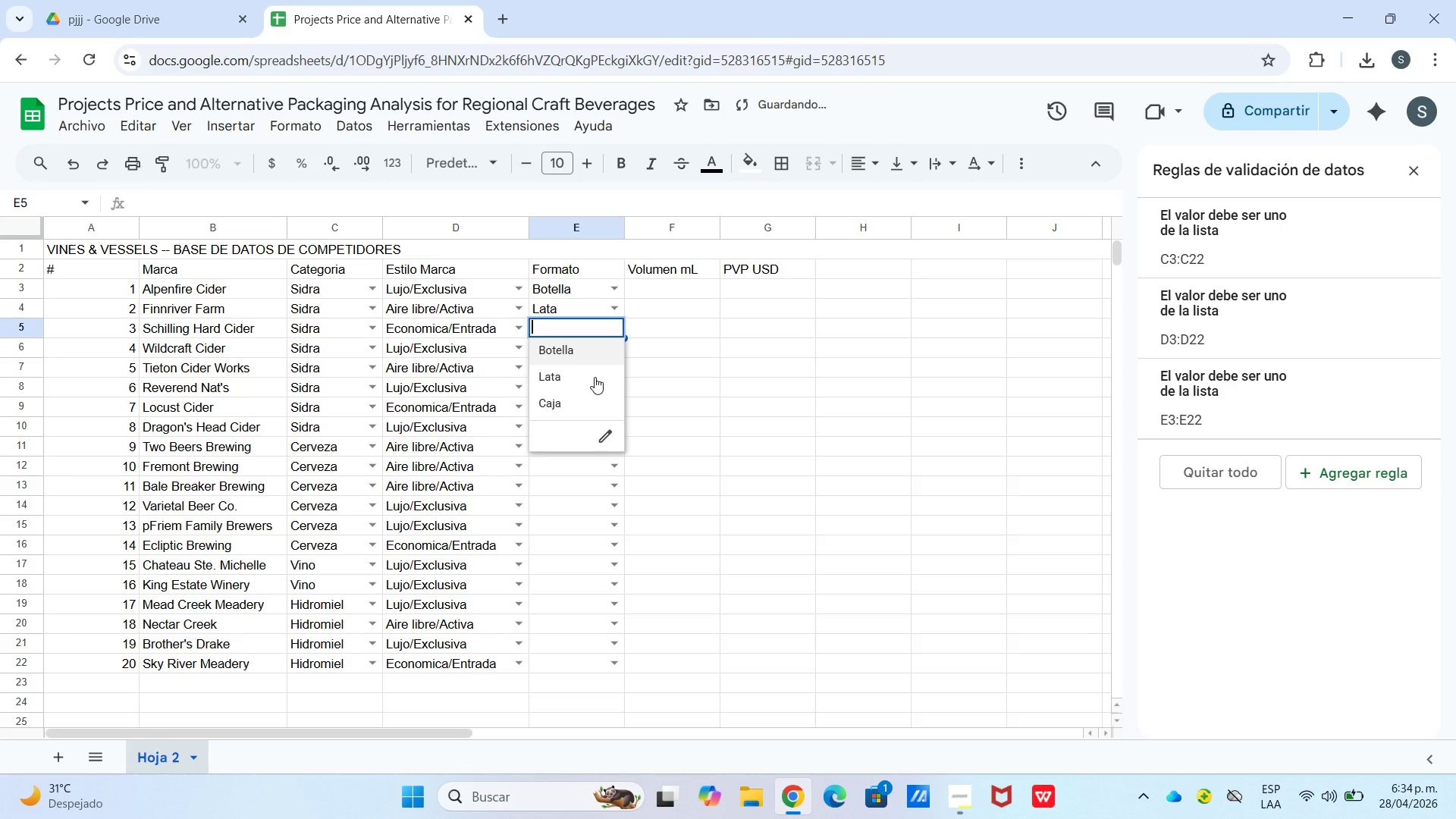 
left_click_drag(start_coordinate=[595, 377], to_coordinate=[595, 381])
 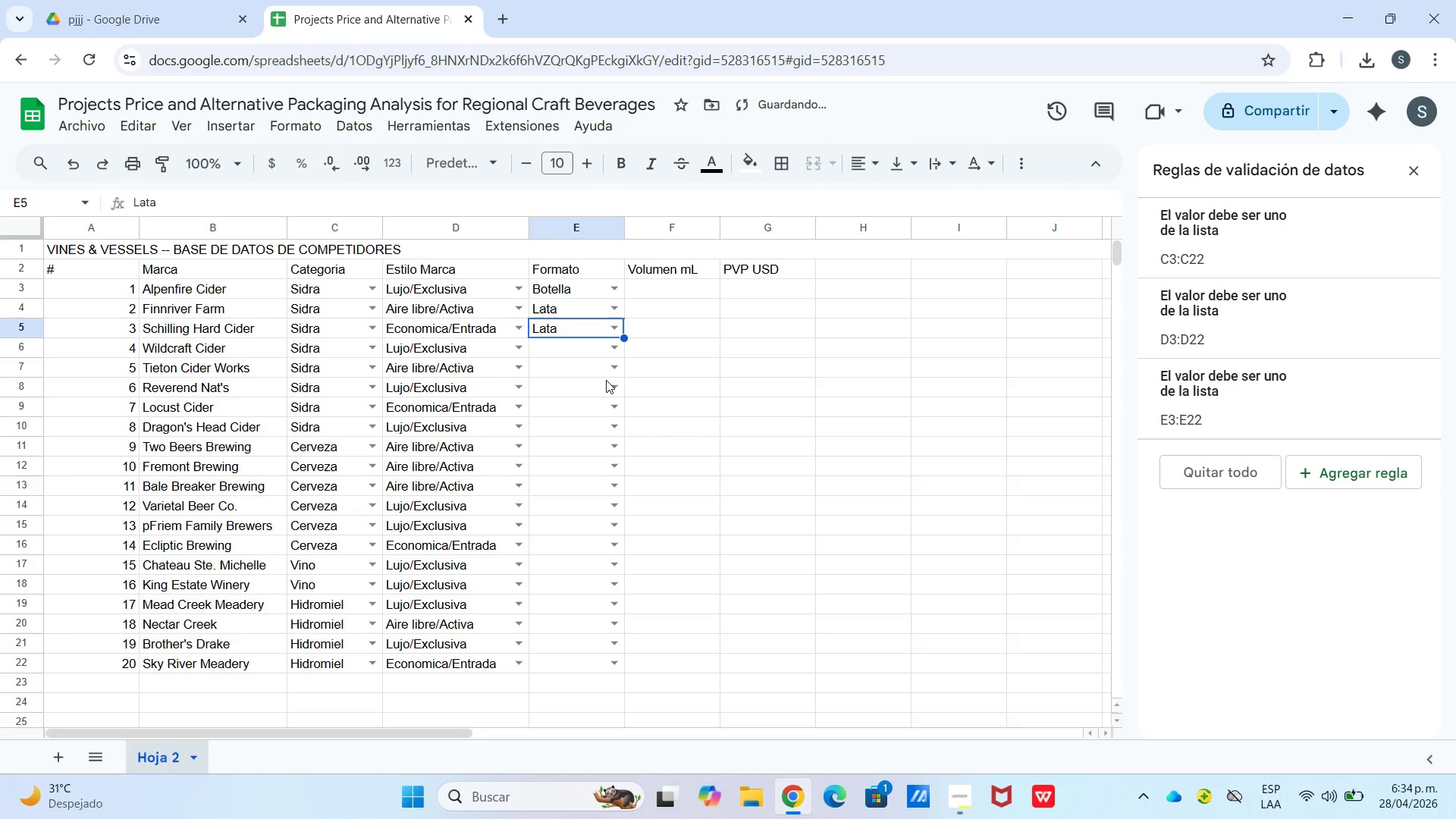 
left_click([608, 350])
 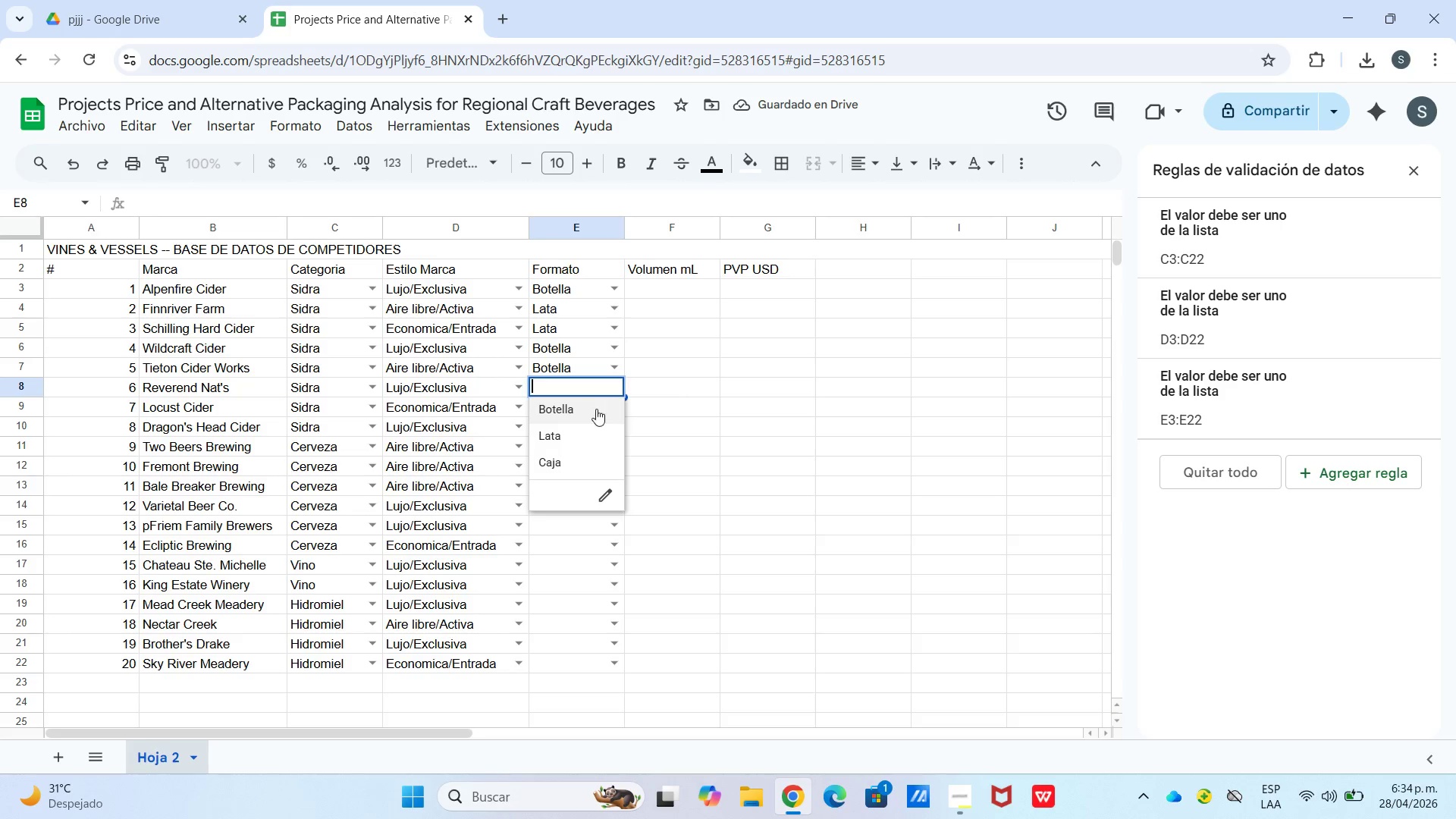 
wait(5.3)
 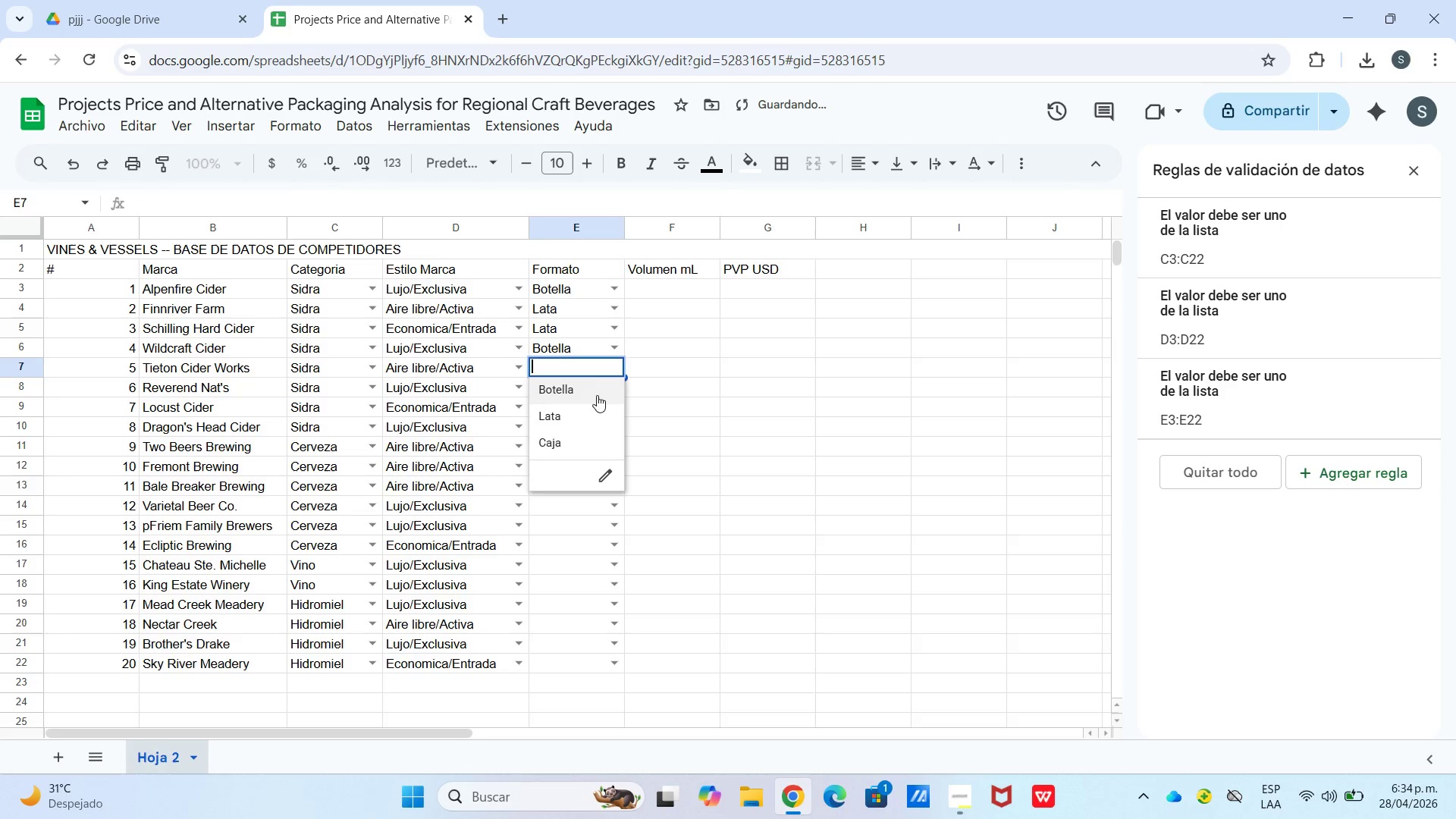 
left_click([612, 411])
 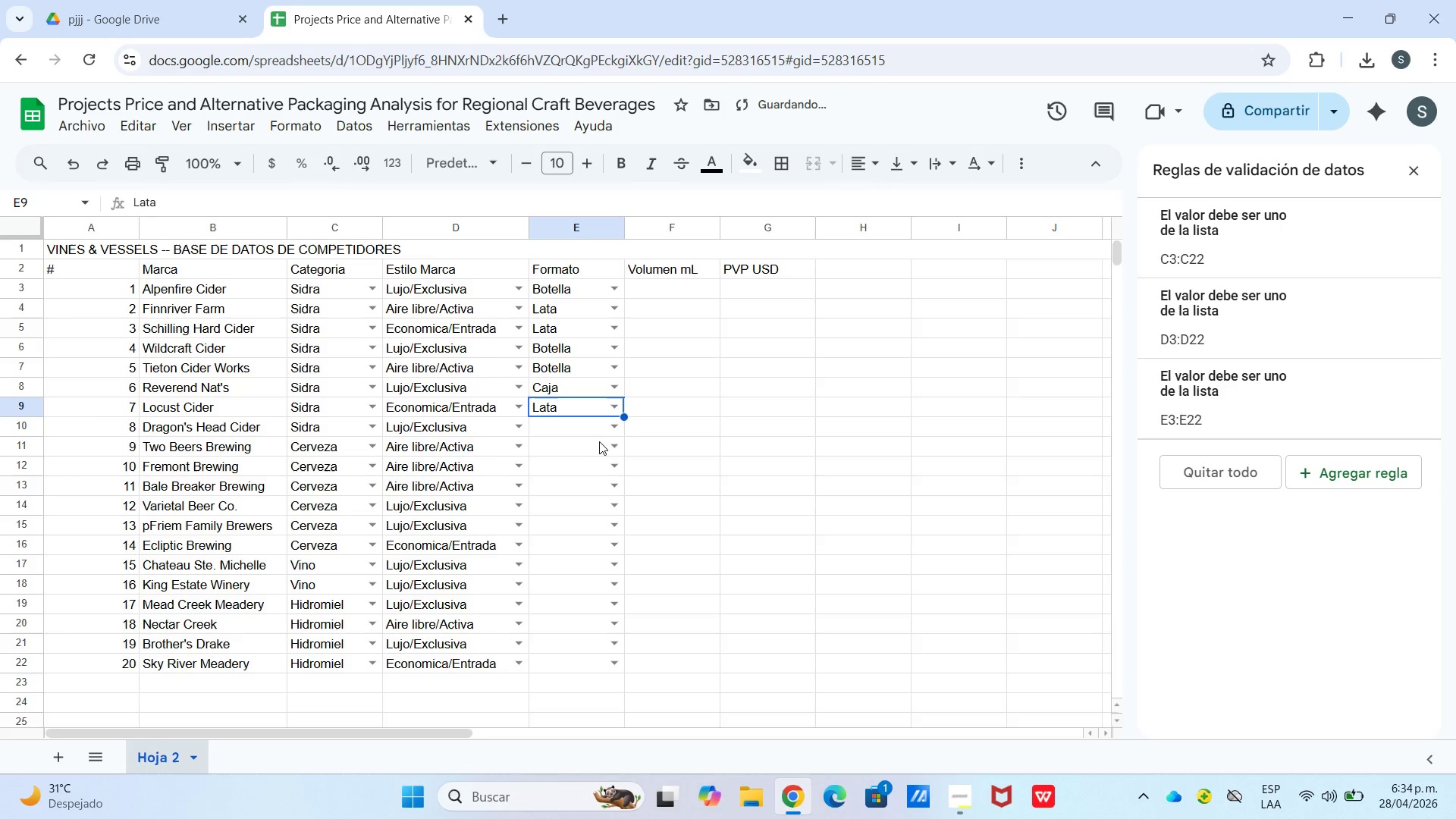 
left_click([618, 423])
 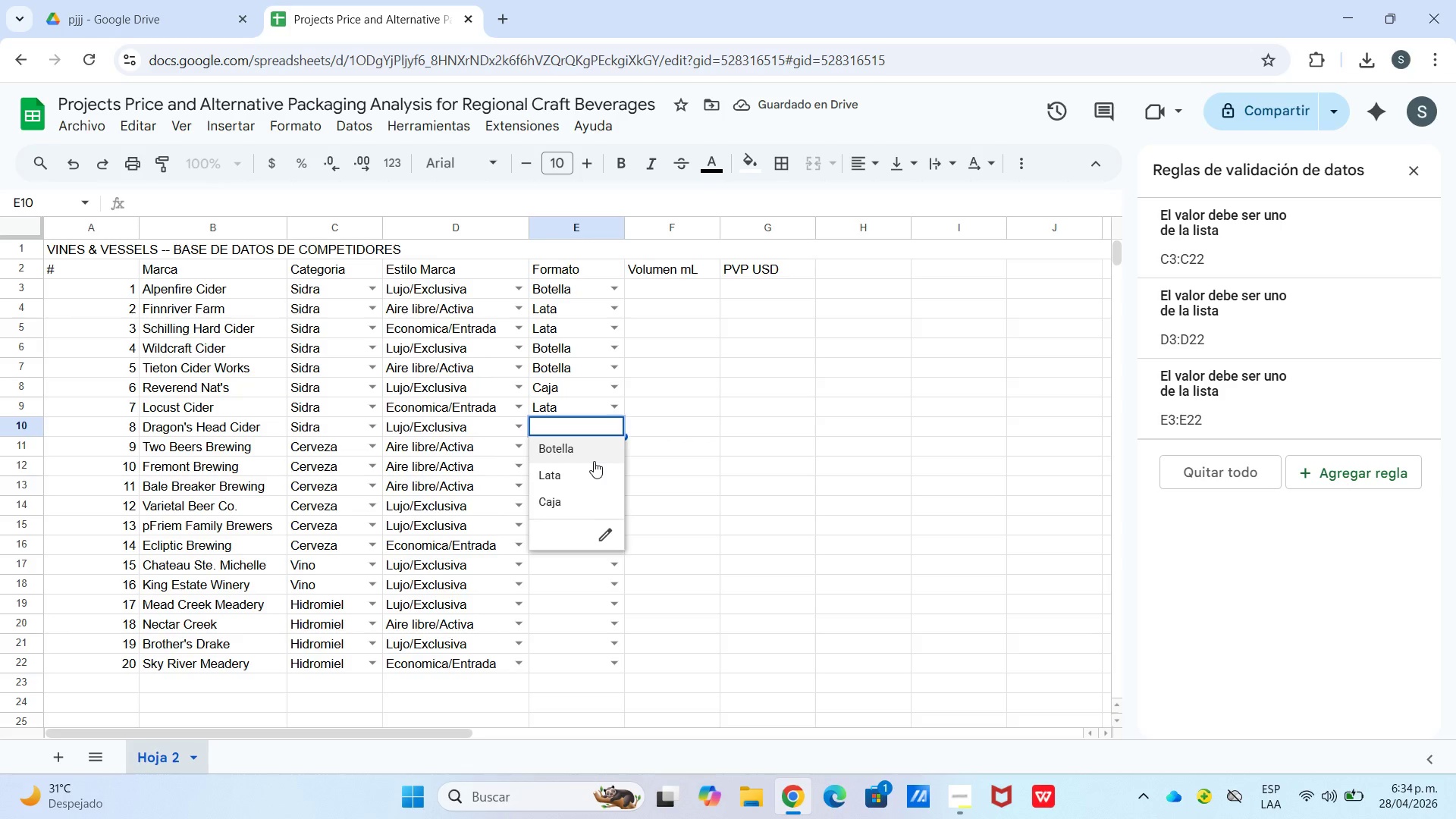 
left_click_drag(start_coordinate=[594, 461], to_coordinate=[604, 461])
 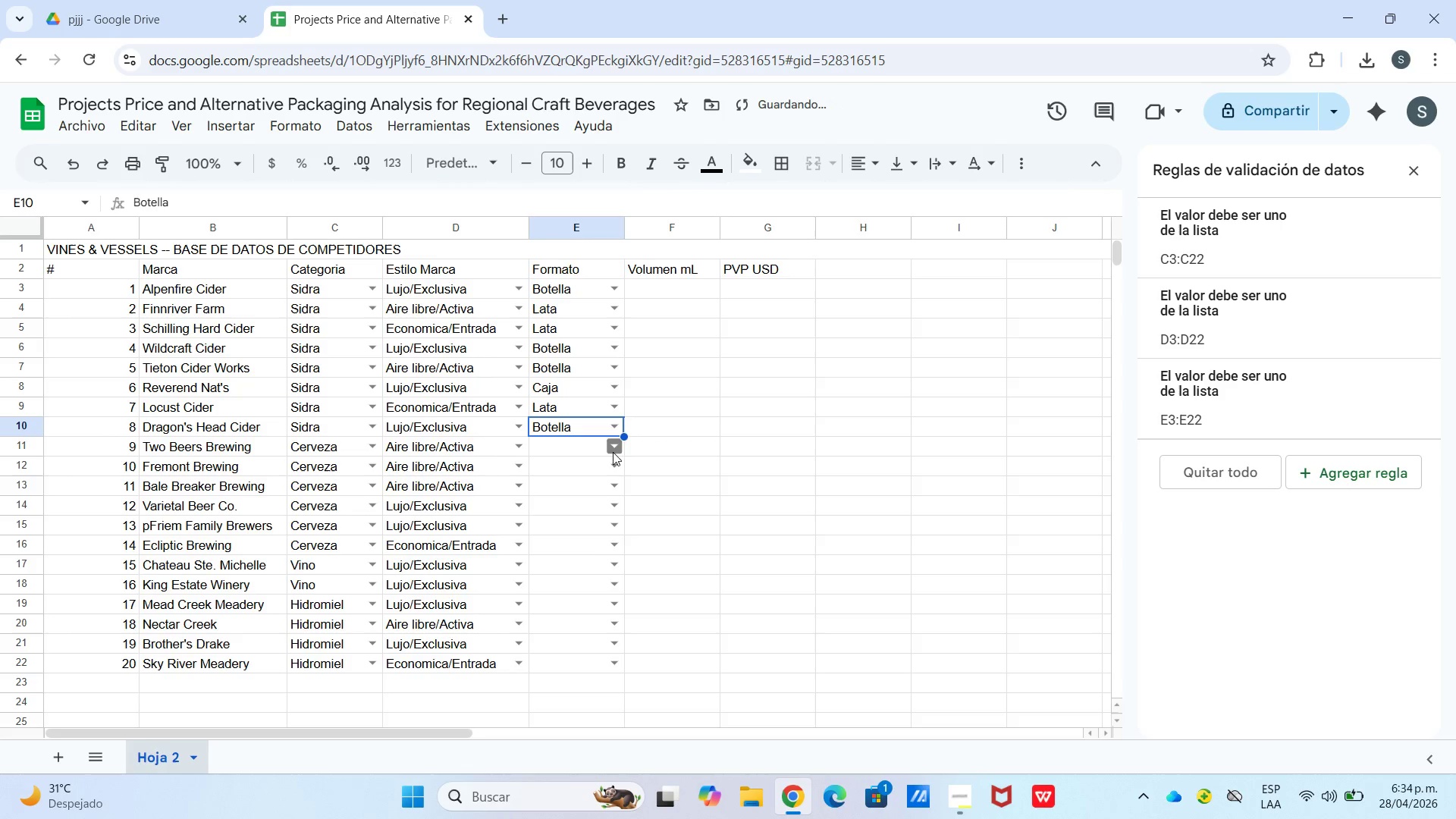 
double_click([613, 452])
 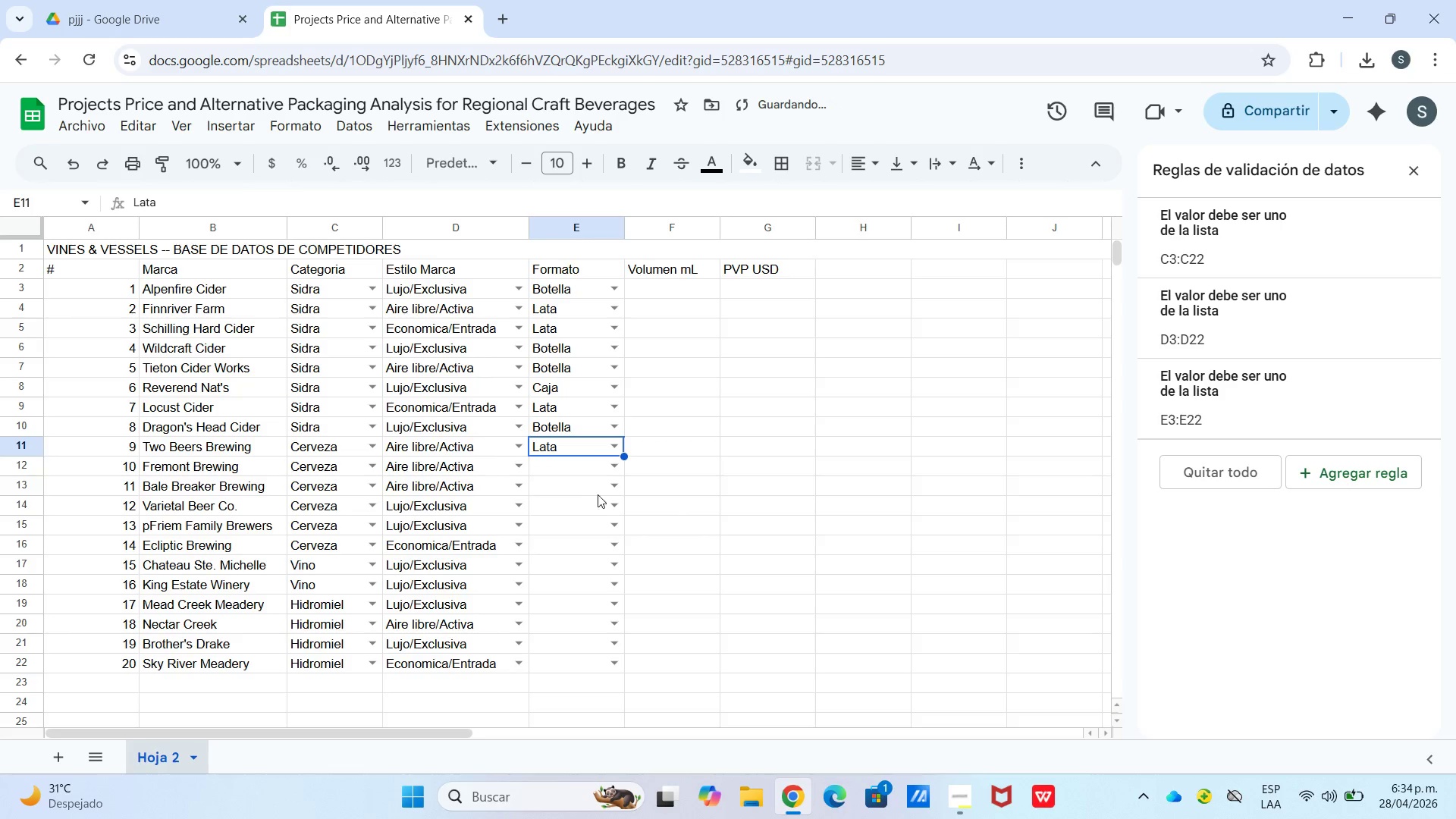 
double_click([617, 478])
 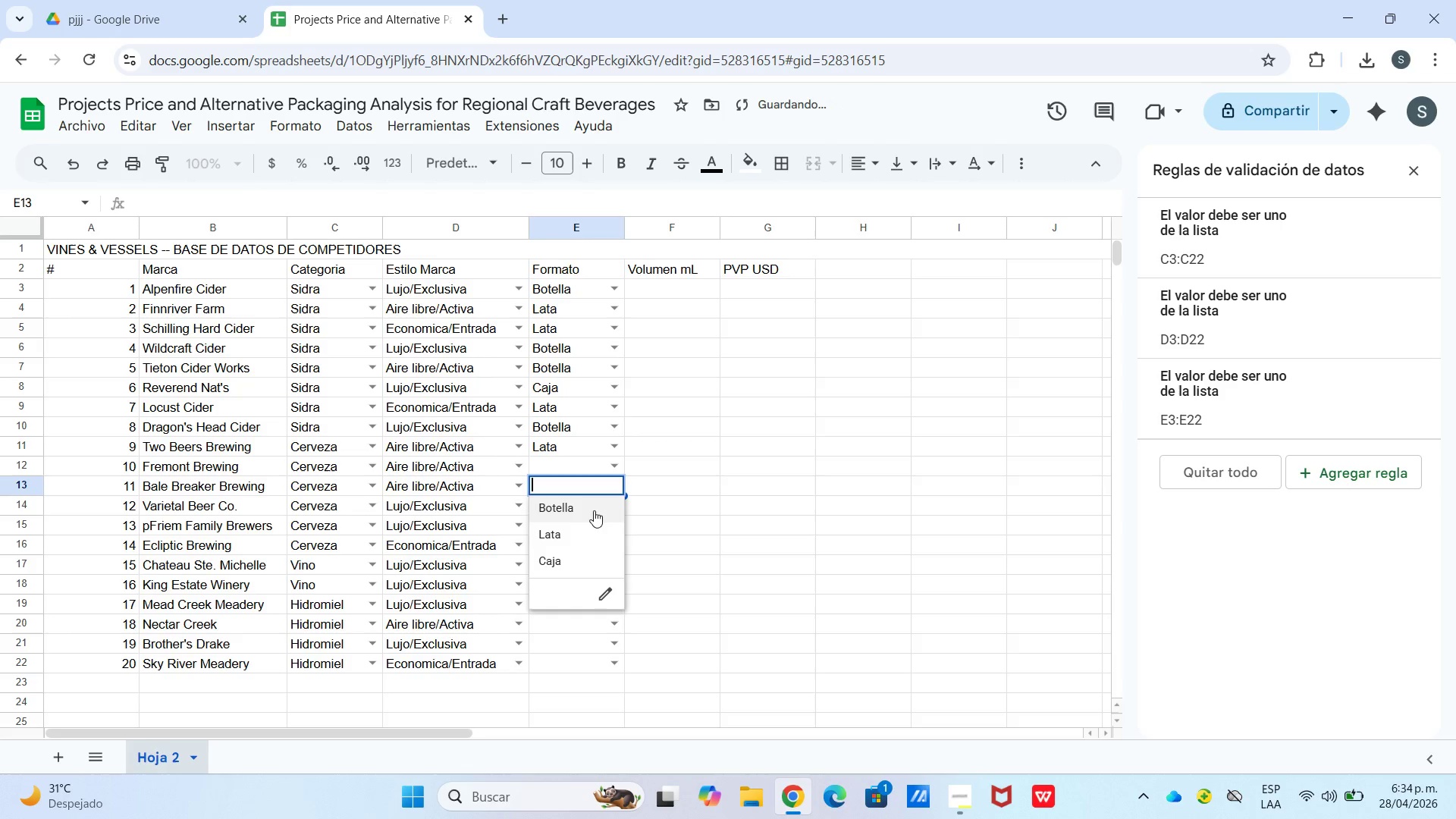 
left_click([589, 530])
 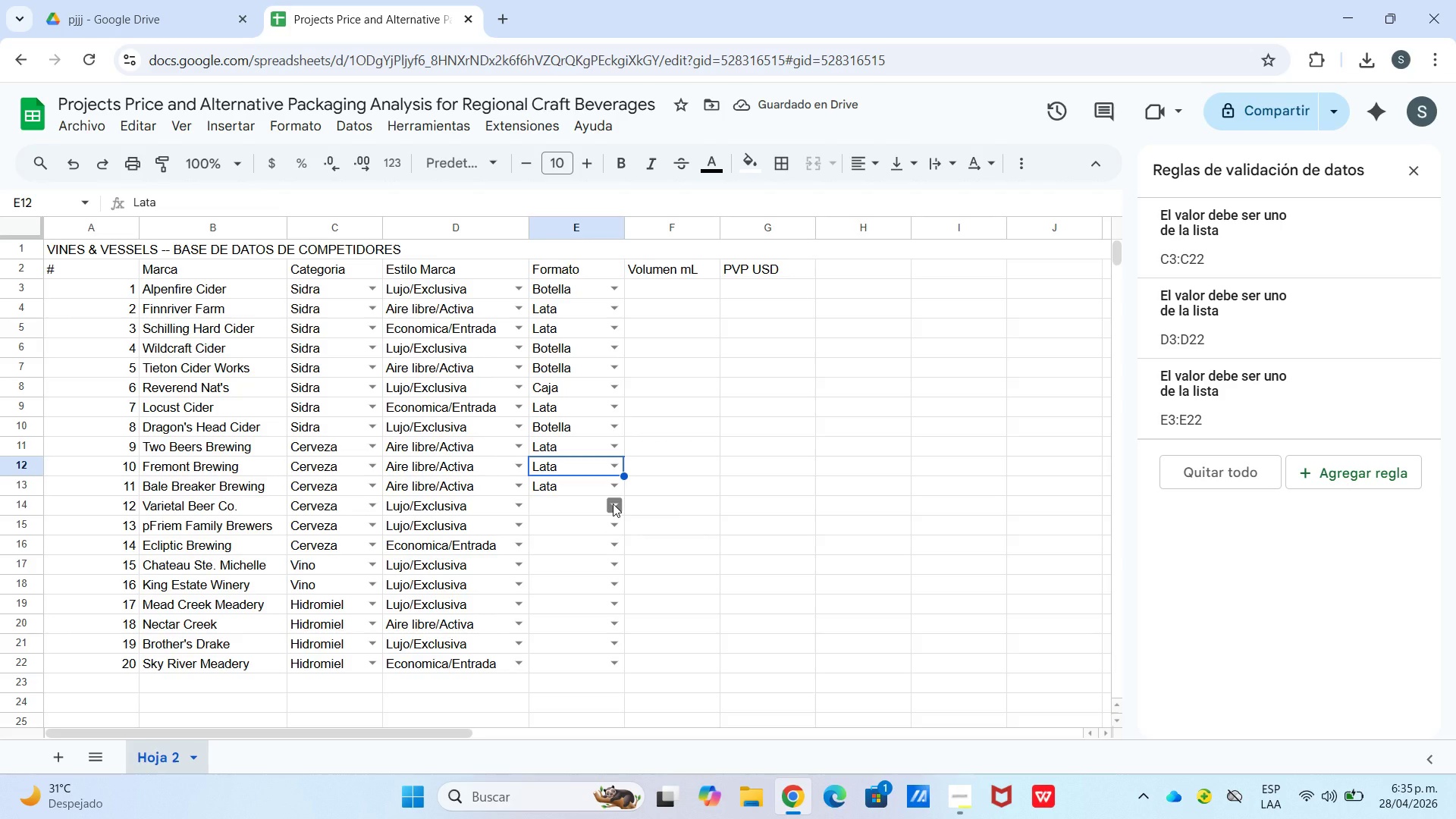 
wait(6.91)
 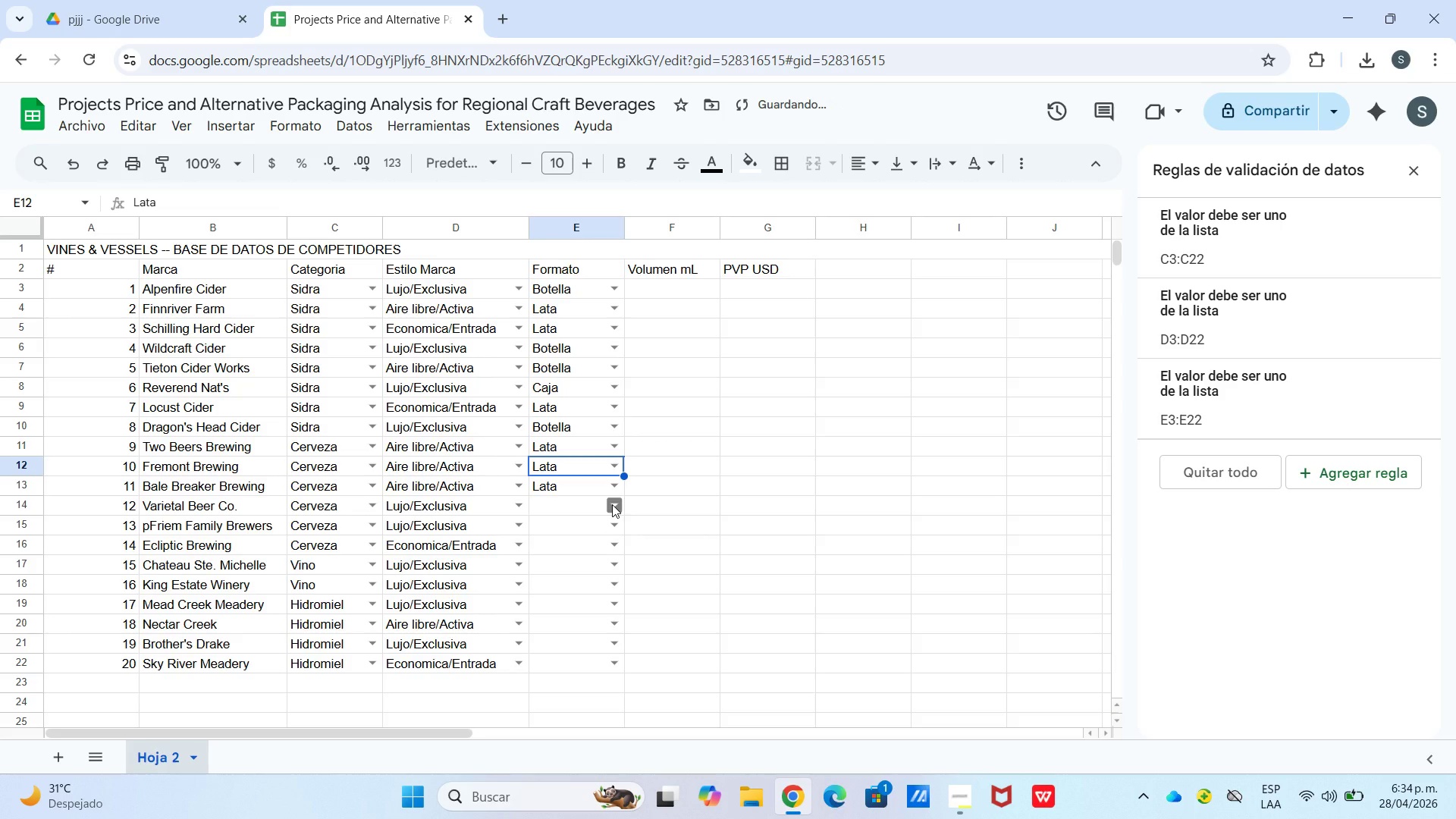 
left_click([613, 504])
 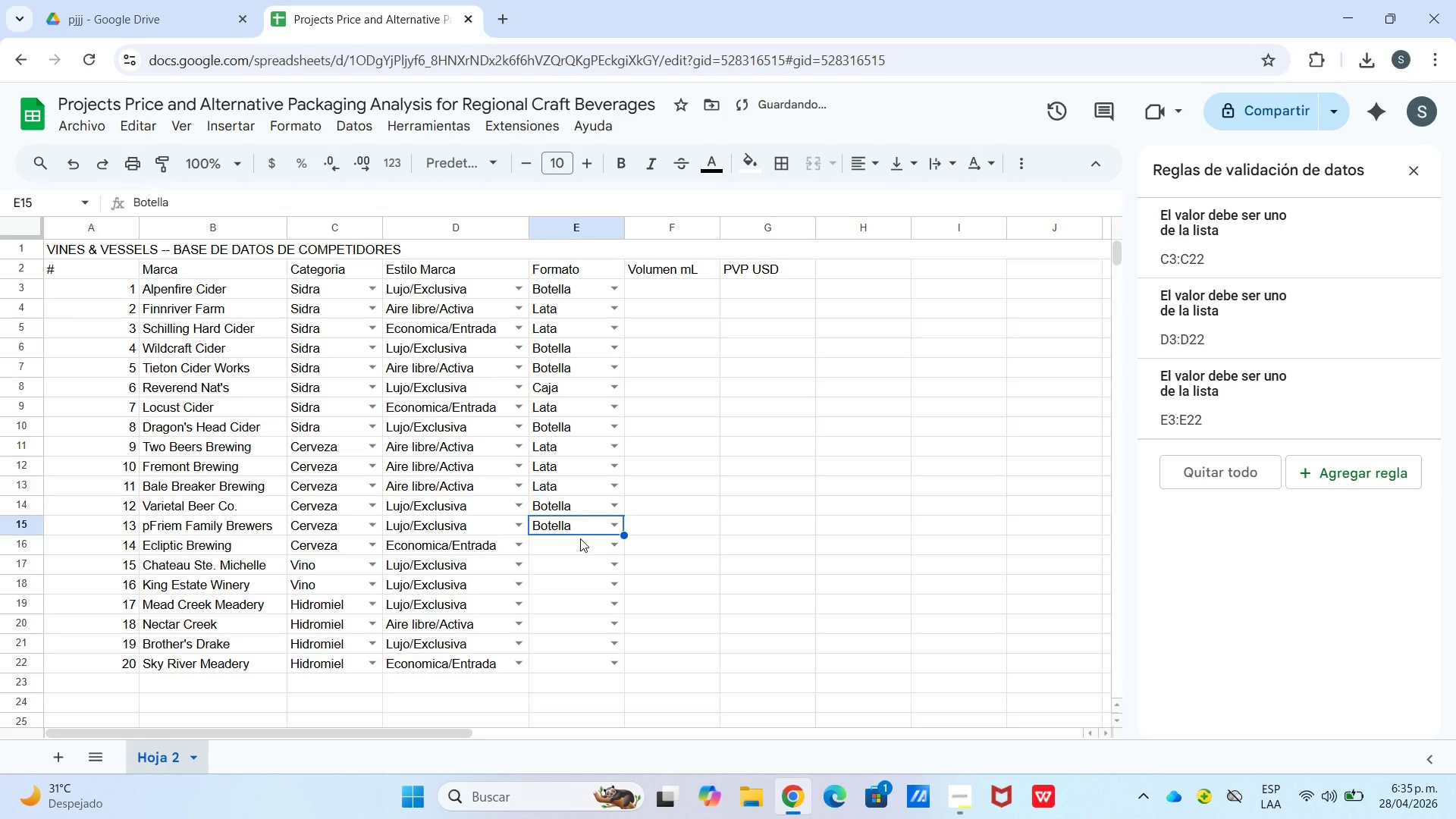 
wait(12.56)
 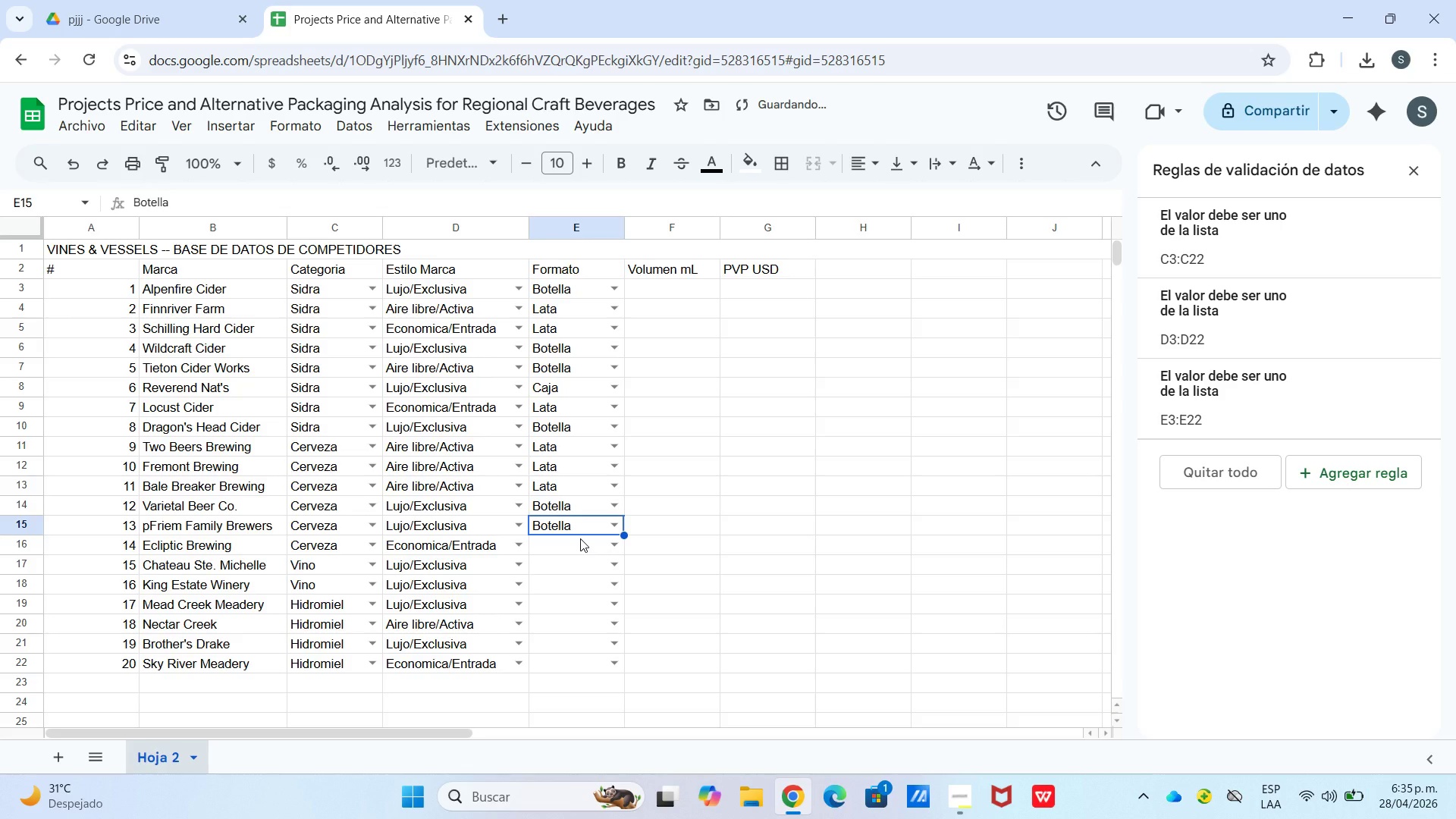 
left_click_drag(start_coordinate=[617, 582], to_coordinate=[613, 582])
 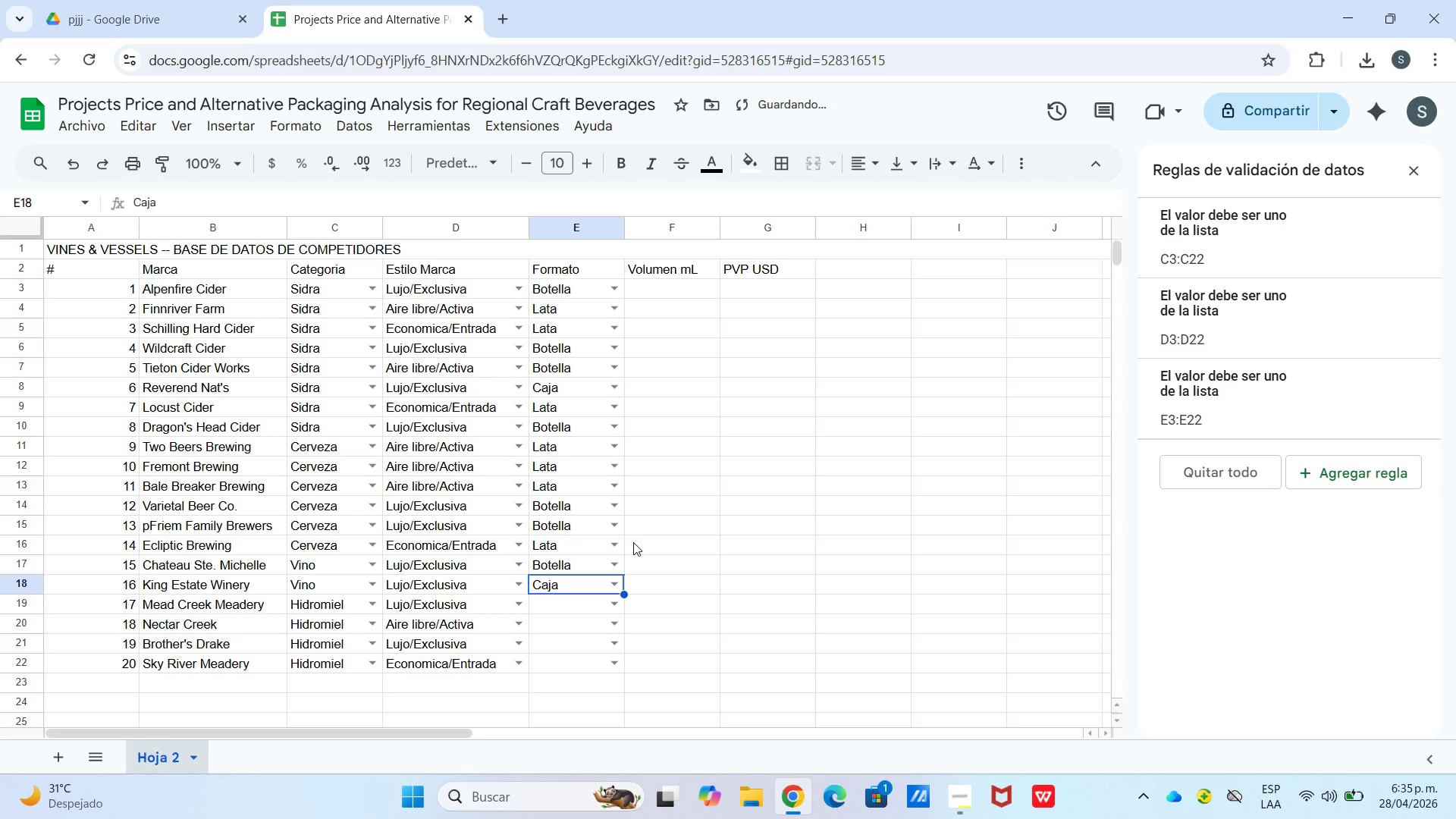 
left_click([610, 607])
 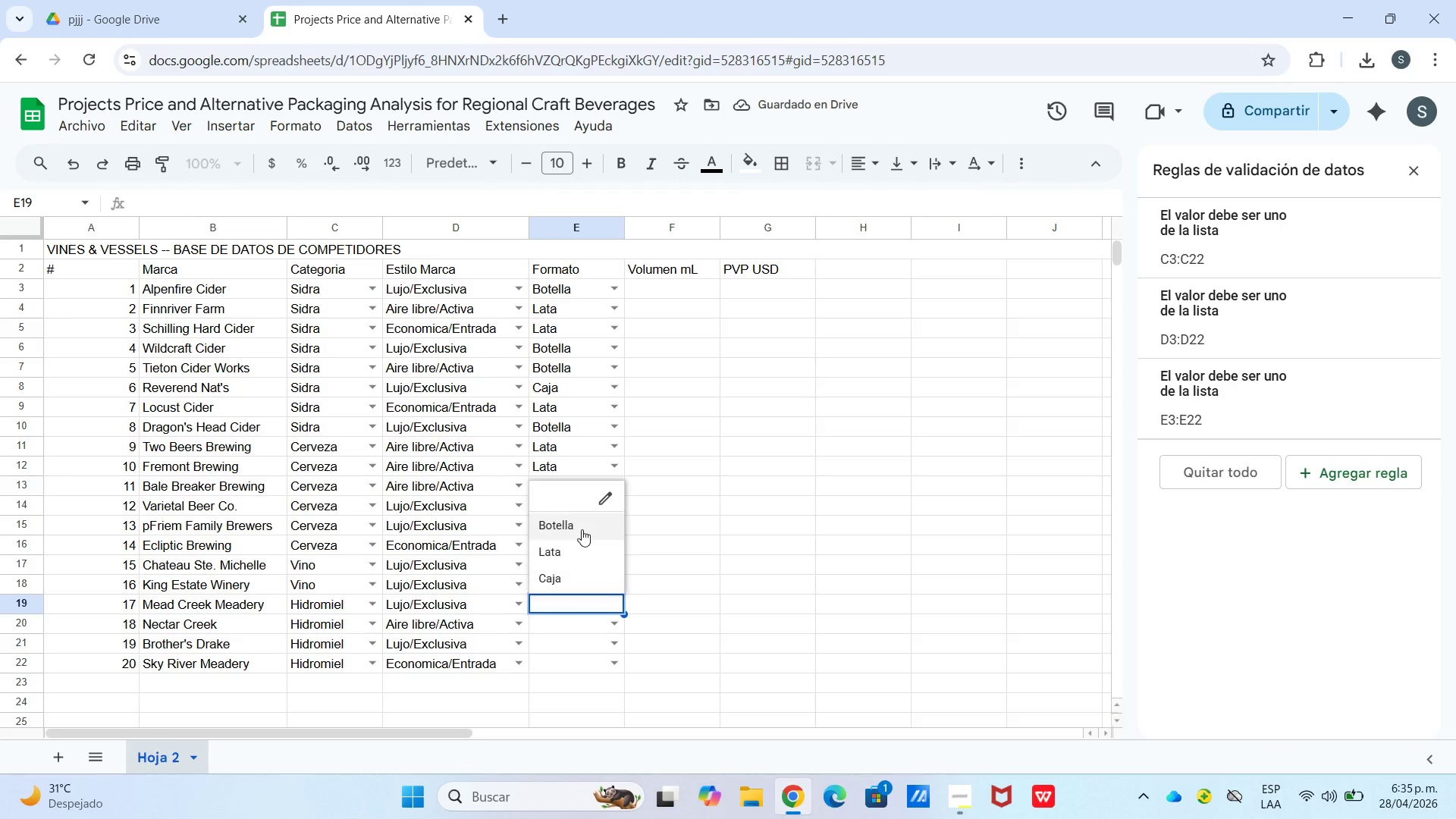 
left_click_drag(start_coordinate=[582, 529], to_coordinate=[582, 534])
 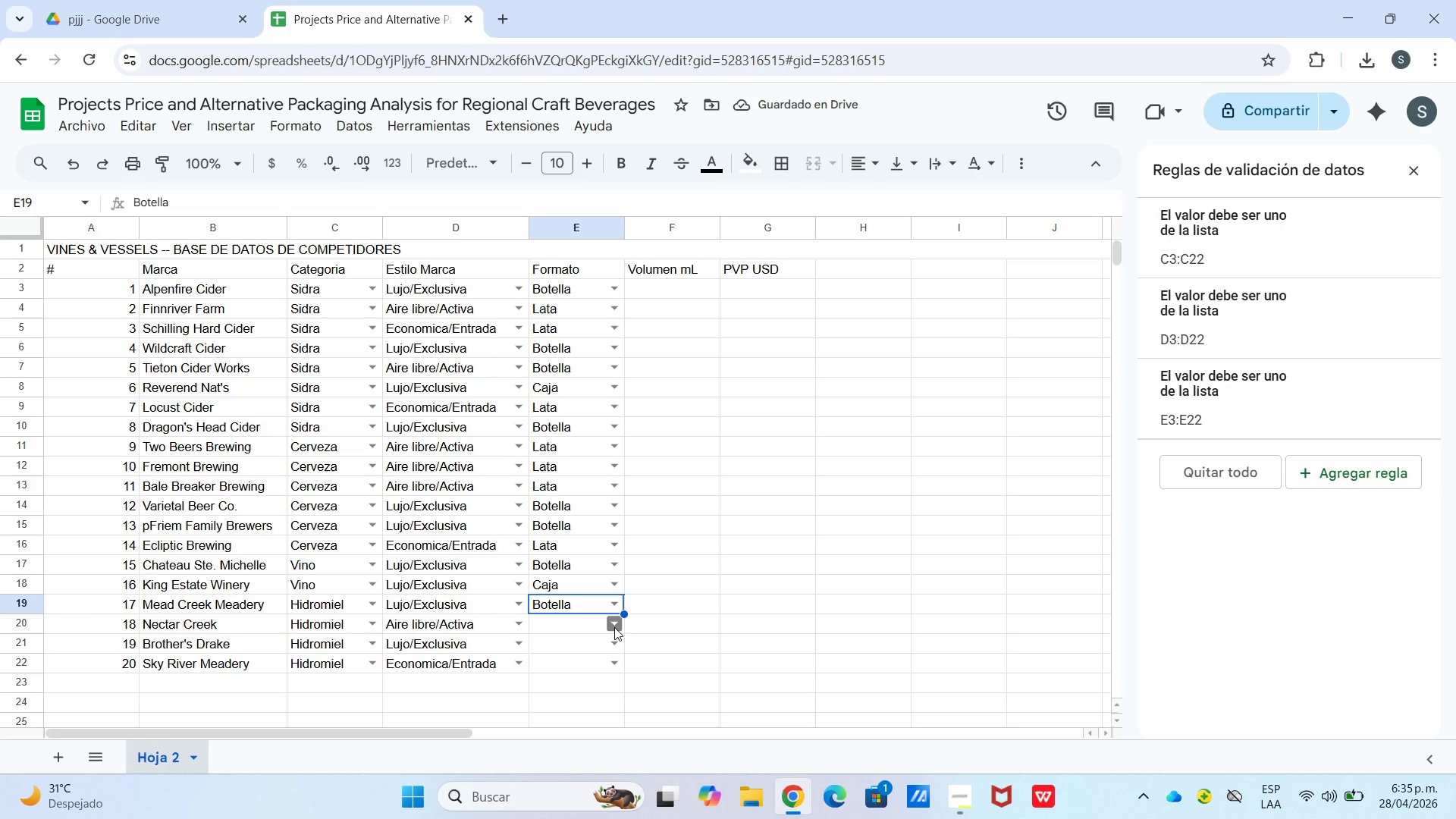 
left_click([614, 626])
 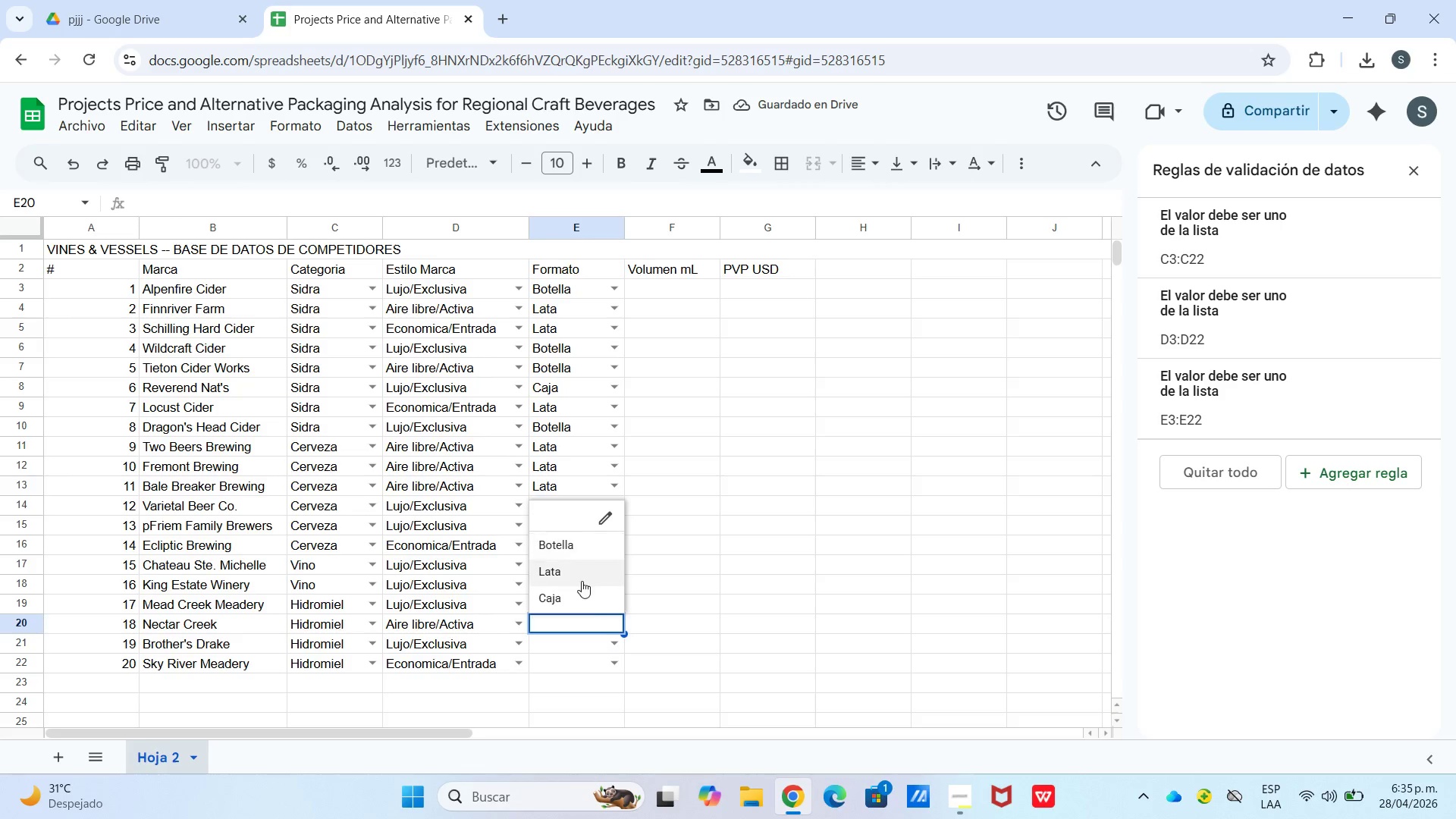 
left_click([579, 579])
 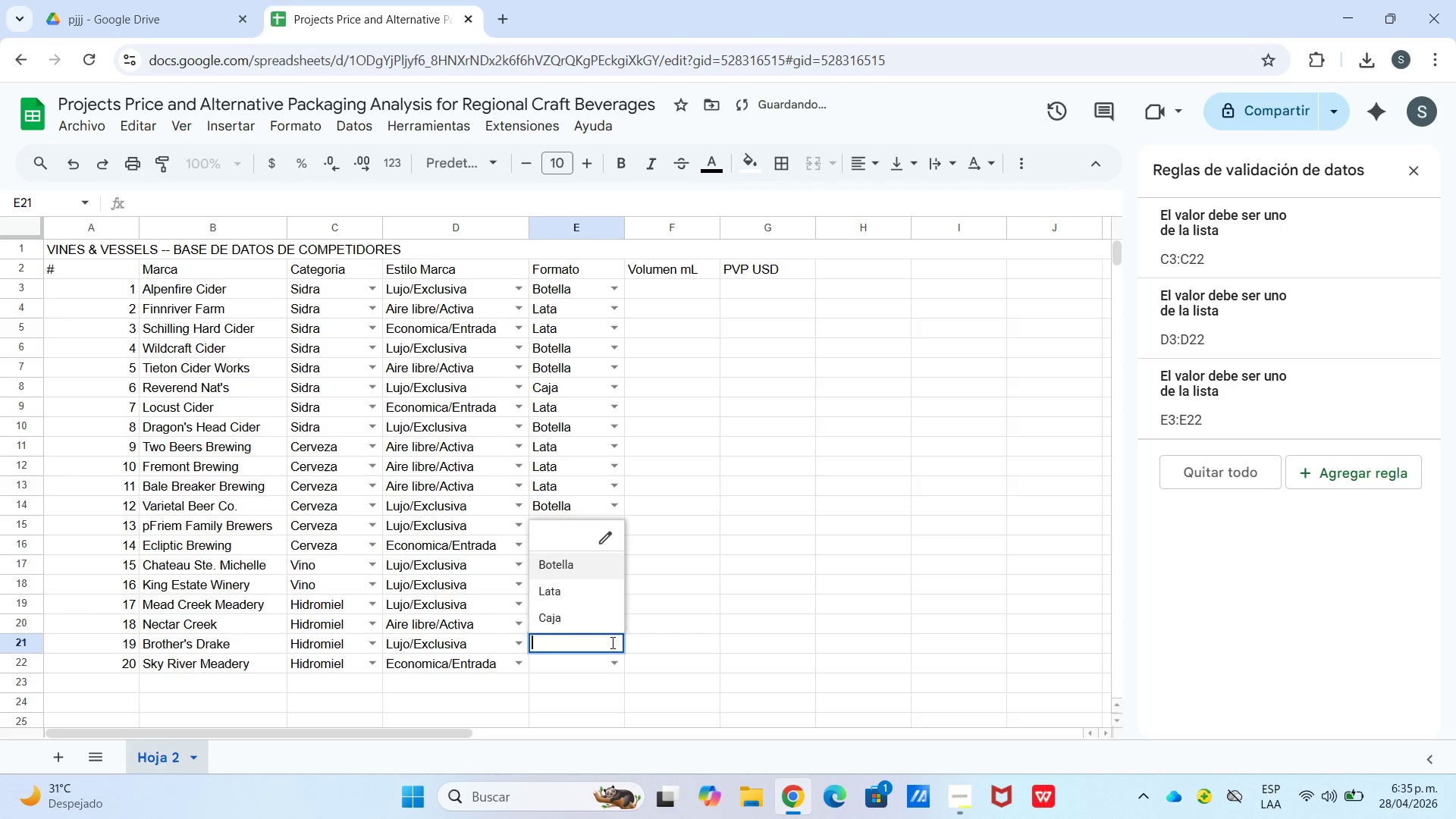 
left_click([576, 576])
 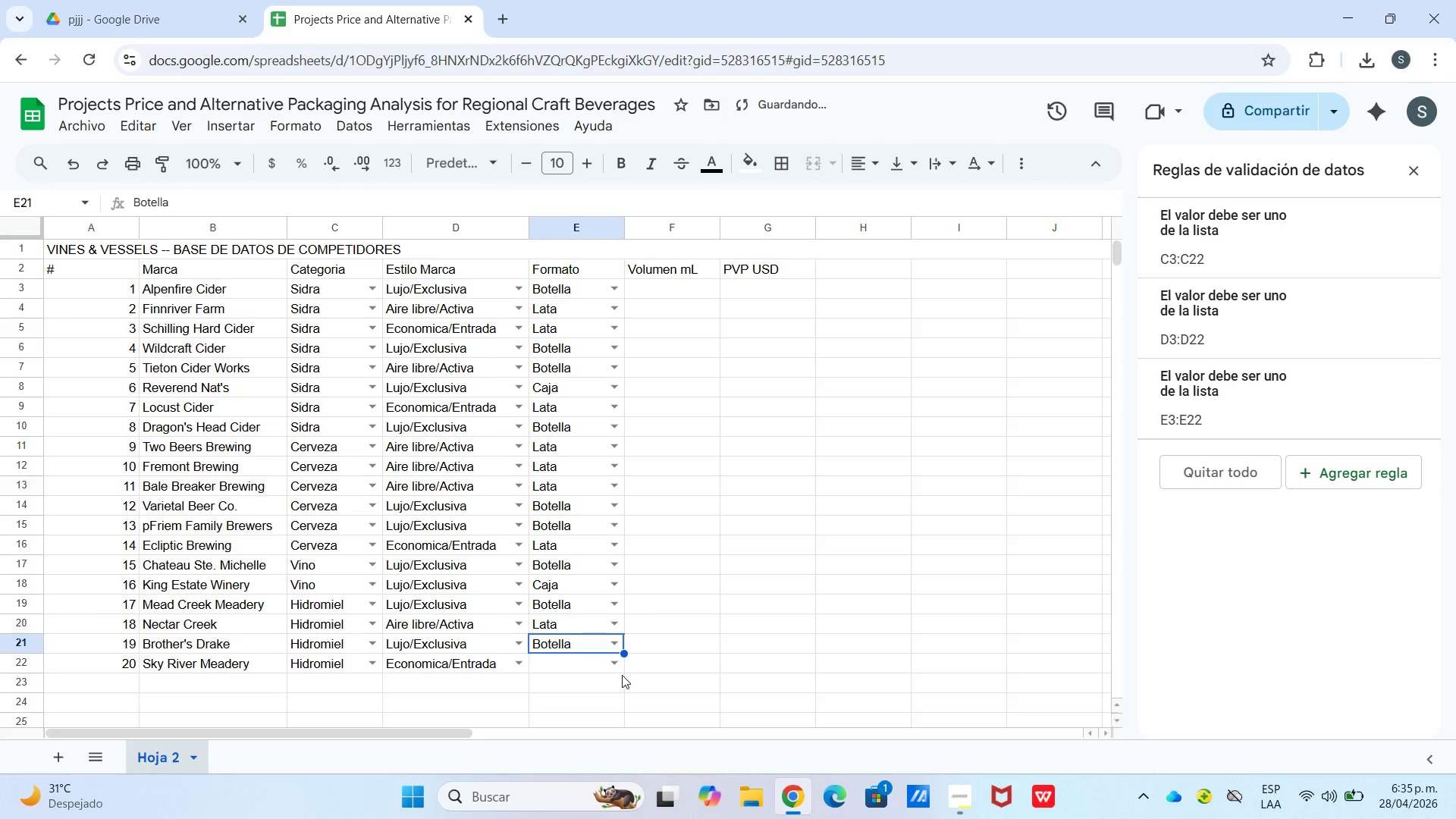 
left_click([619, 669])
 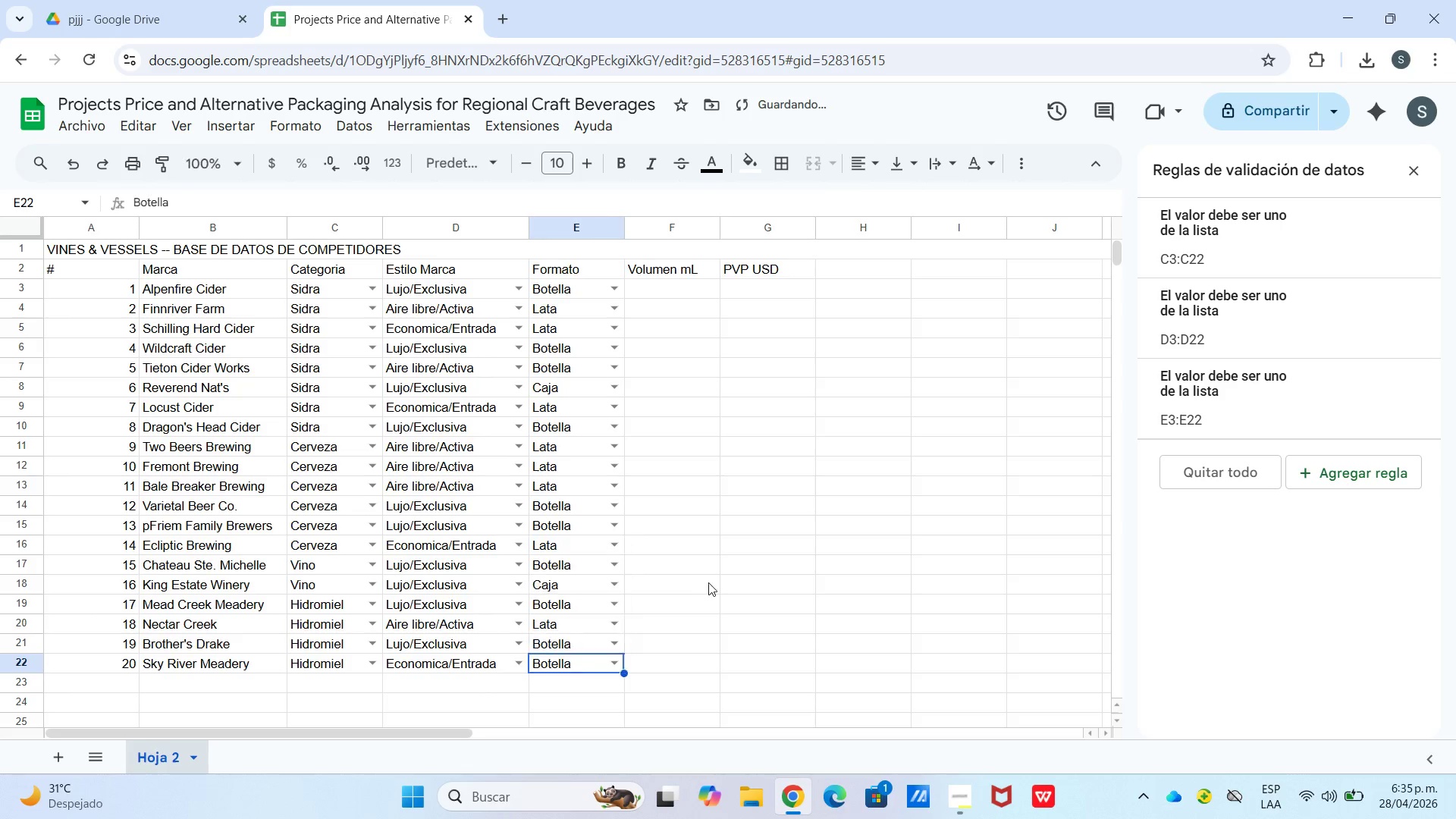 
scroll: coordinate [702, 586], scroll_direction: up, amount: 5.0
 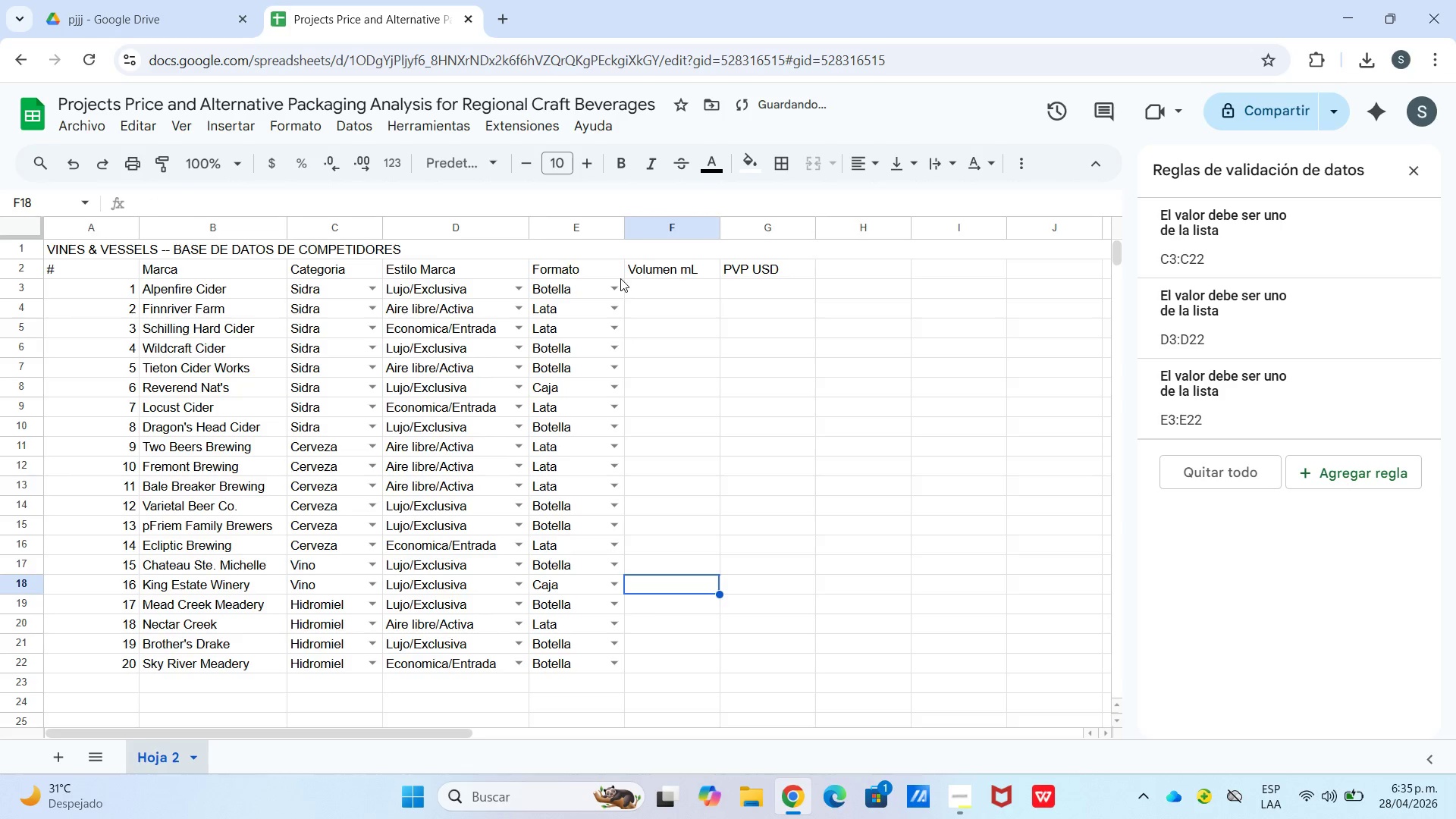 
left_click([654, 294])
 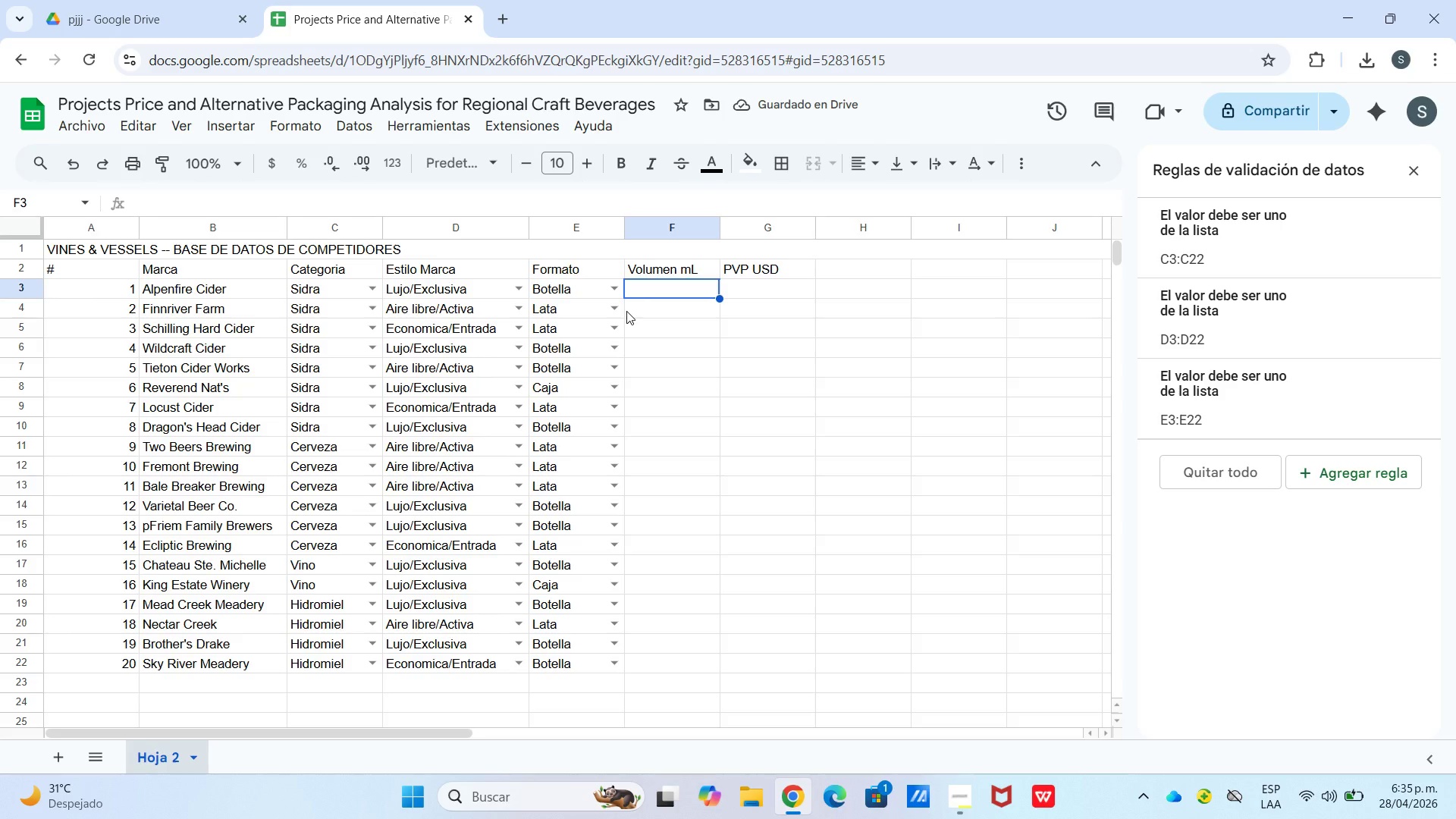 
key(Numpad7)
 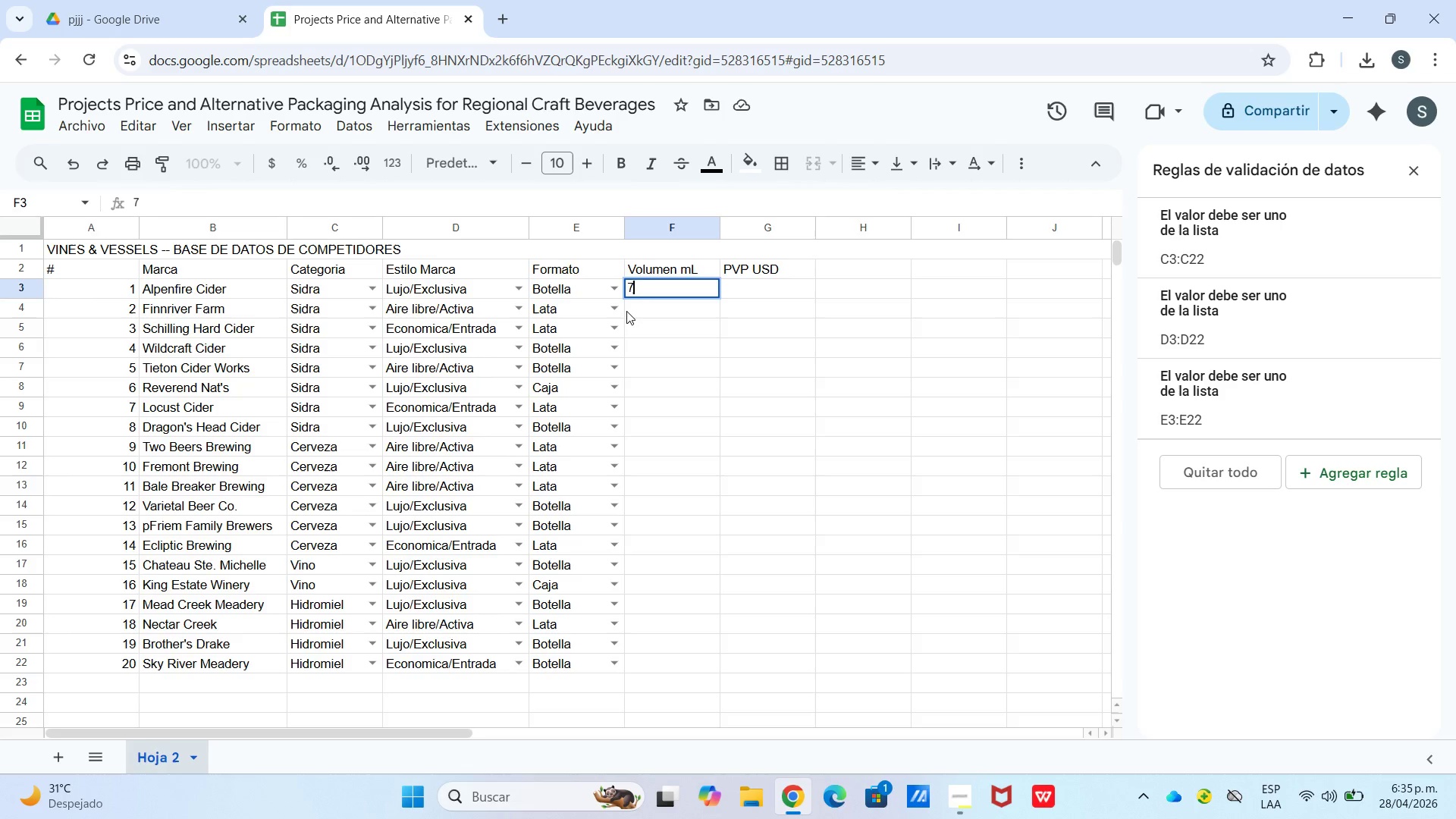 
key(Numpad5)
 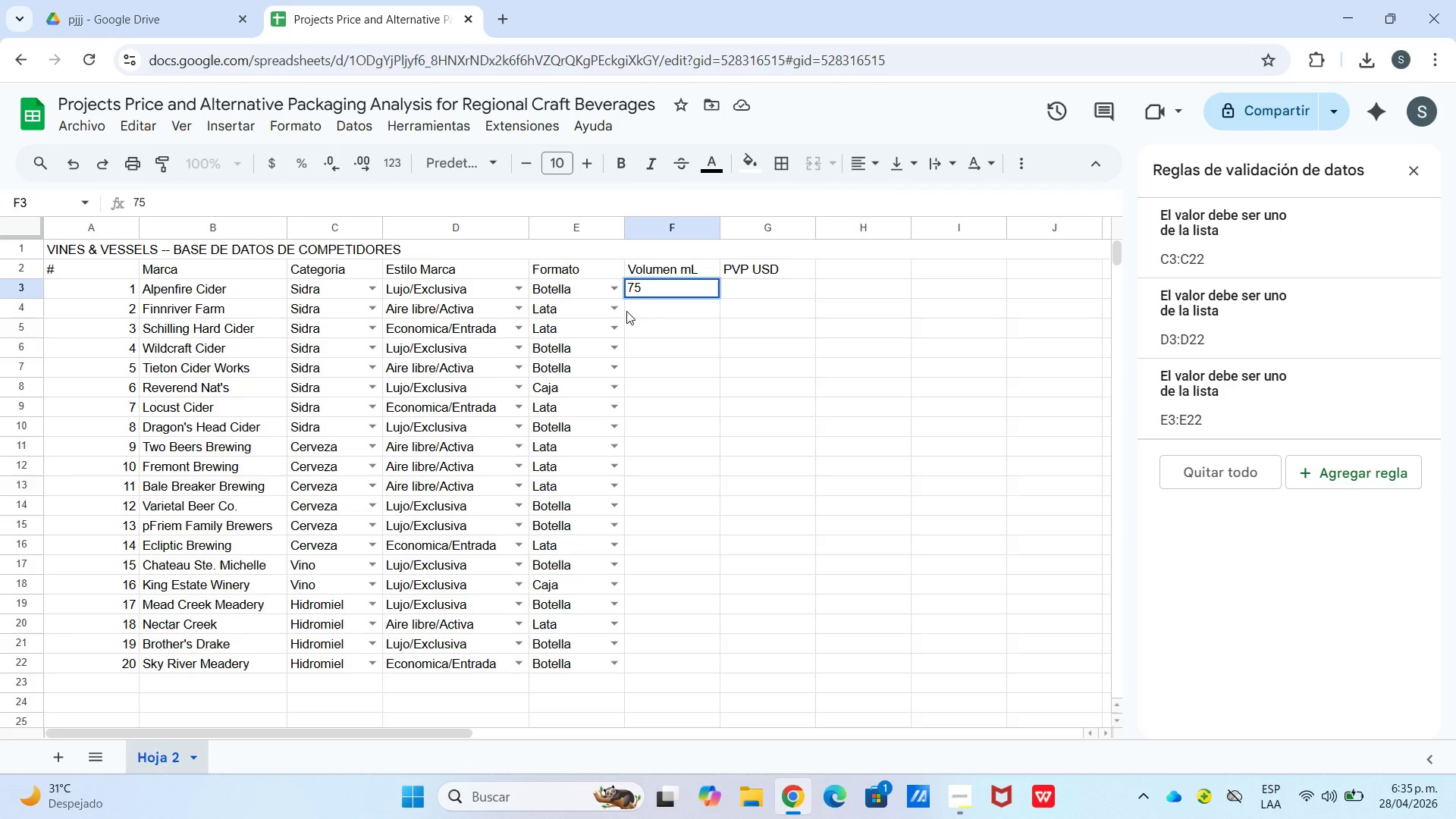 
key(Numpad0)
 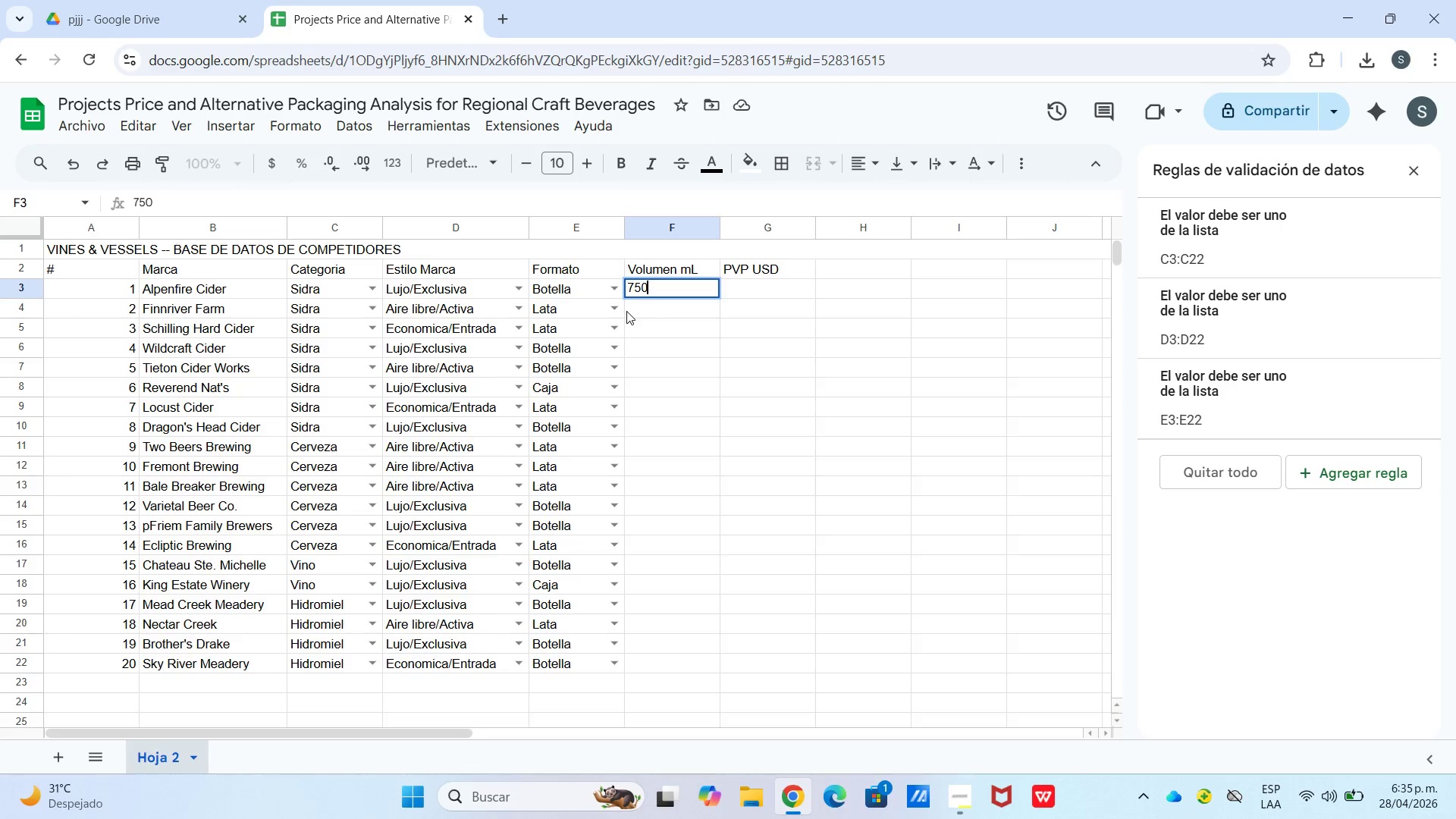 
key(Enter)
 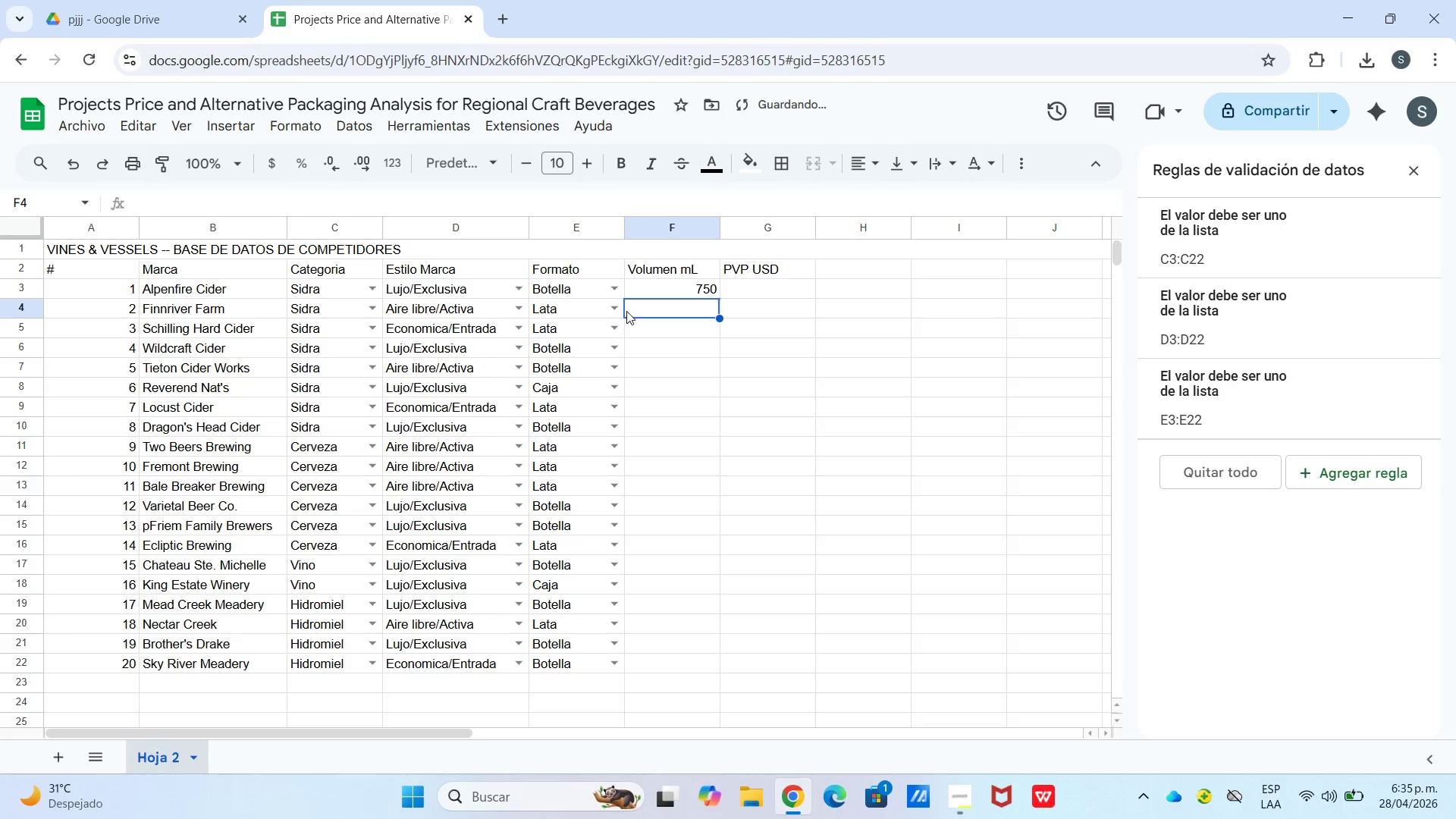 
key(Numpad3)
 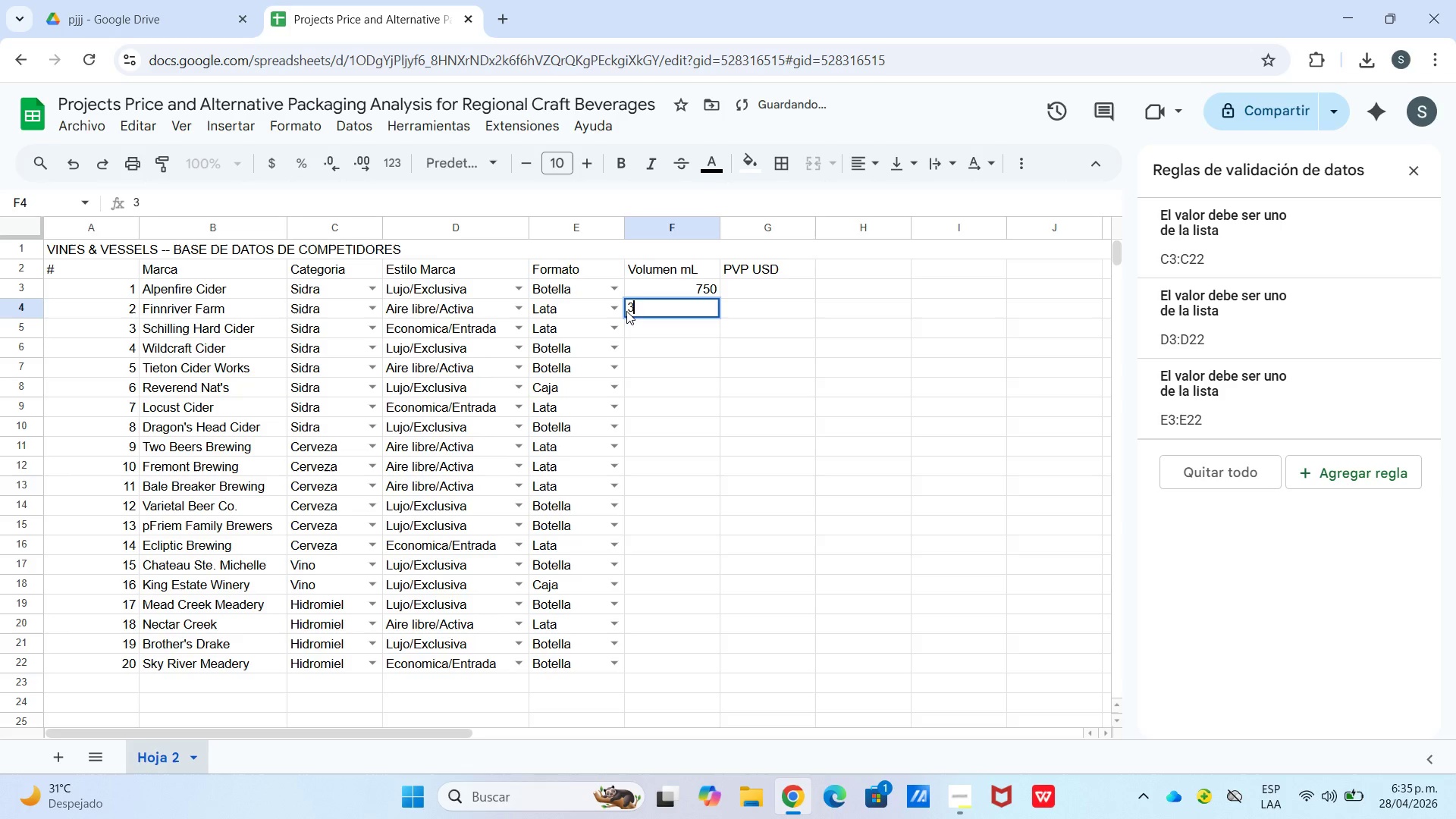 
key(Numpad5)
 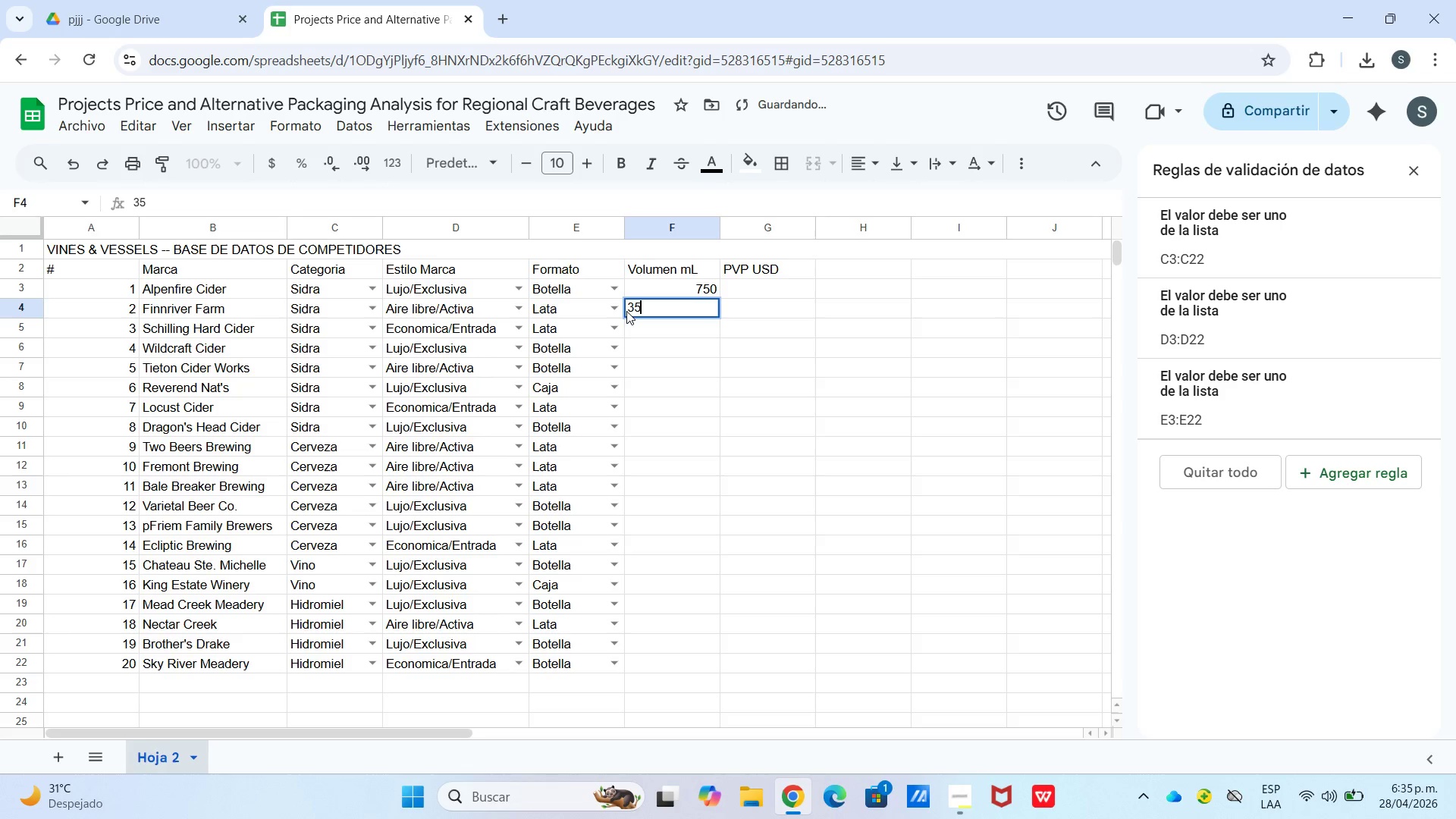 
key(Numpad5)
 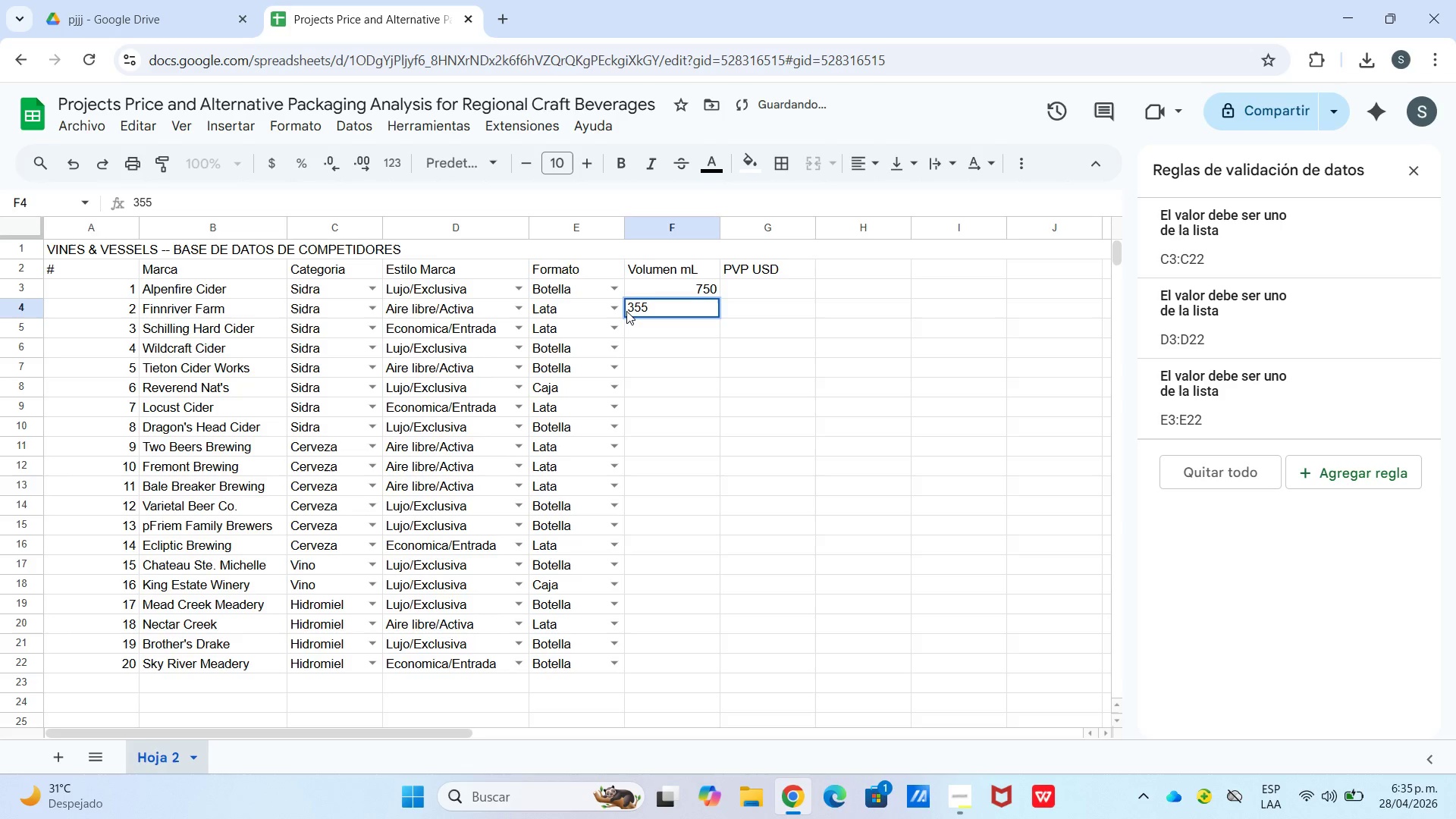 
key(Enter)
 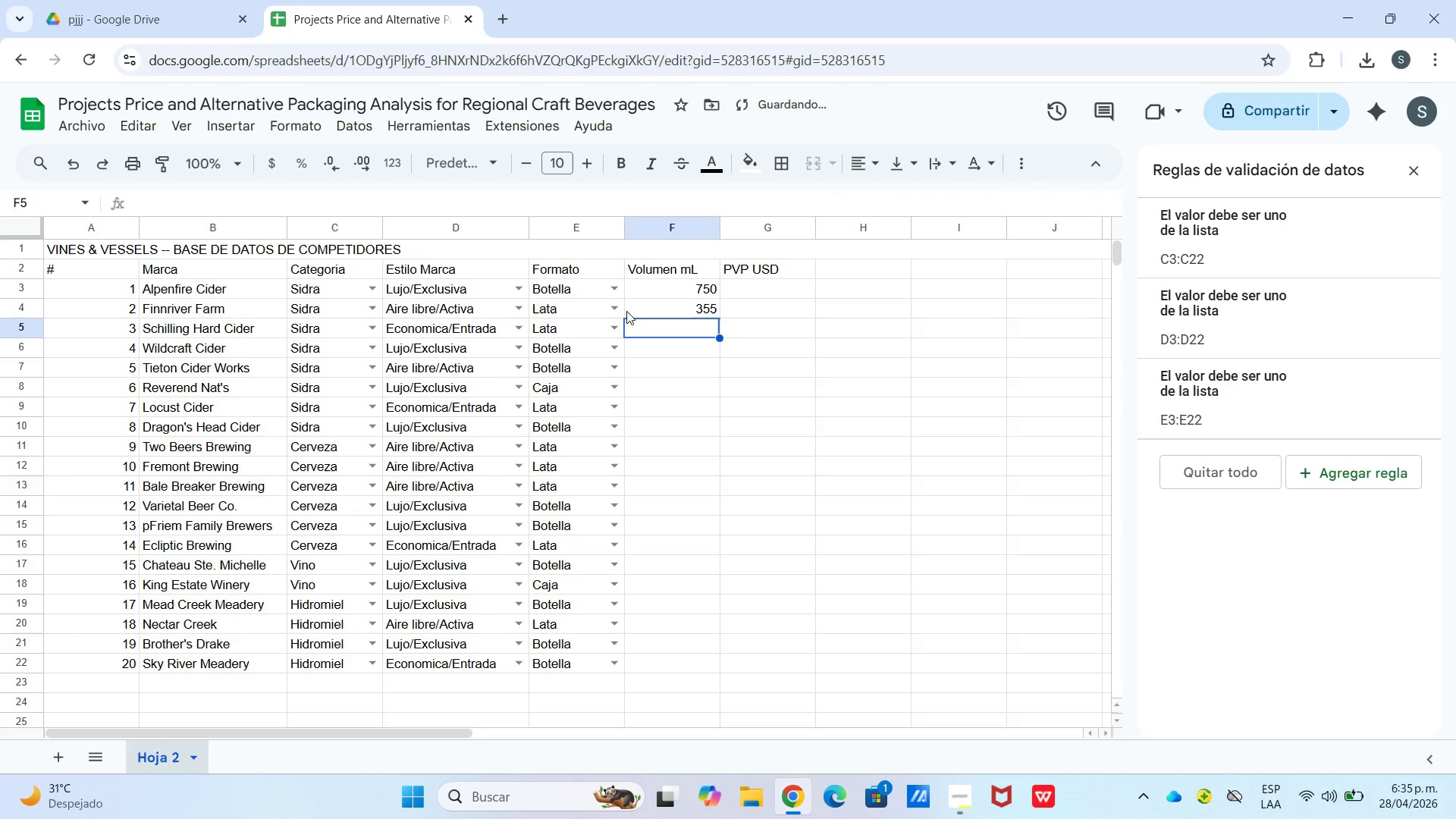 
key(Numpad3)
 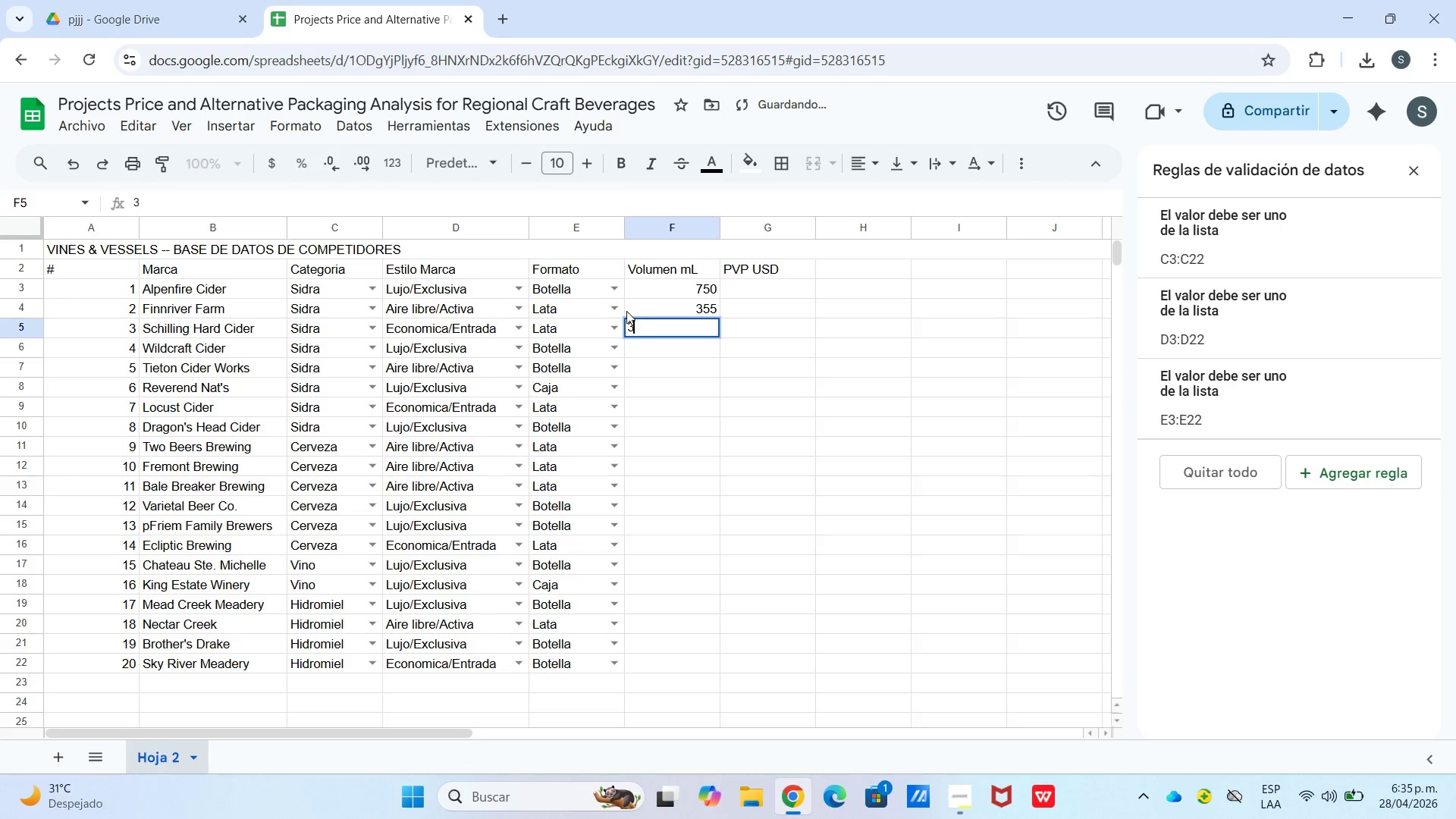 
key(Numpad5)
 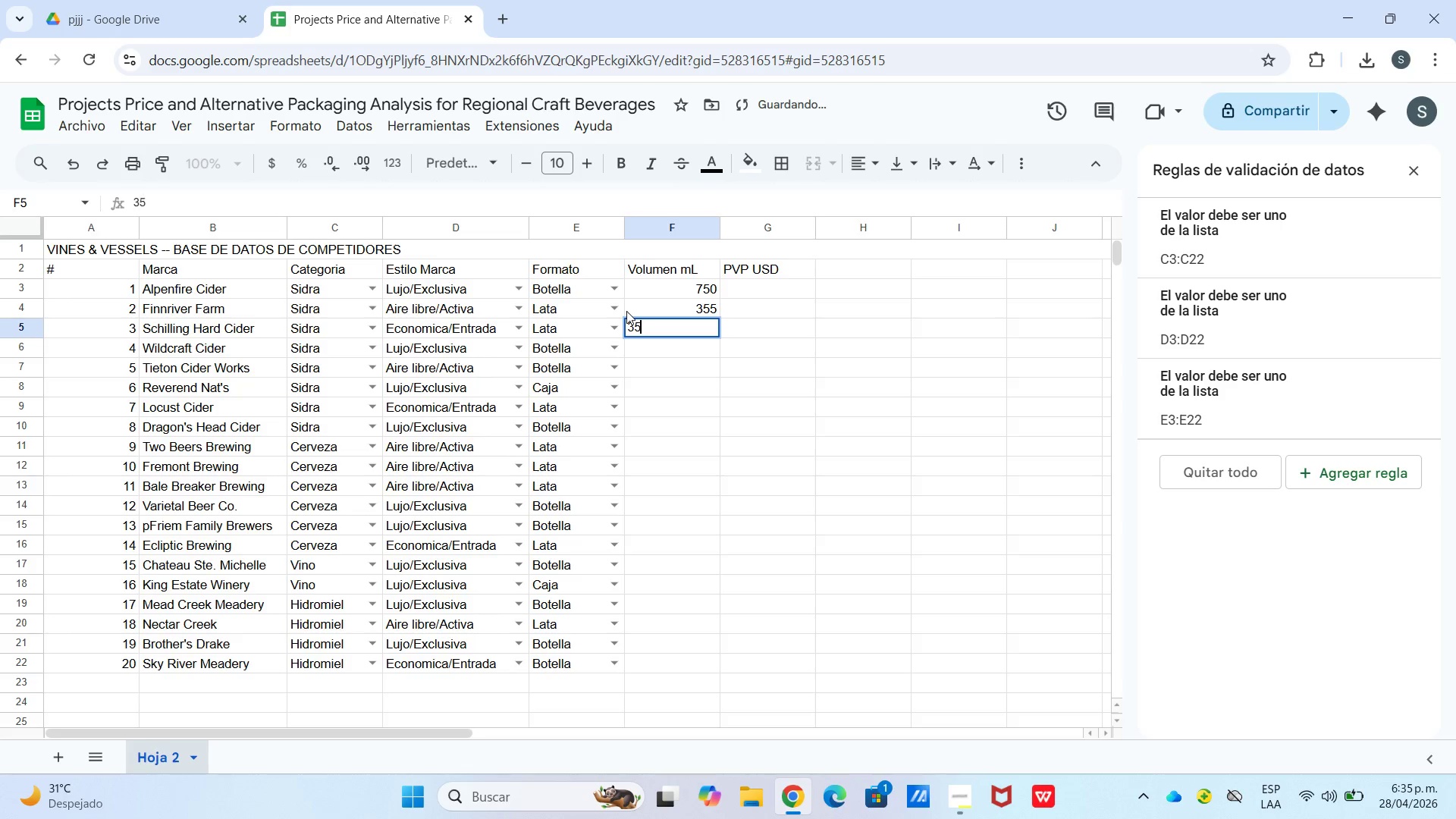 
key(Numpad5)
 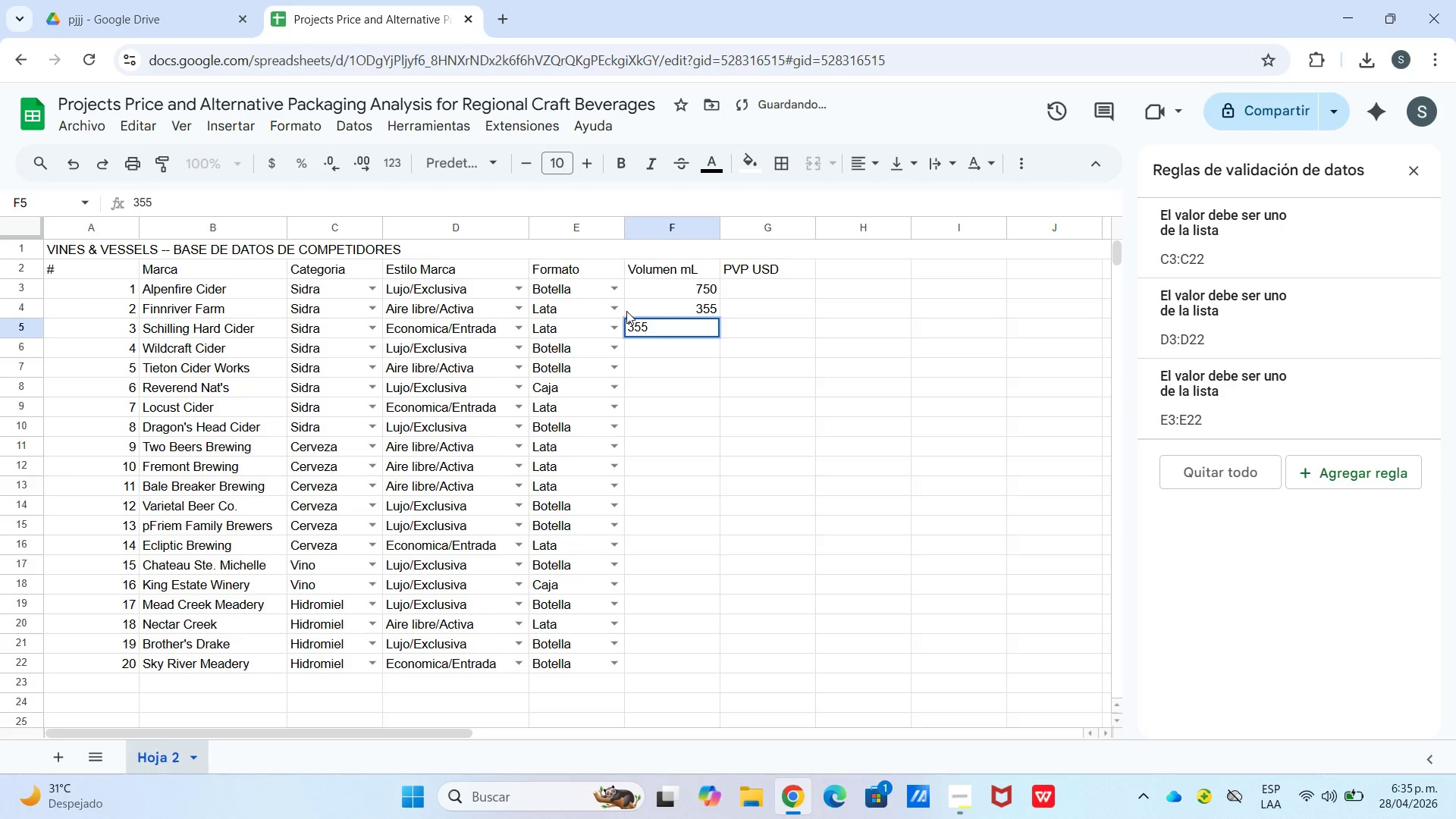 
key(Enter)
 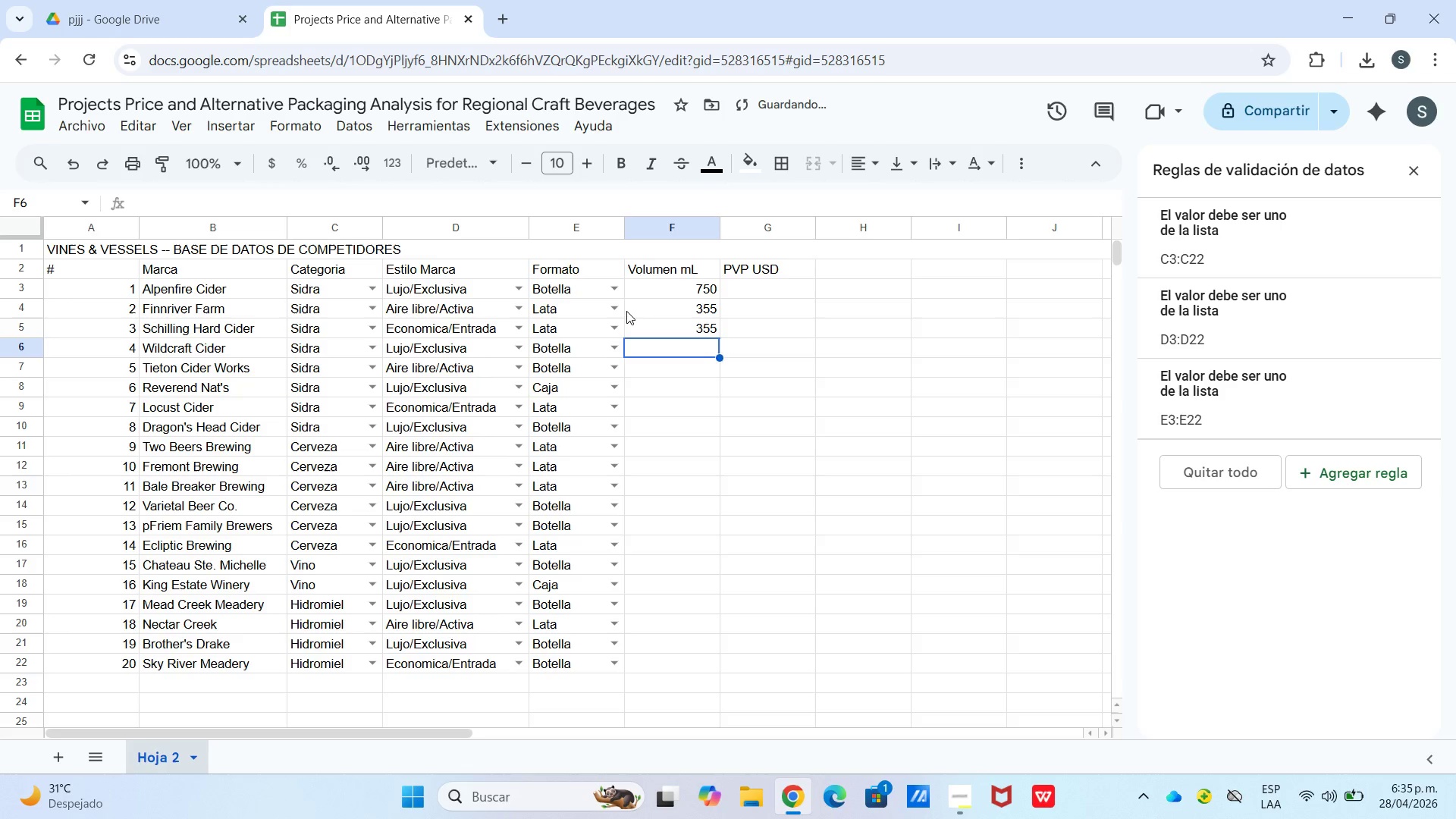 
key(Numpad5)
 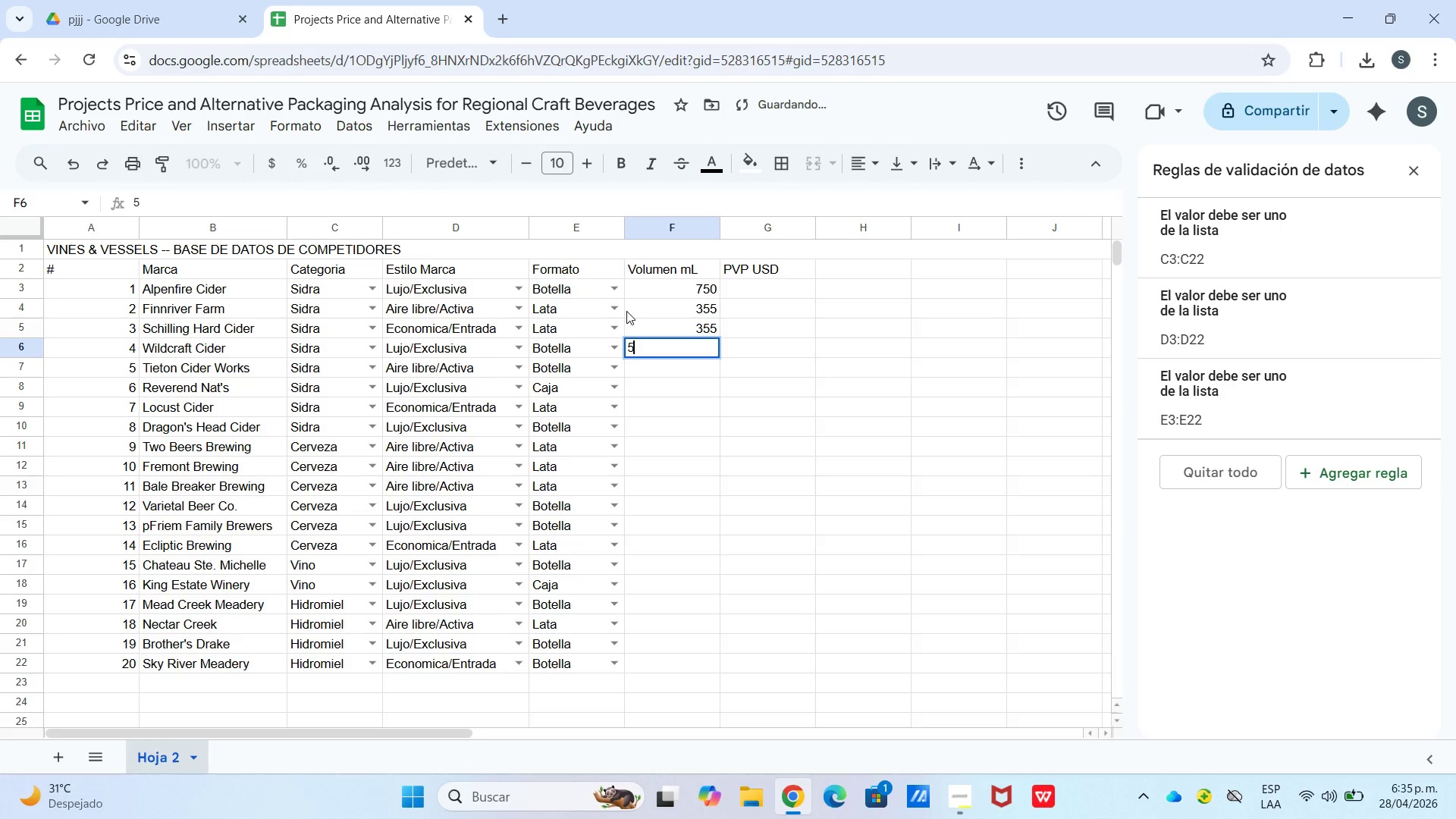 
key(Numpad0)
 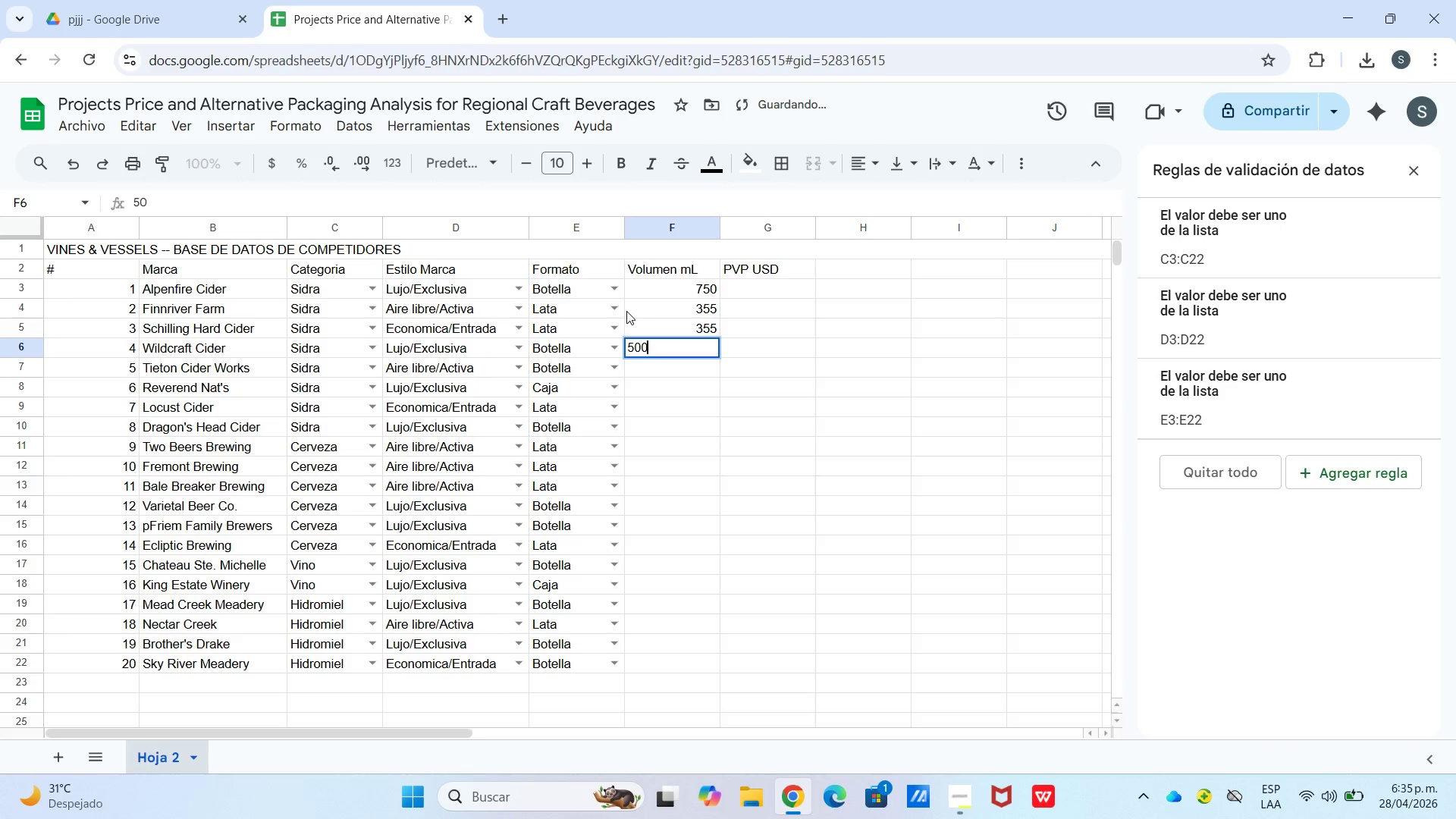 
key(Numpad0)
 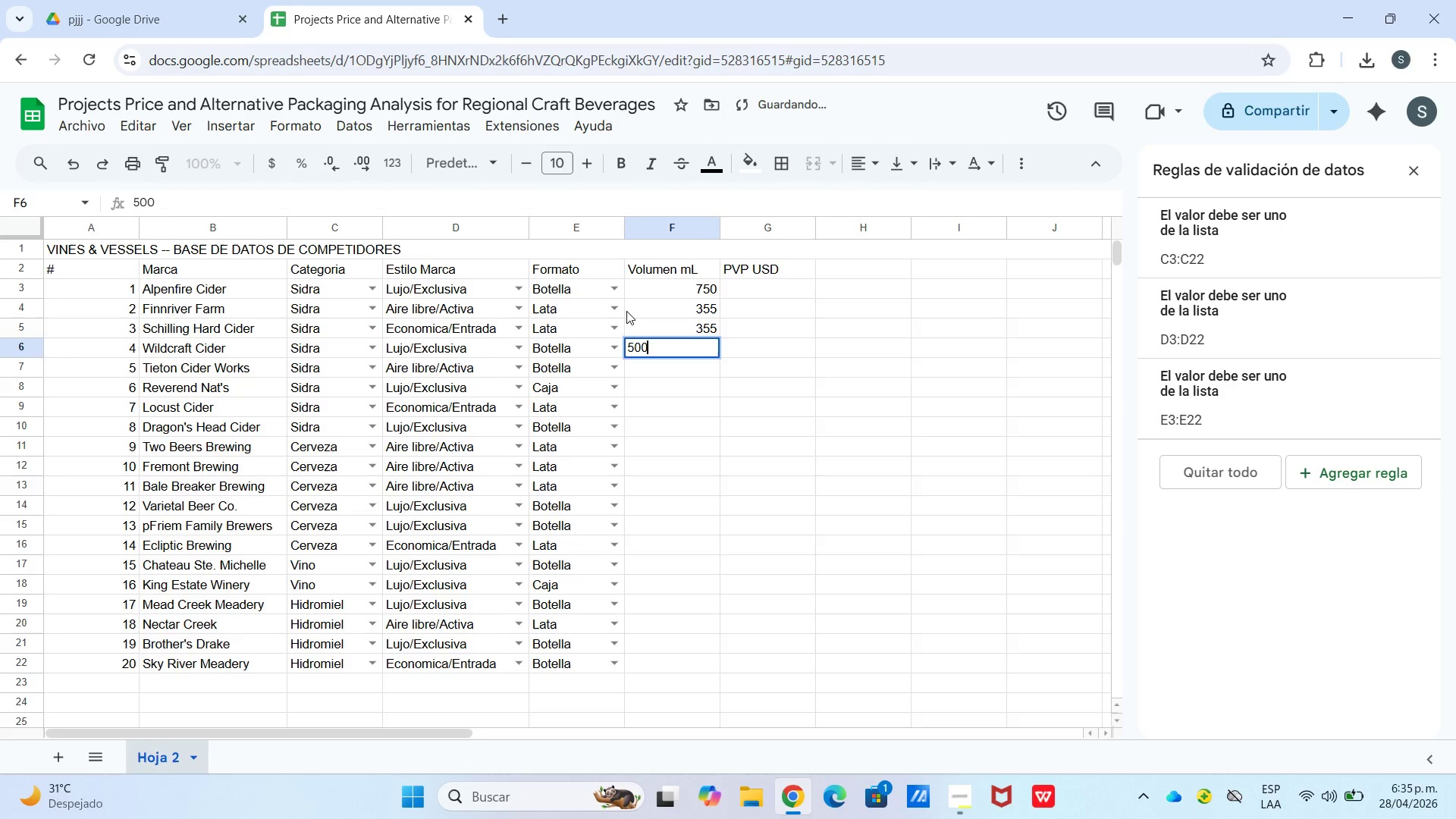 
key(Enter)
 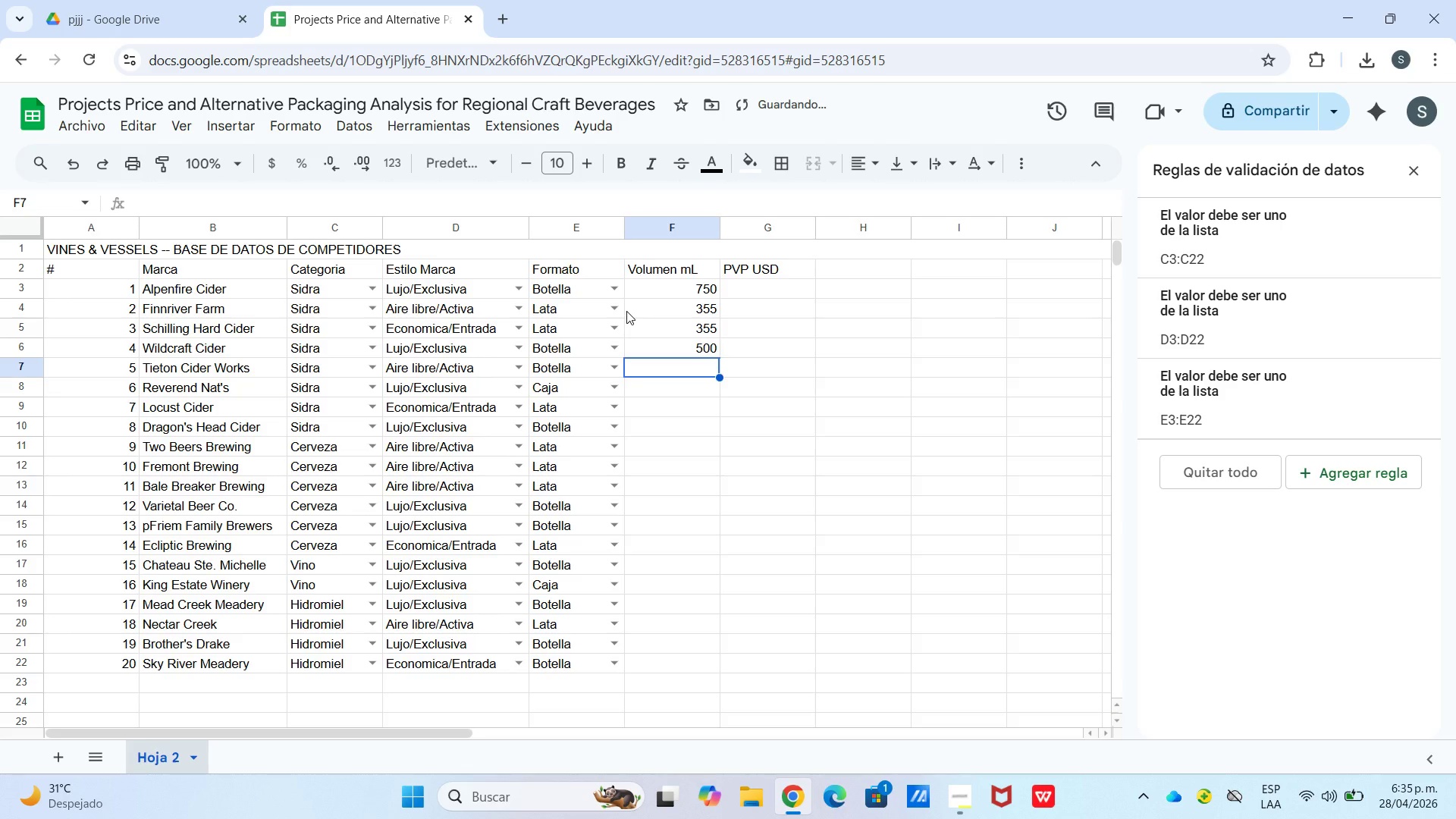 
key(Numpad7)
 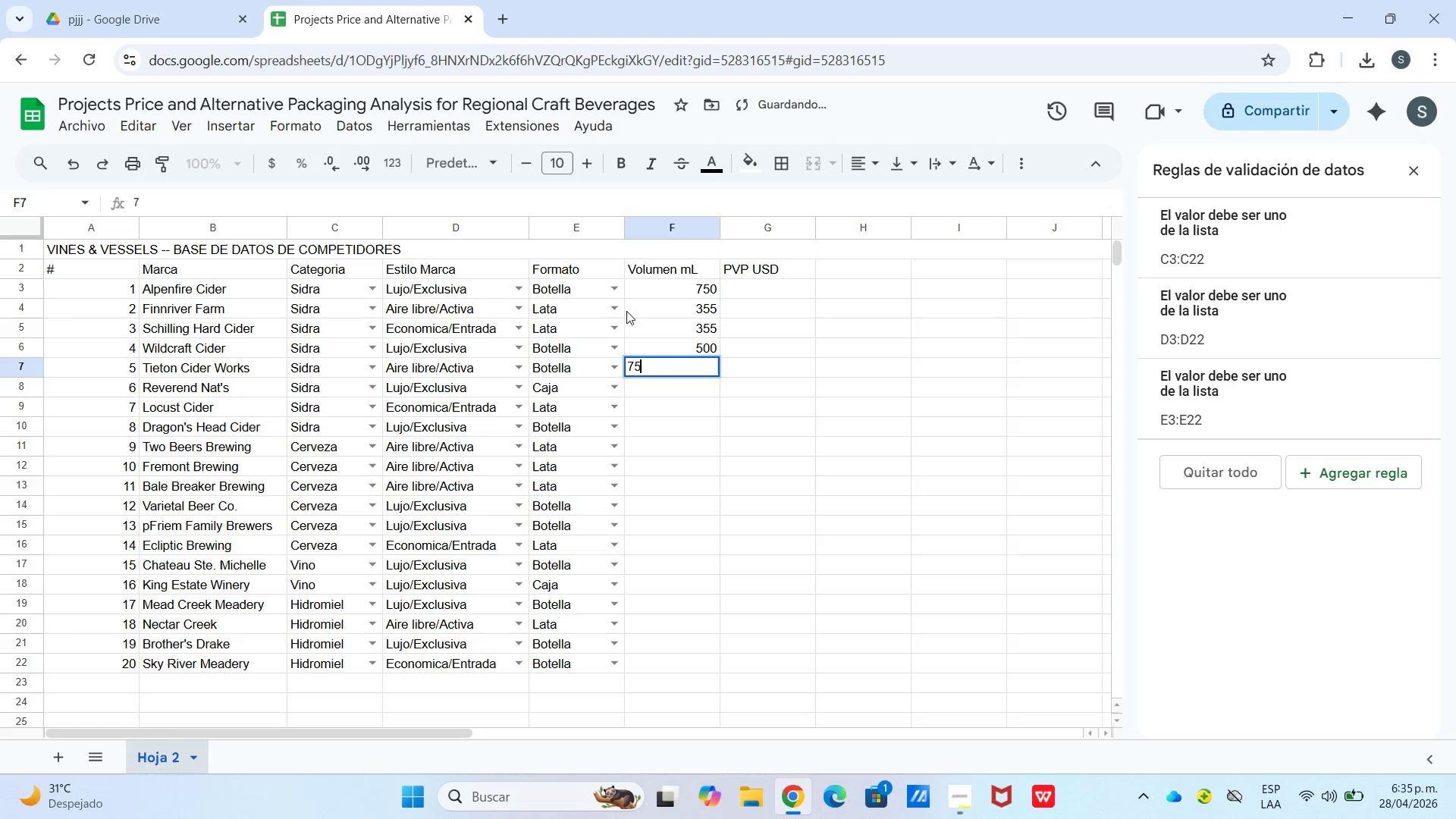 
key(Numpad5)
 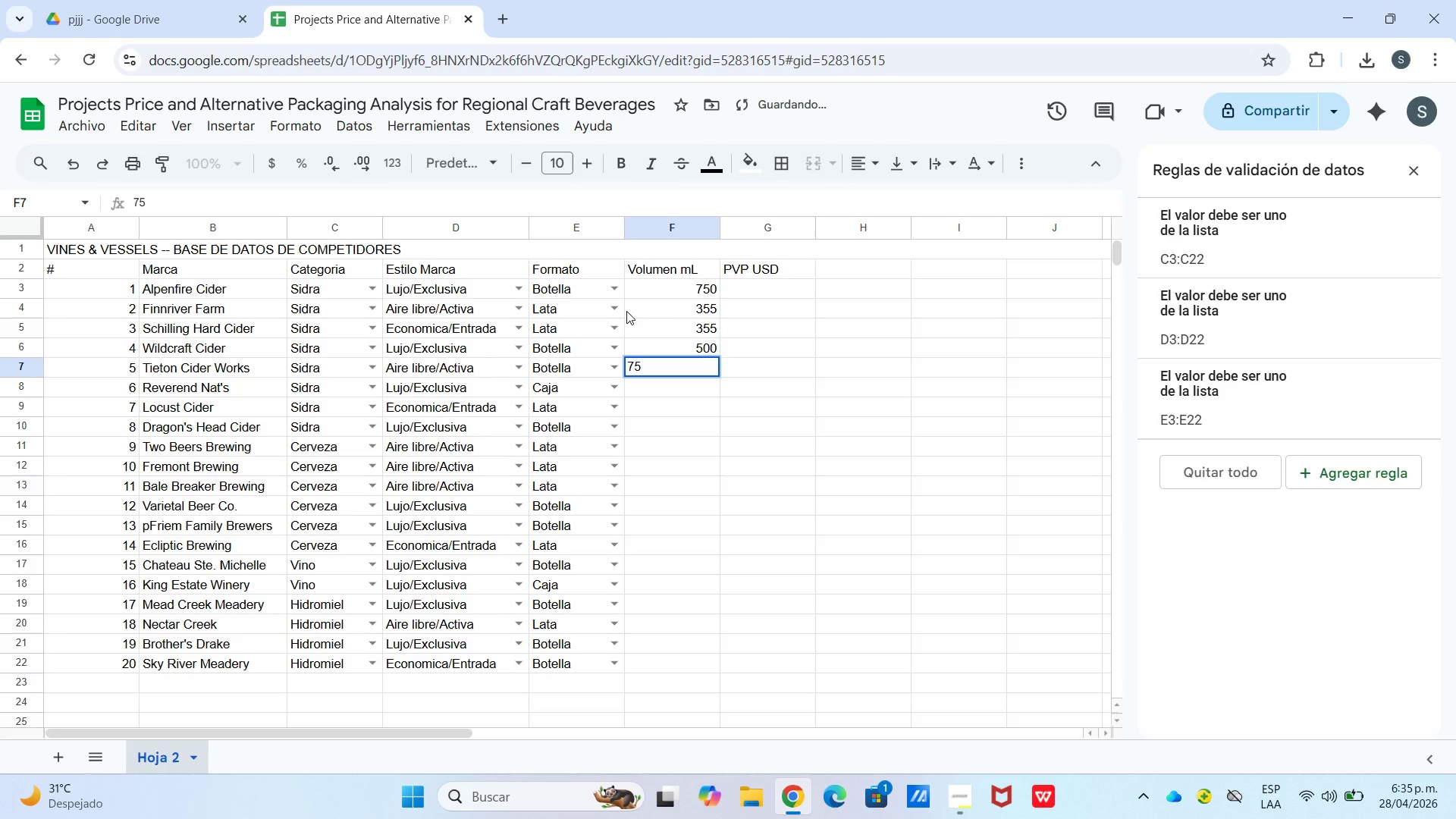 
key(Numpad0)
 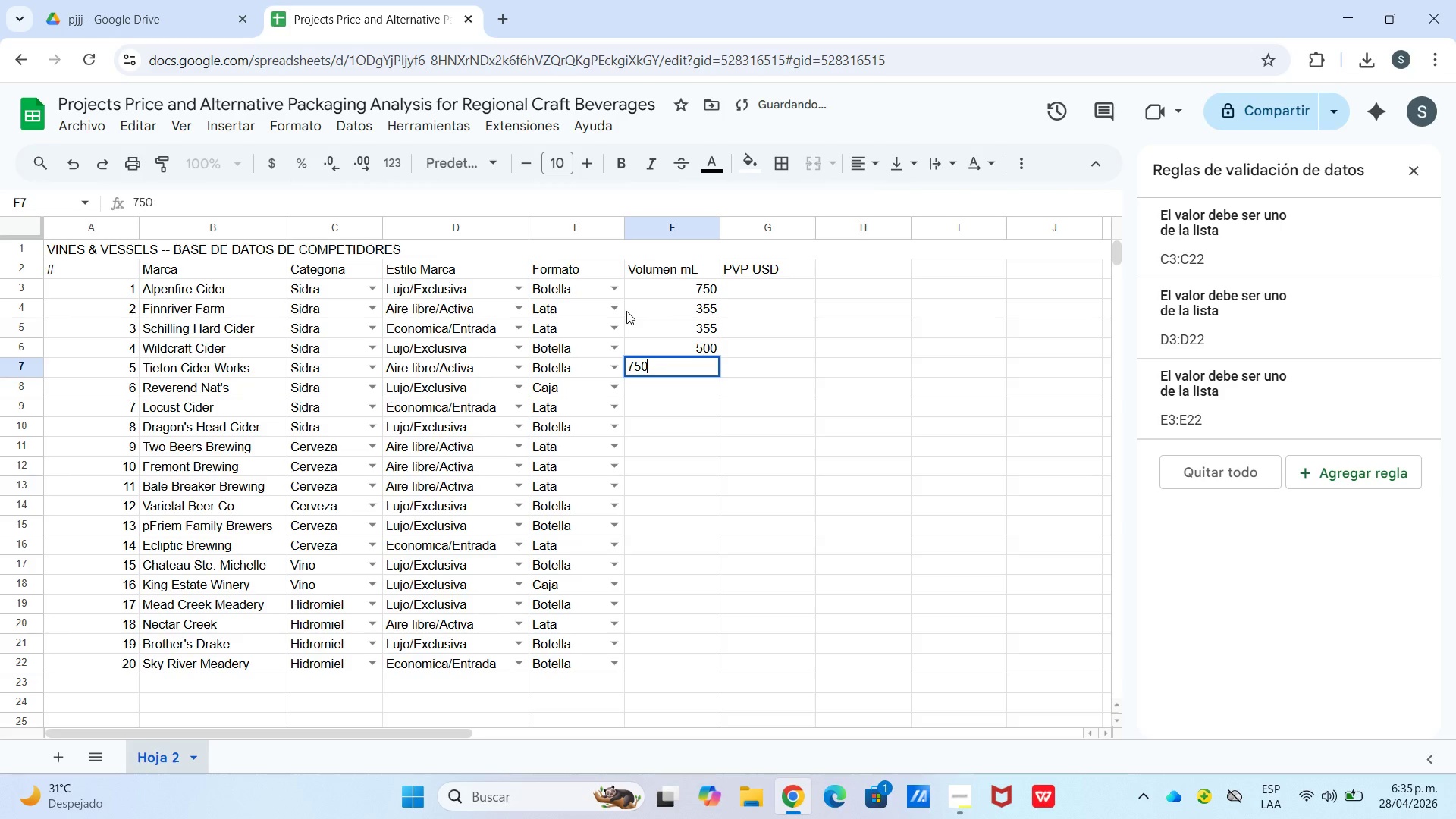 
key(Enter)
 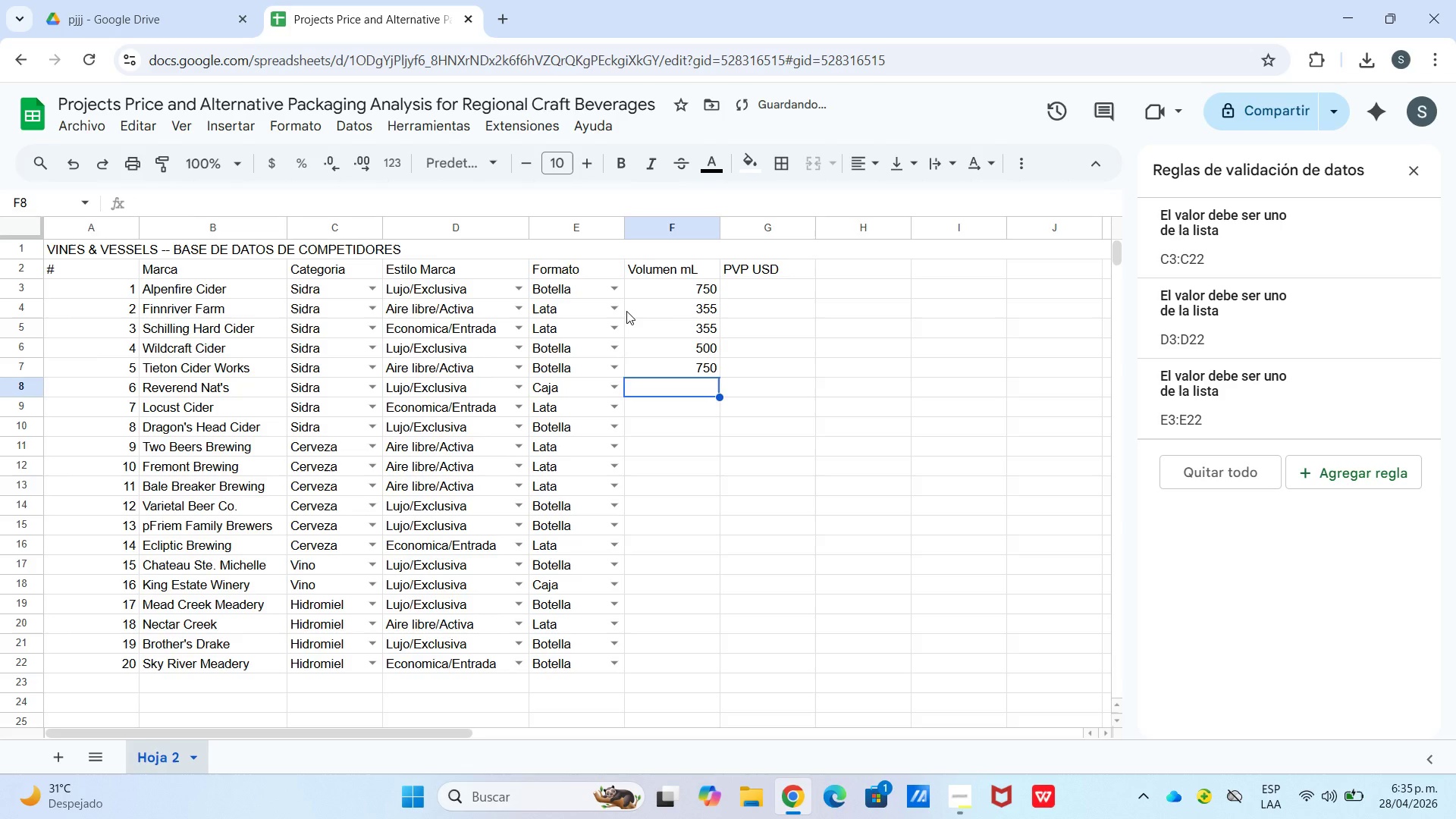 
key(Numpad3)
 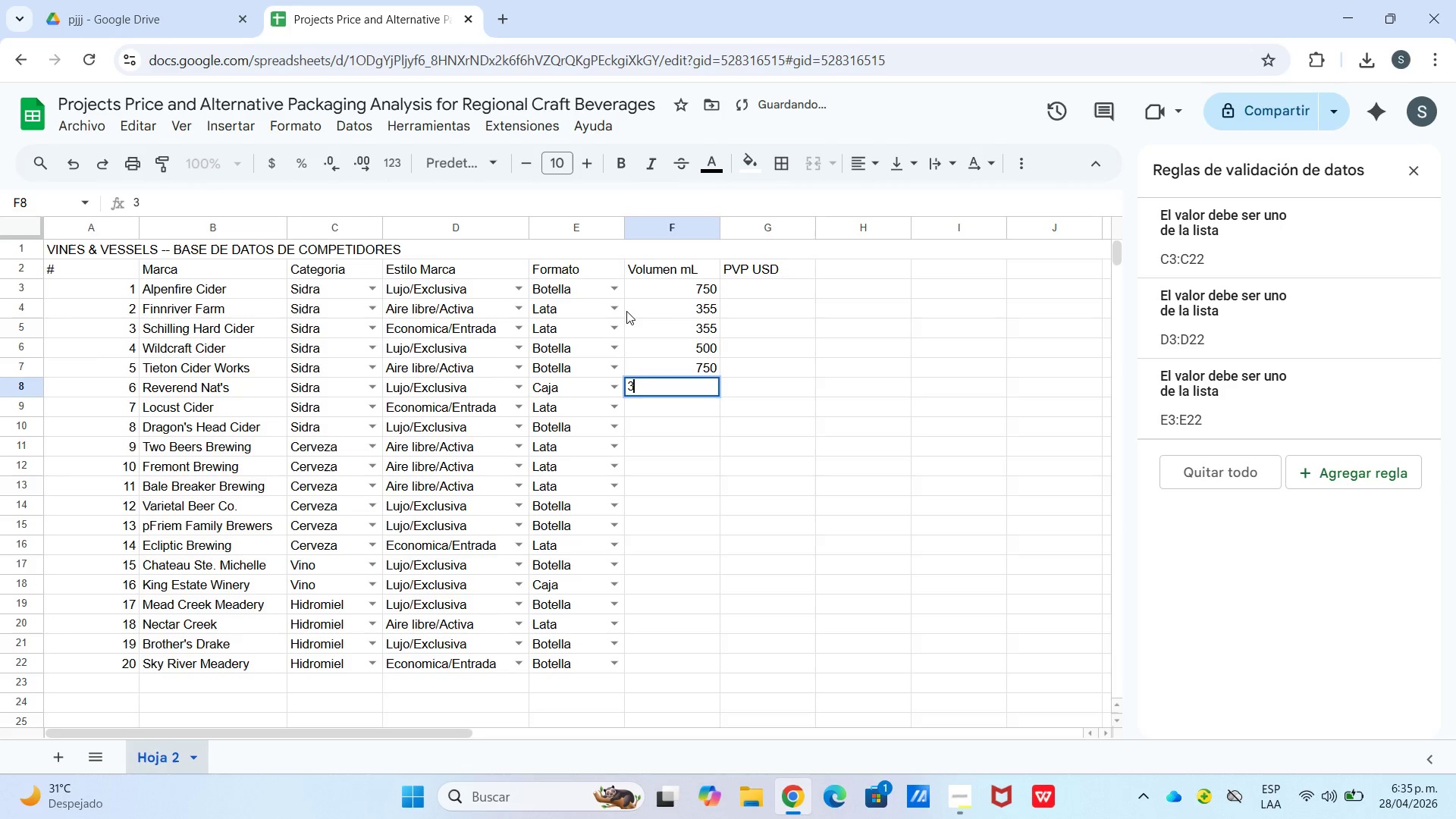 
key(Numpad0)
 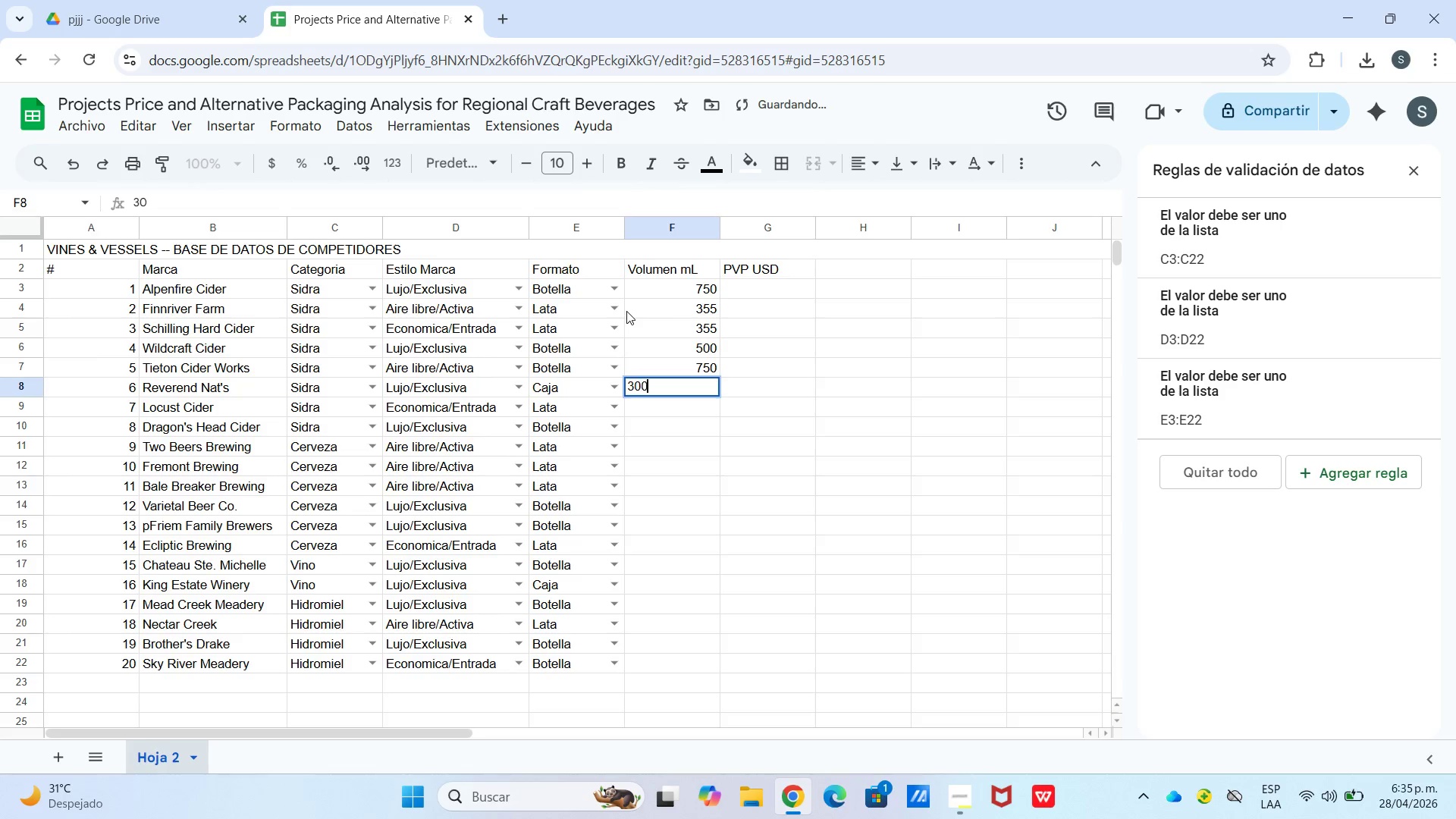 
key(Numpad0)
 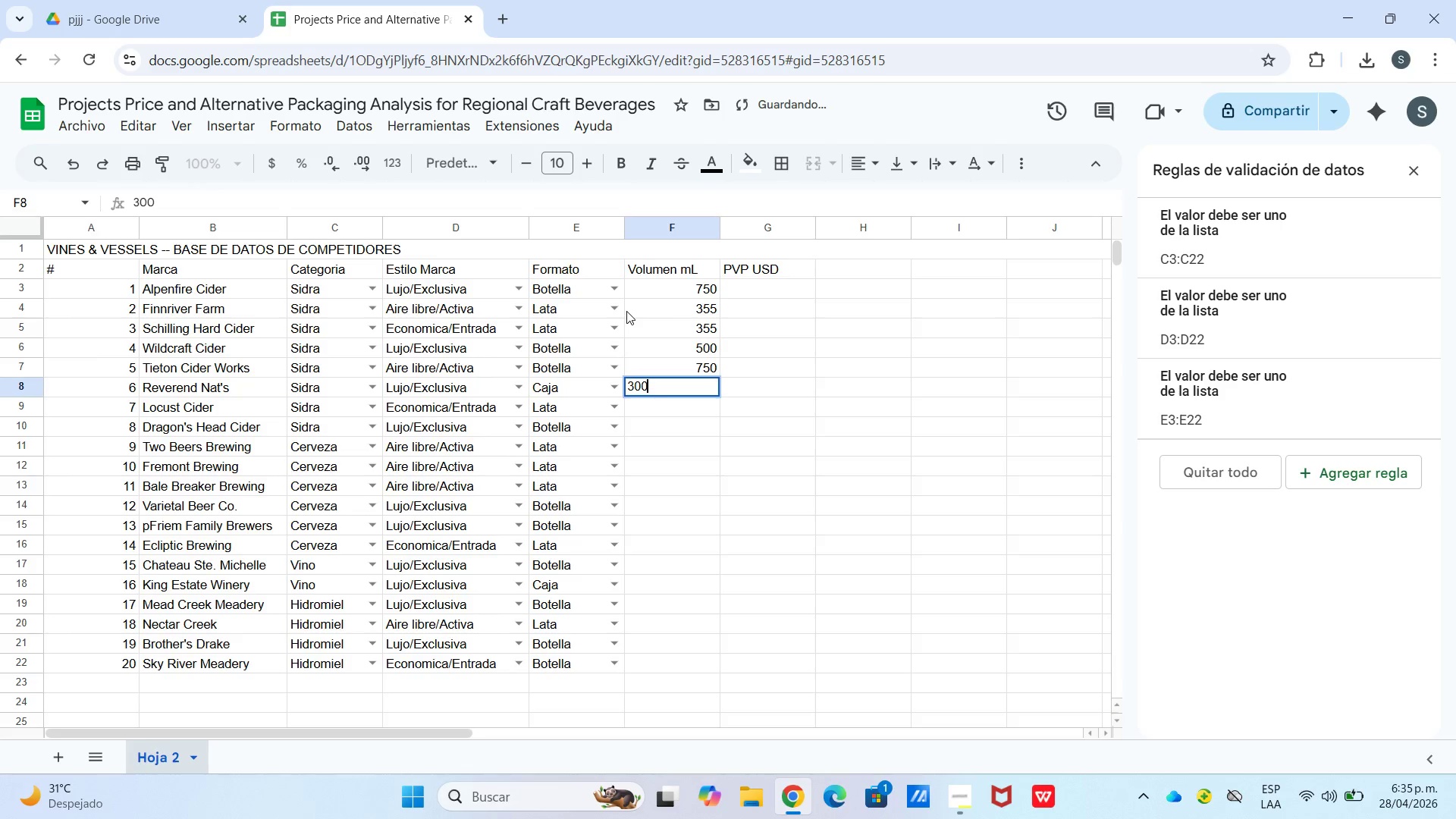 
key(Numpad0)
 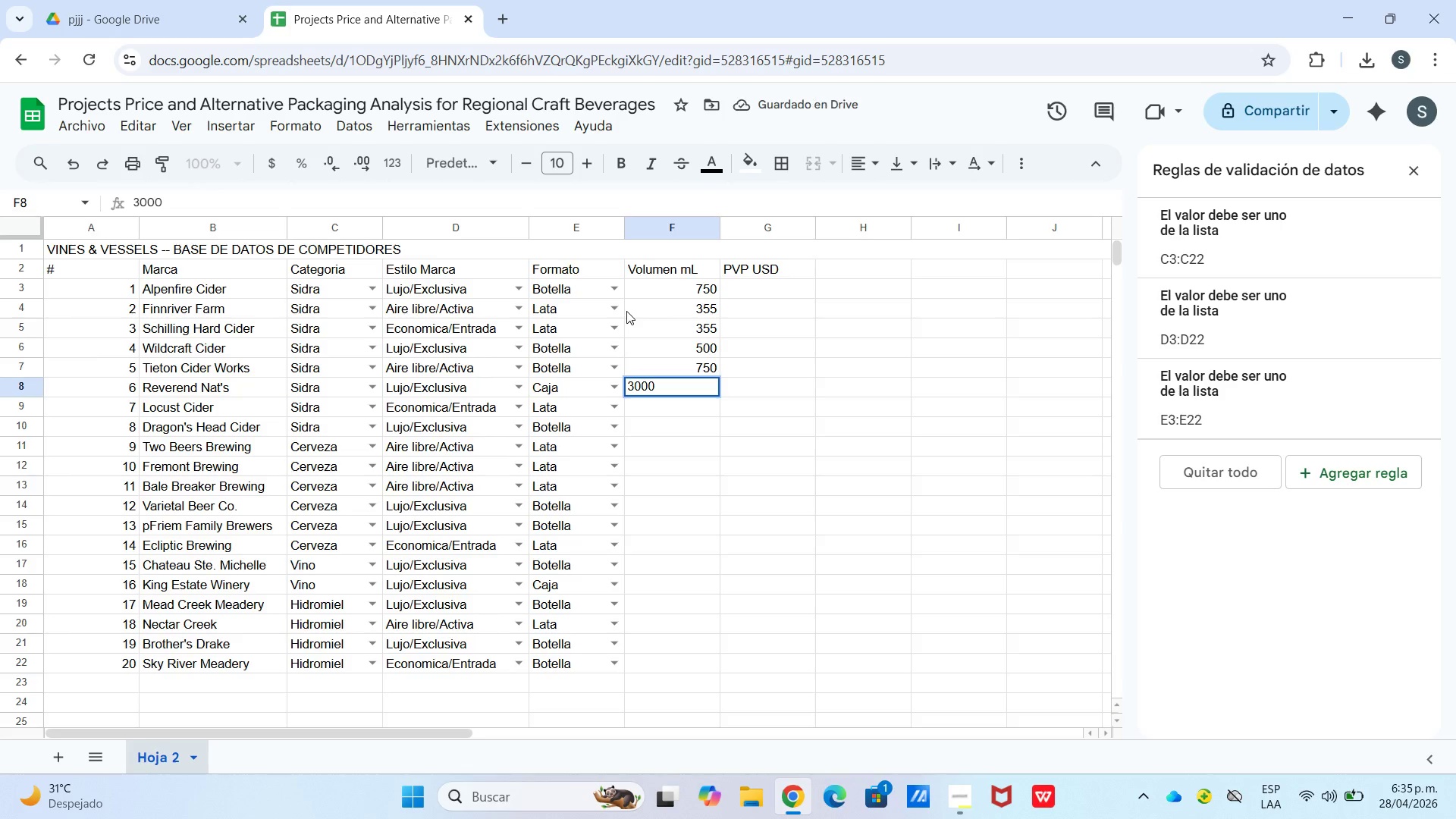 
key(Enter)
 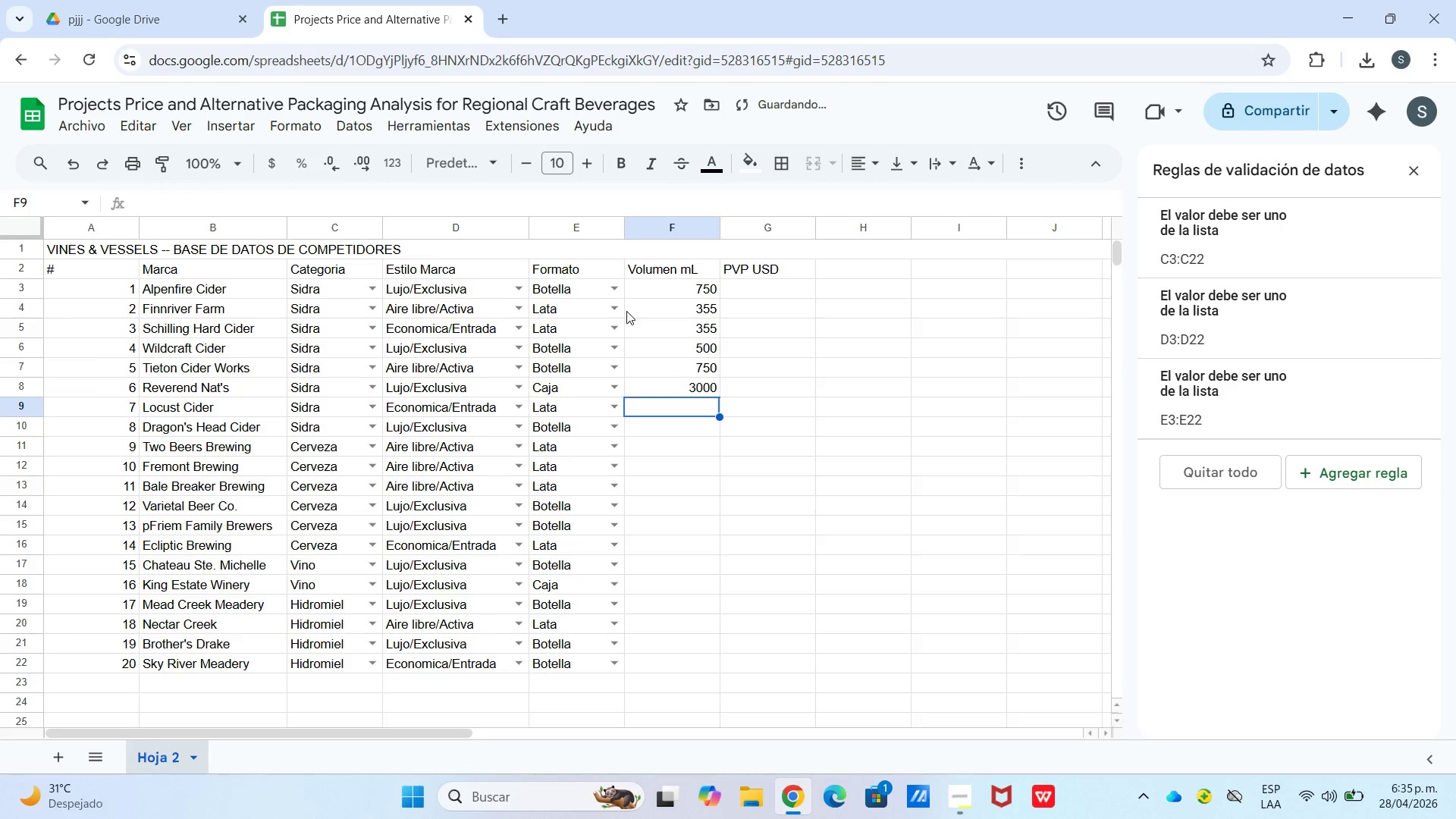 
key(Numpad3)
 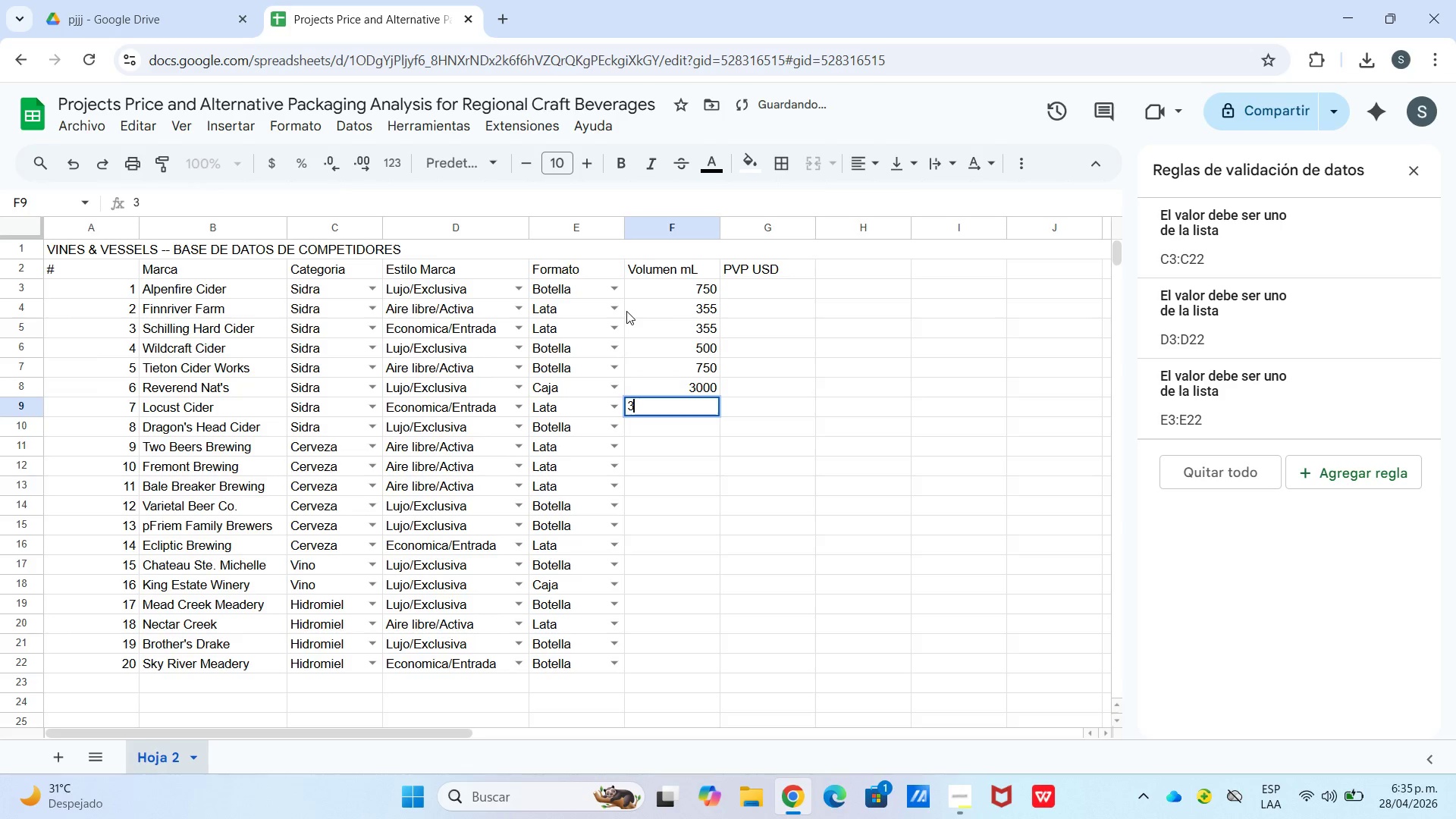 
key(Numpad5)
 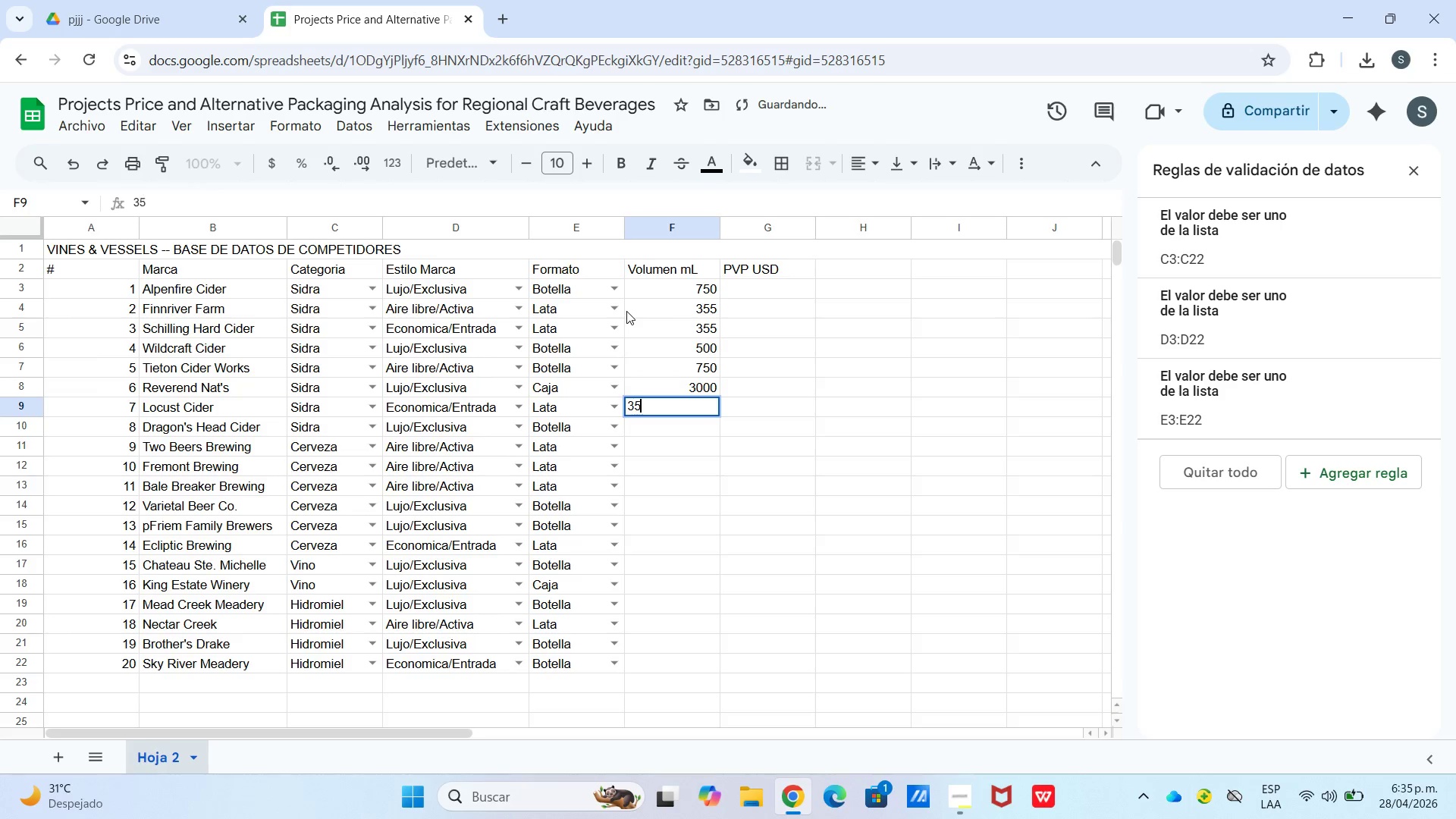 
key(Numpad5)
 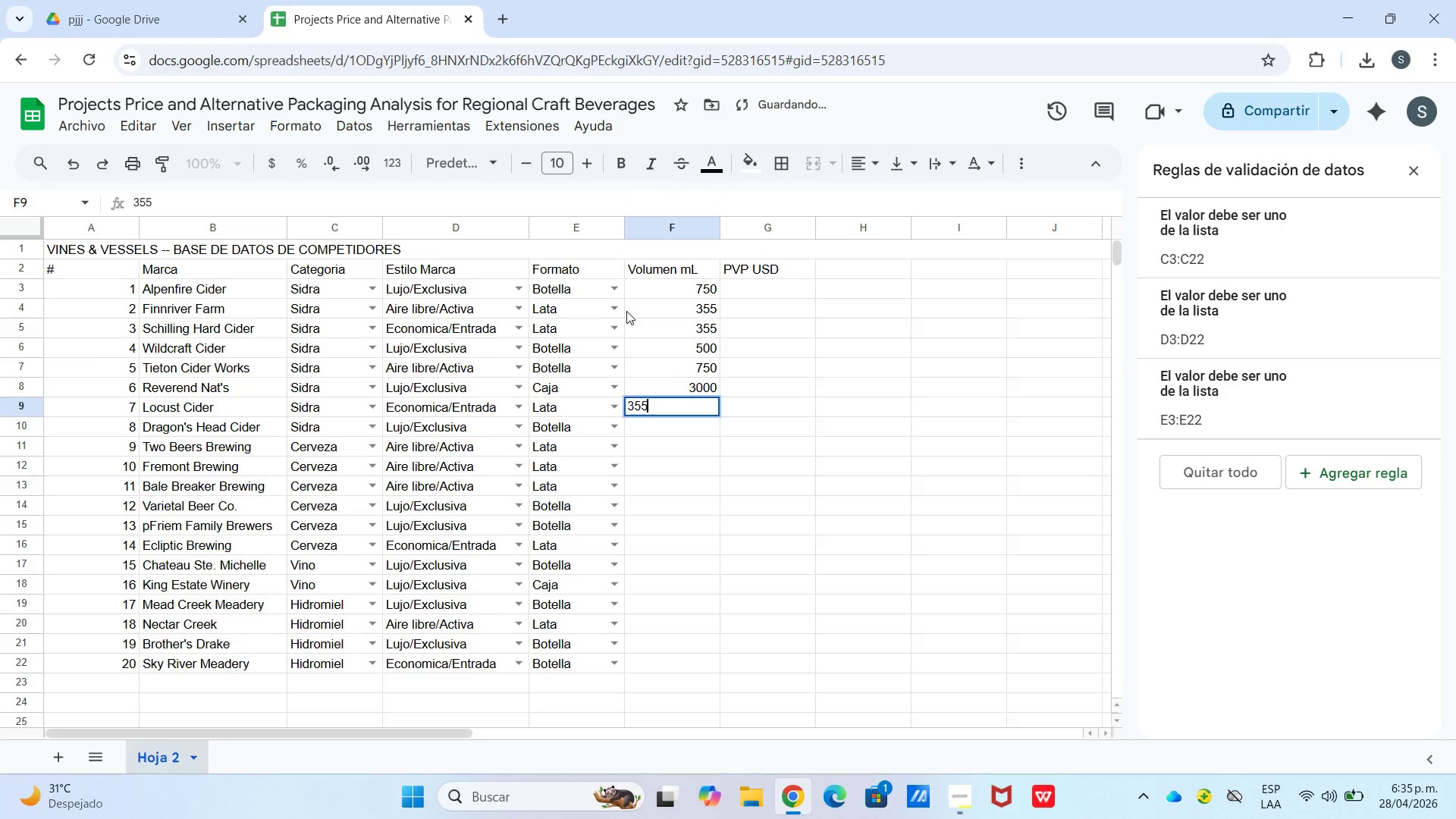 
key(Enter)
 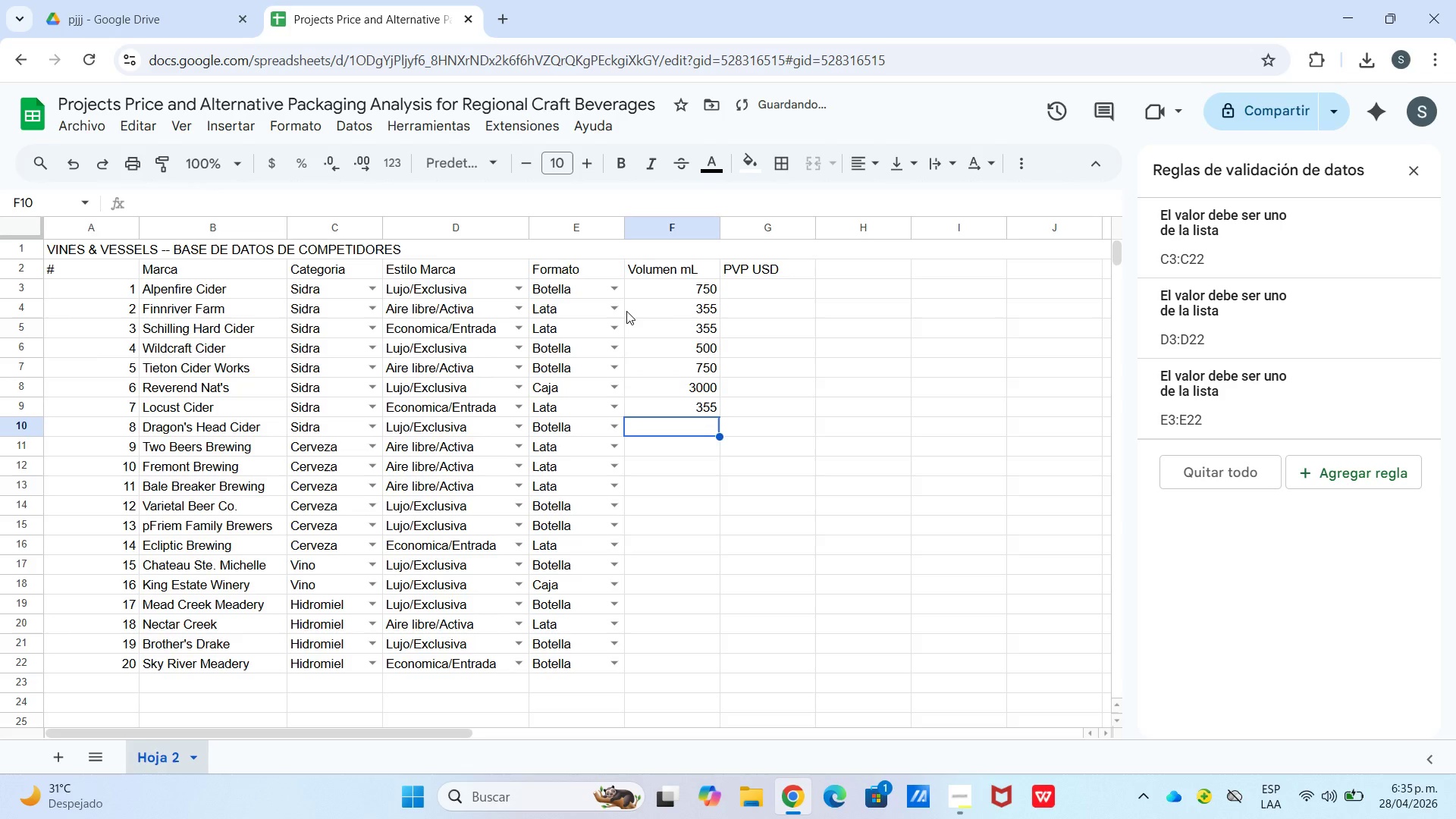 
key(Numpad7)
 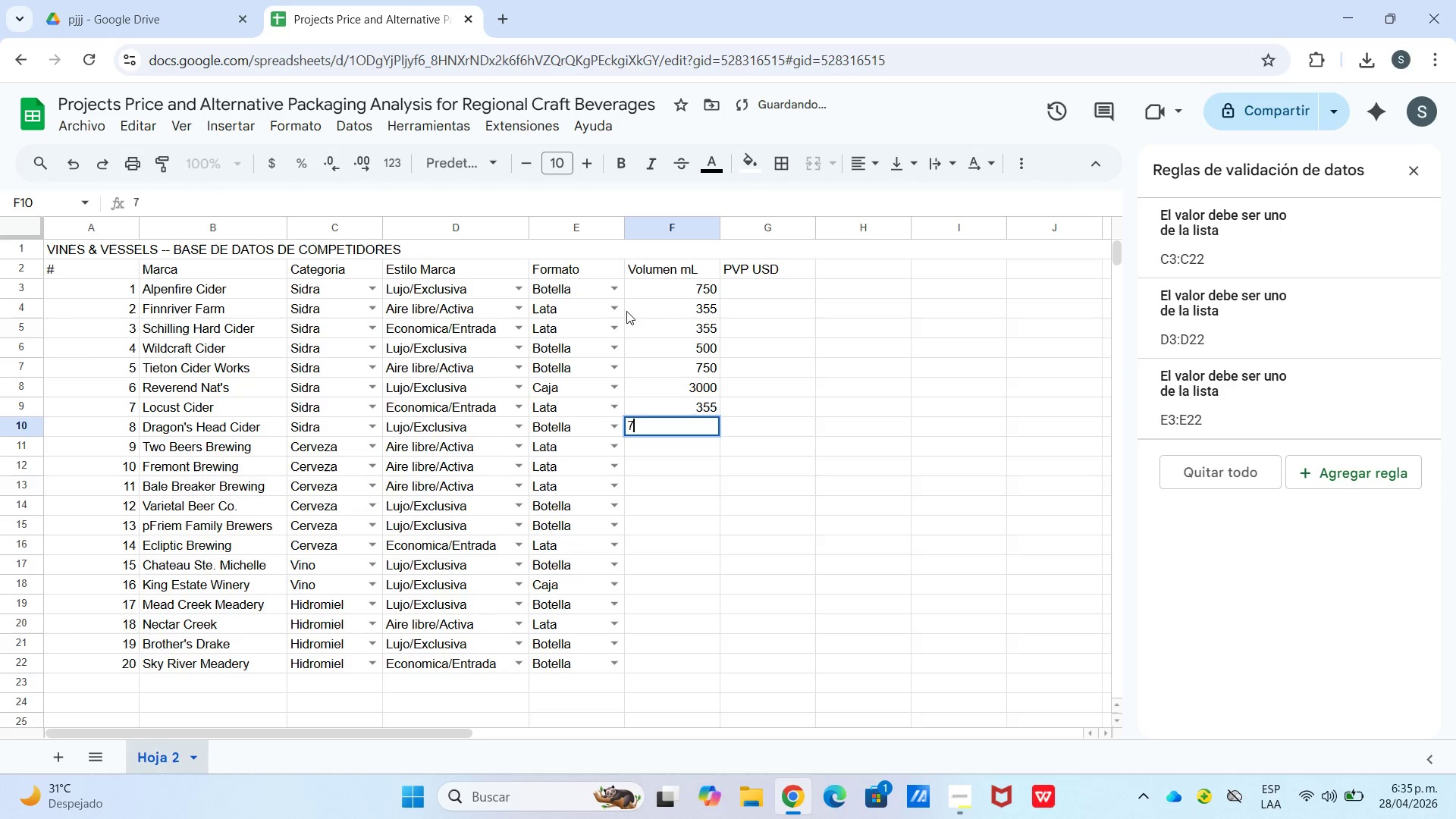 
key(Numpad5)
 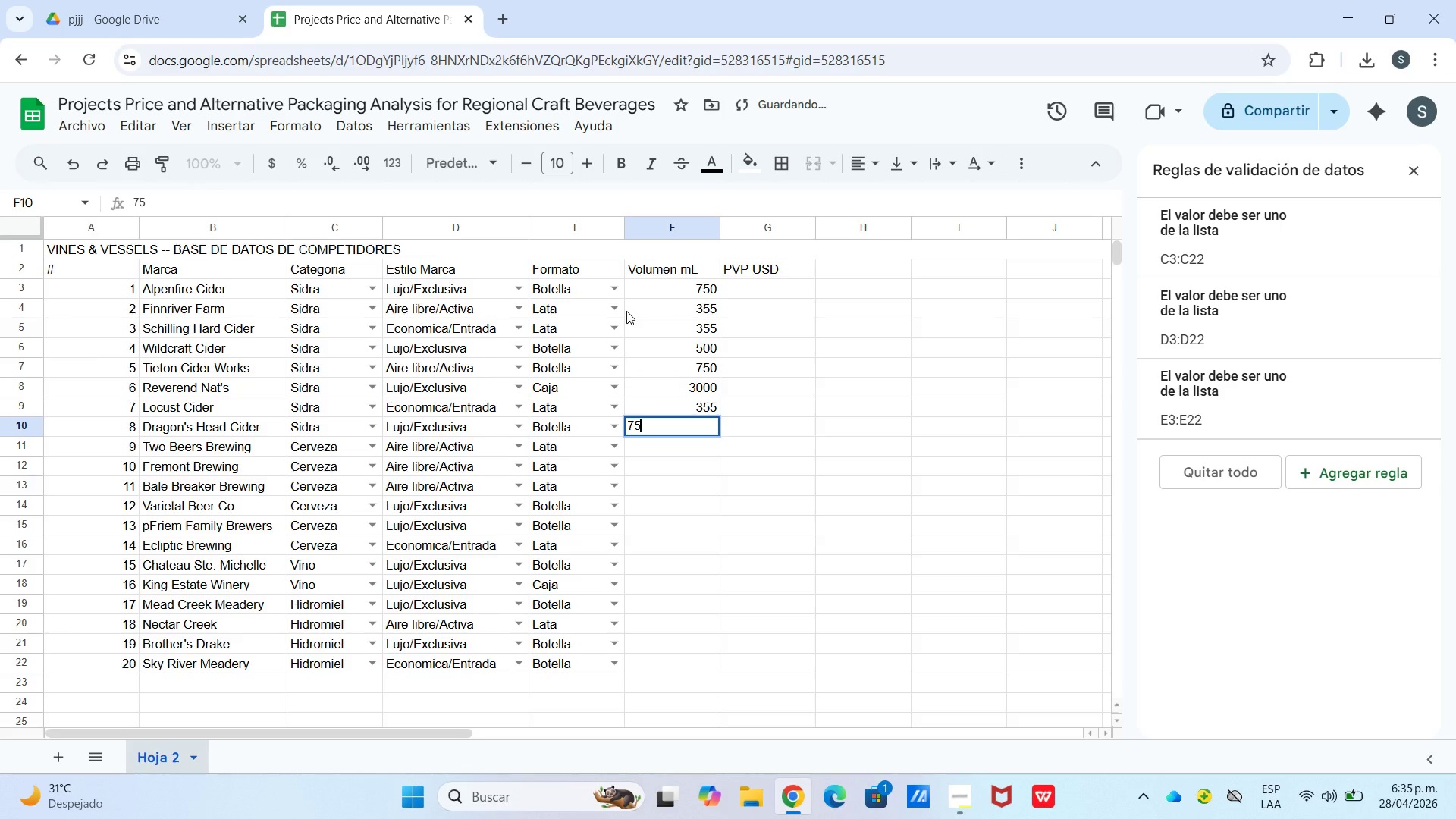 
key(Numpad0)
 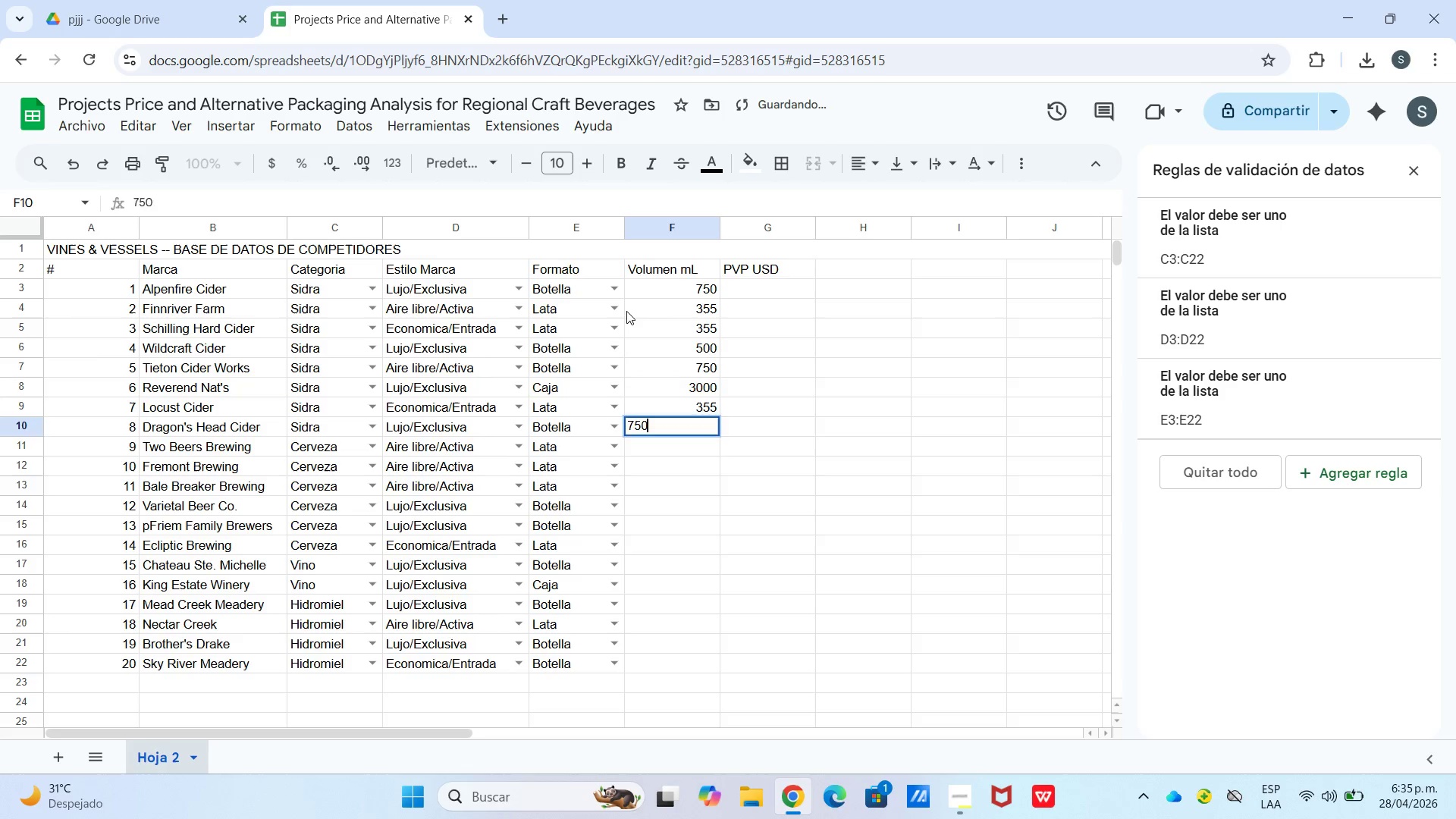 
key(Enter)
 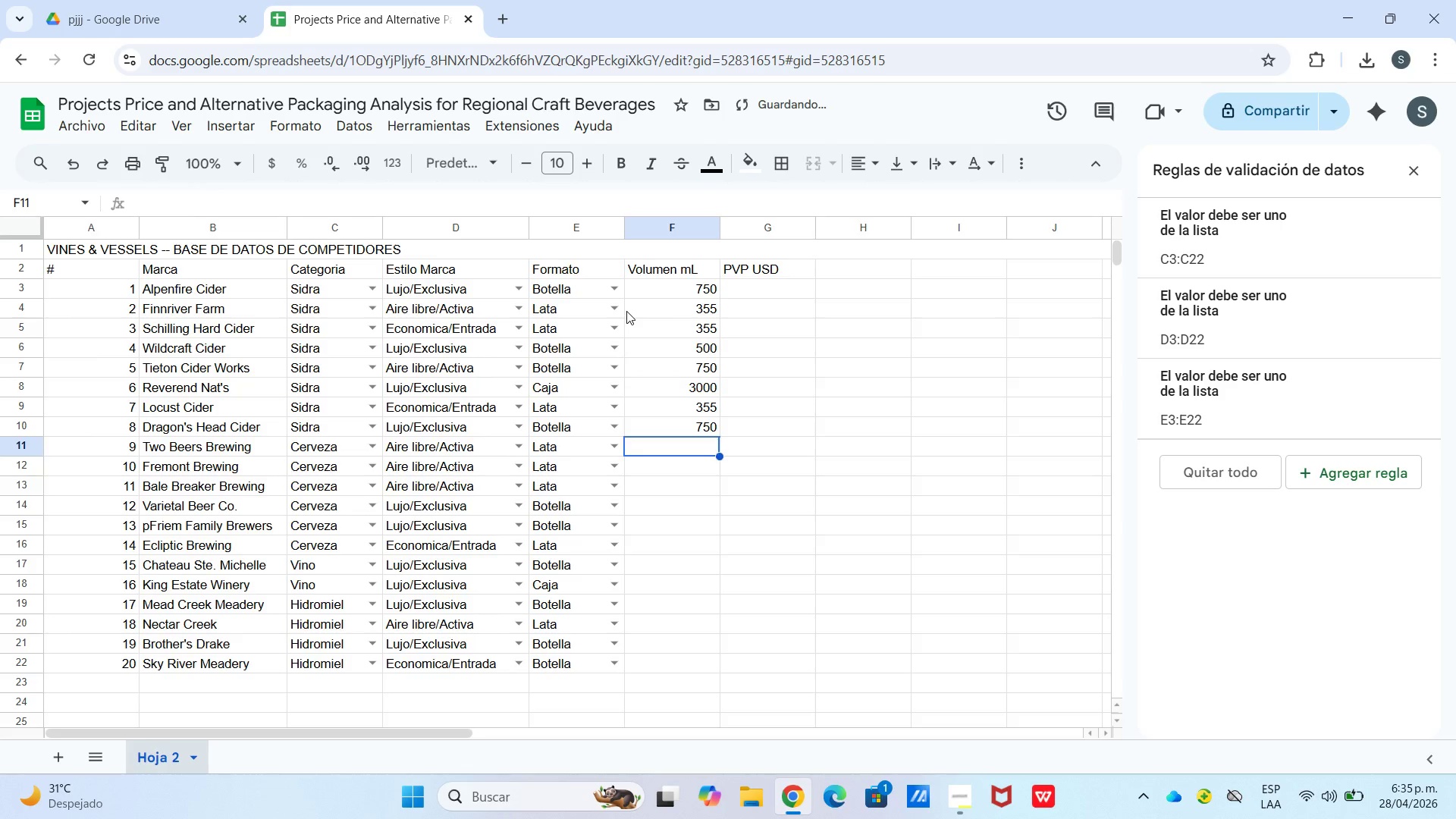 
key(Numpad3)
 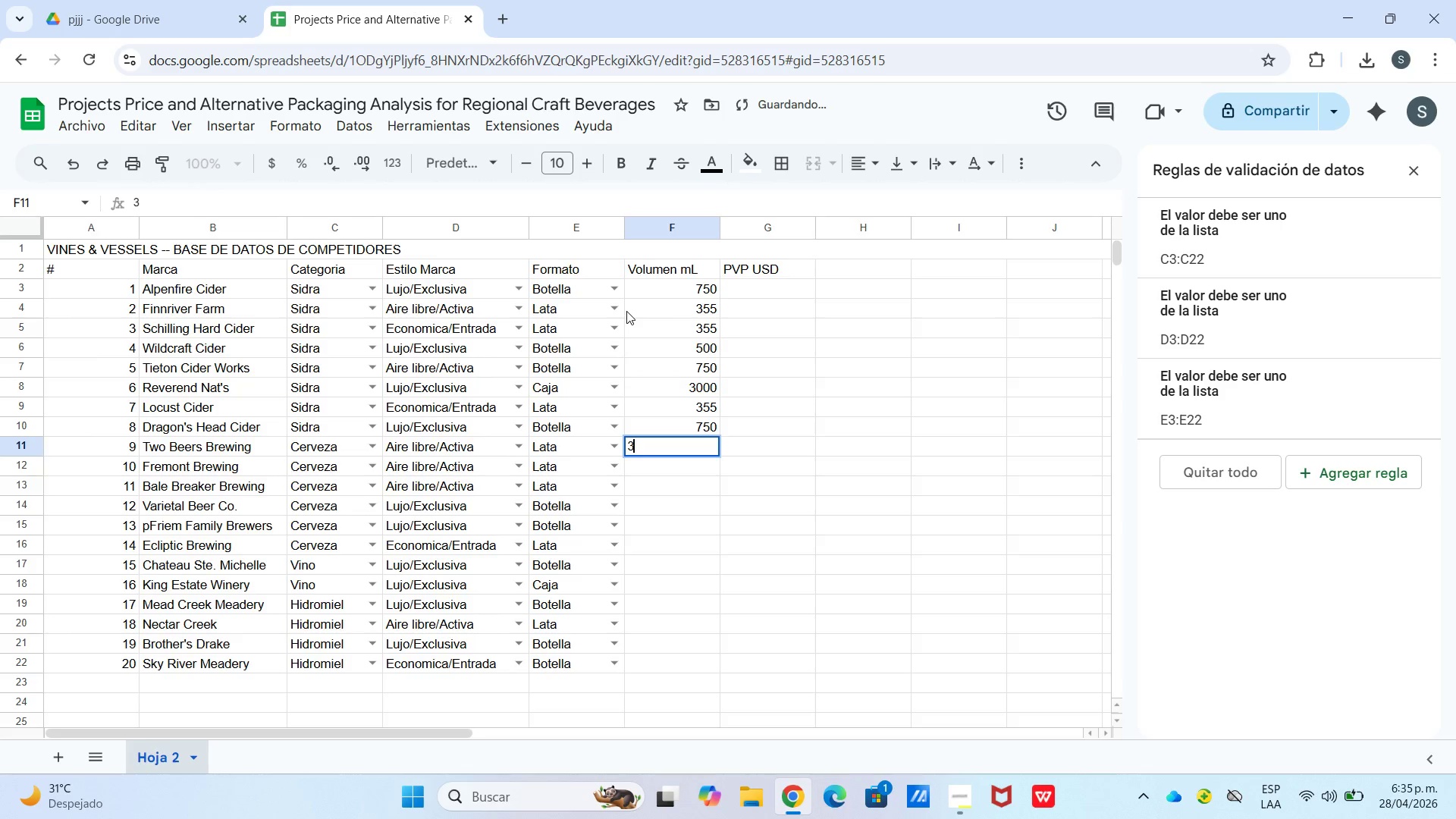 
key(Numpad5)
 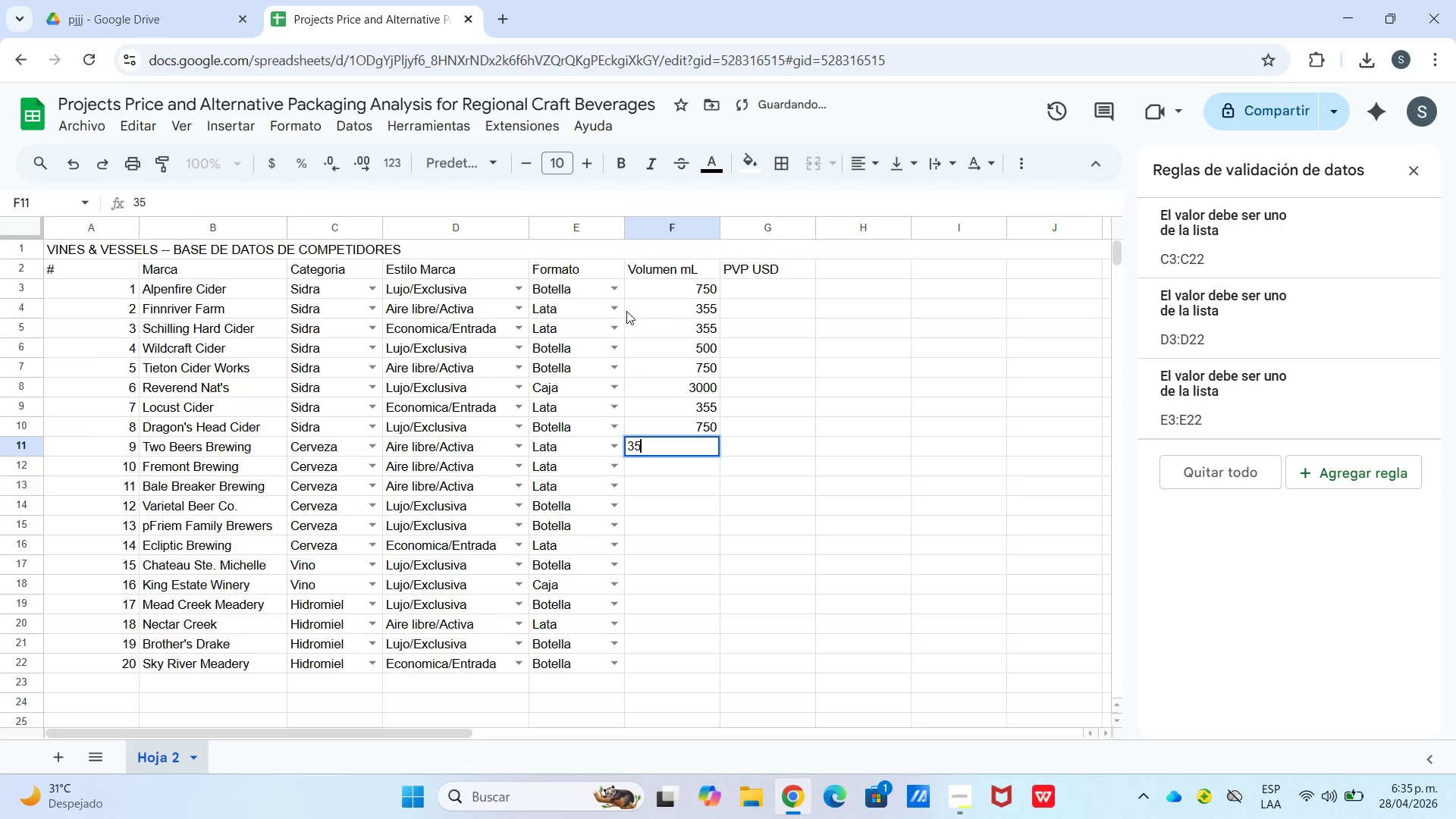 
key(Numpad5)
 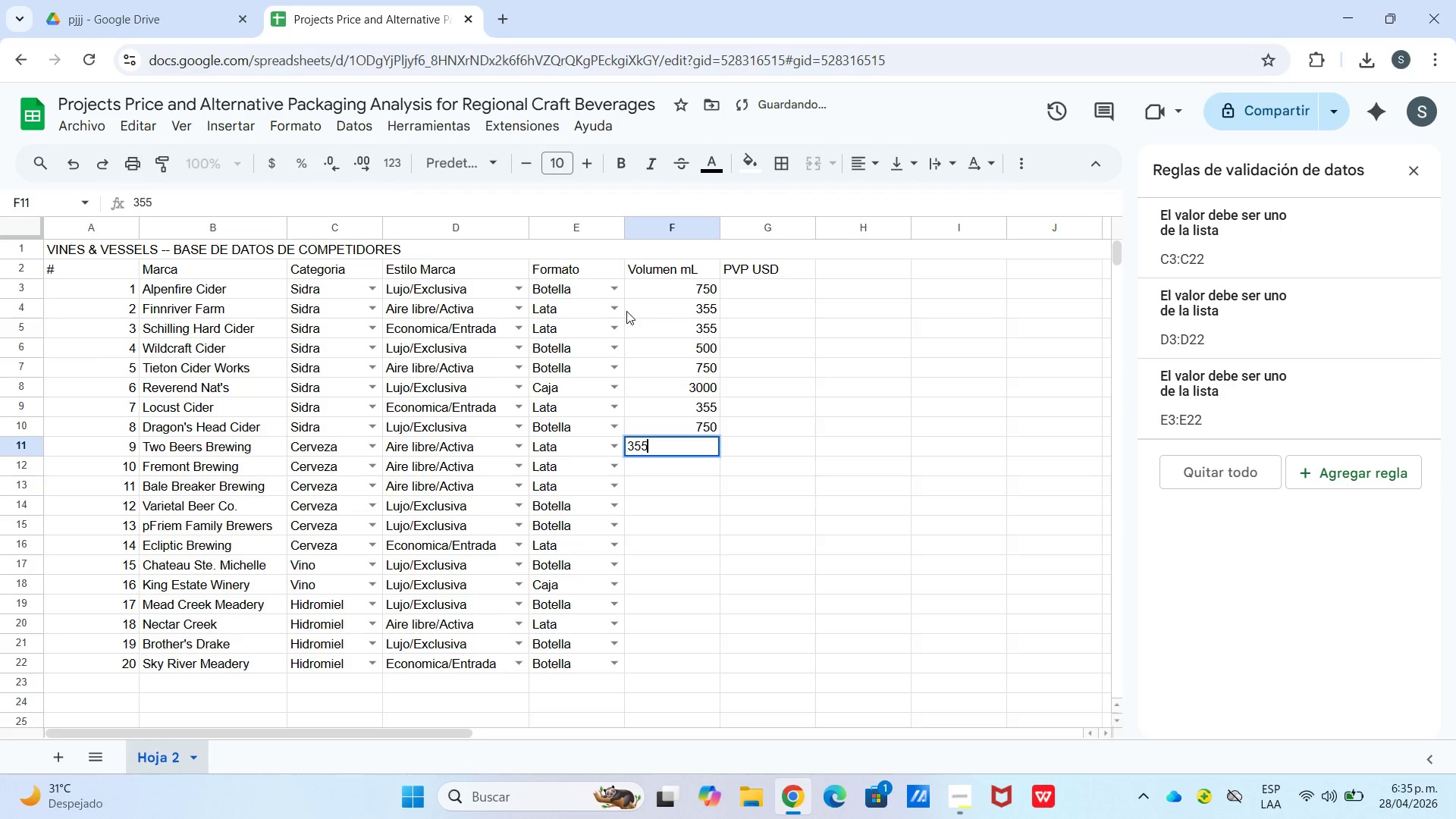 
key(Enter)
 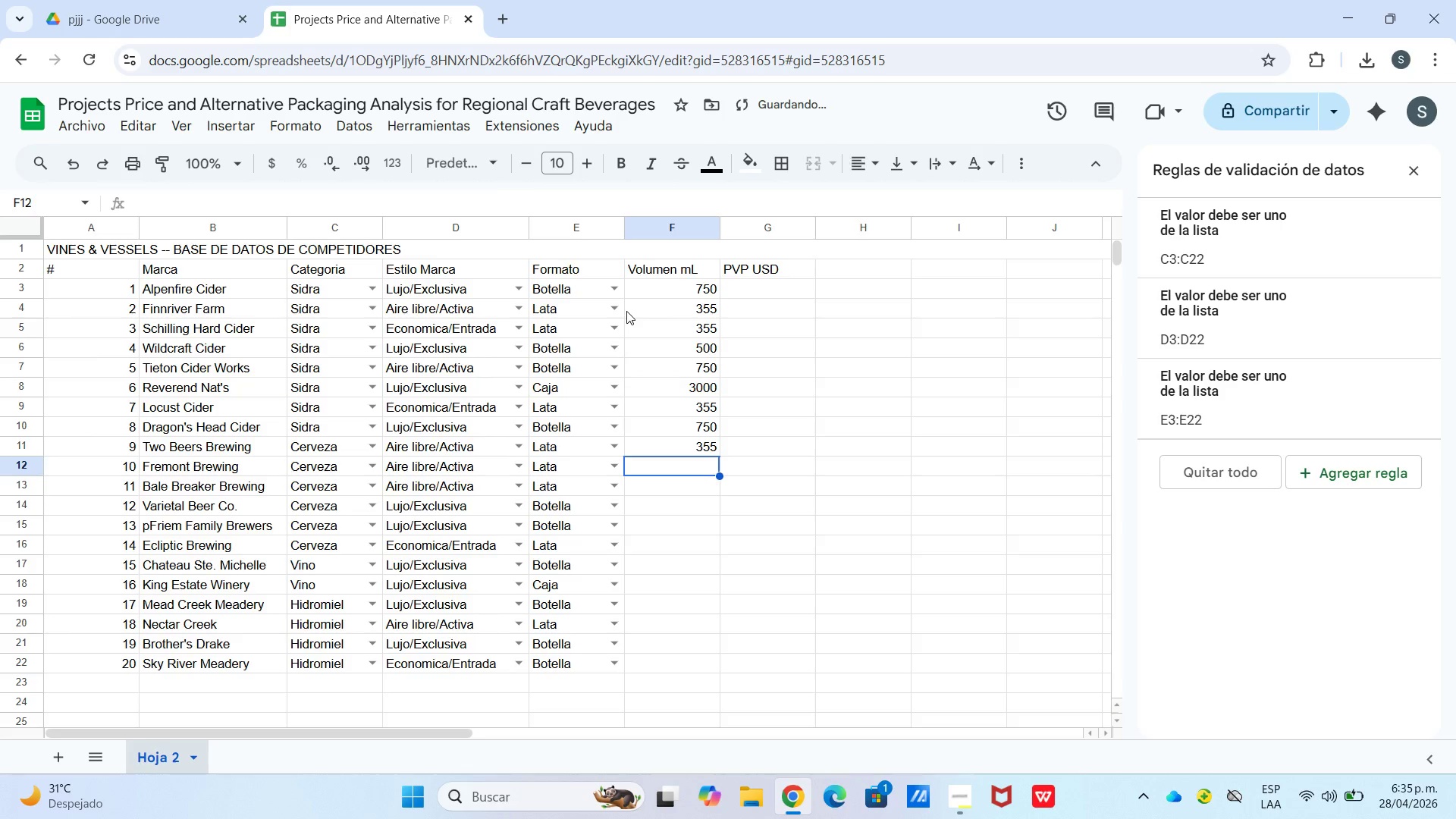 
key(Numpad3)
 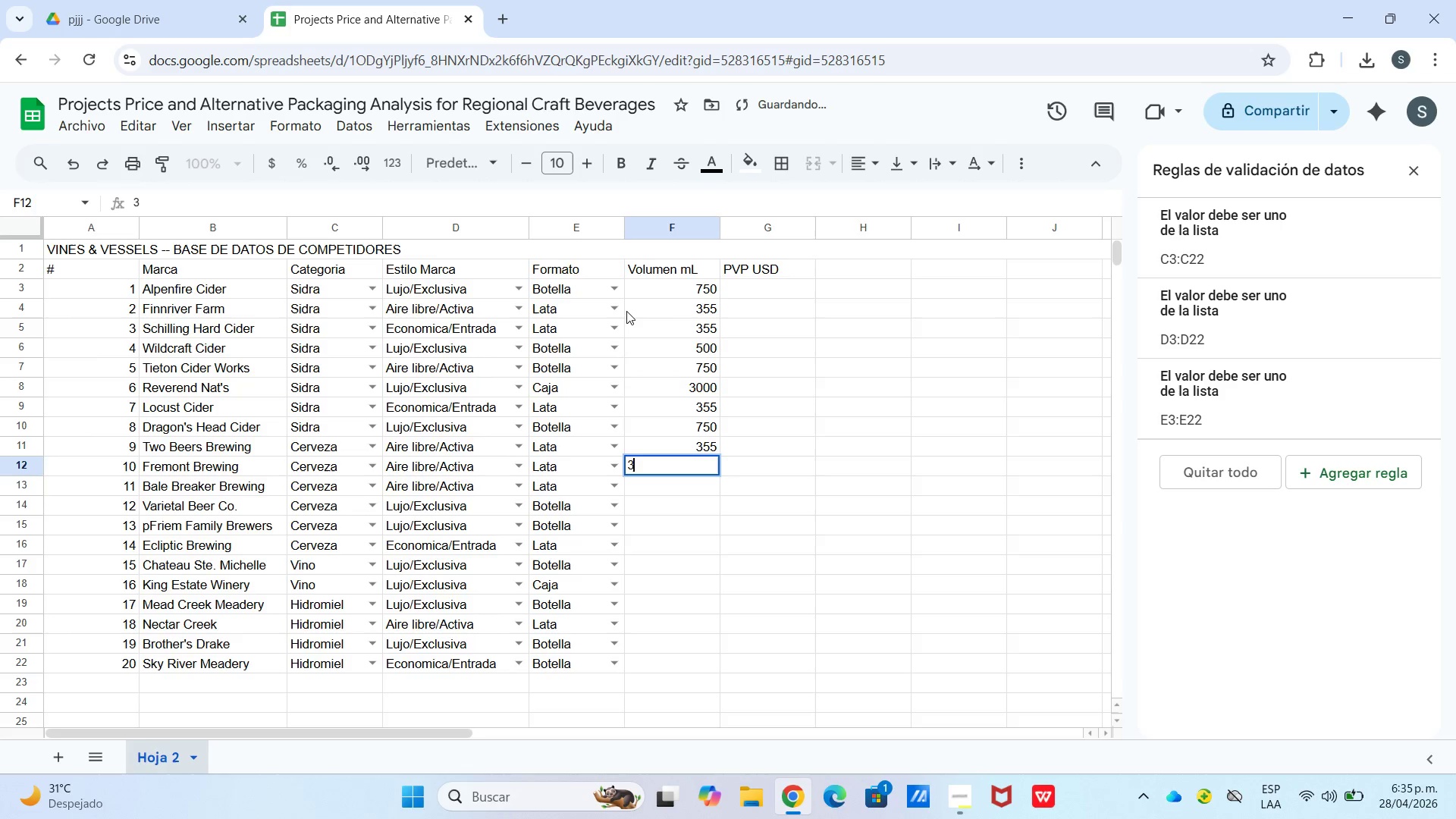 
key(Numpad5)
 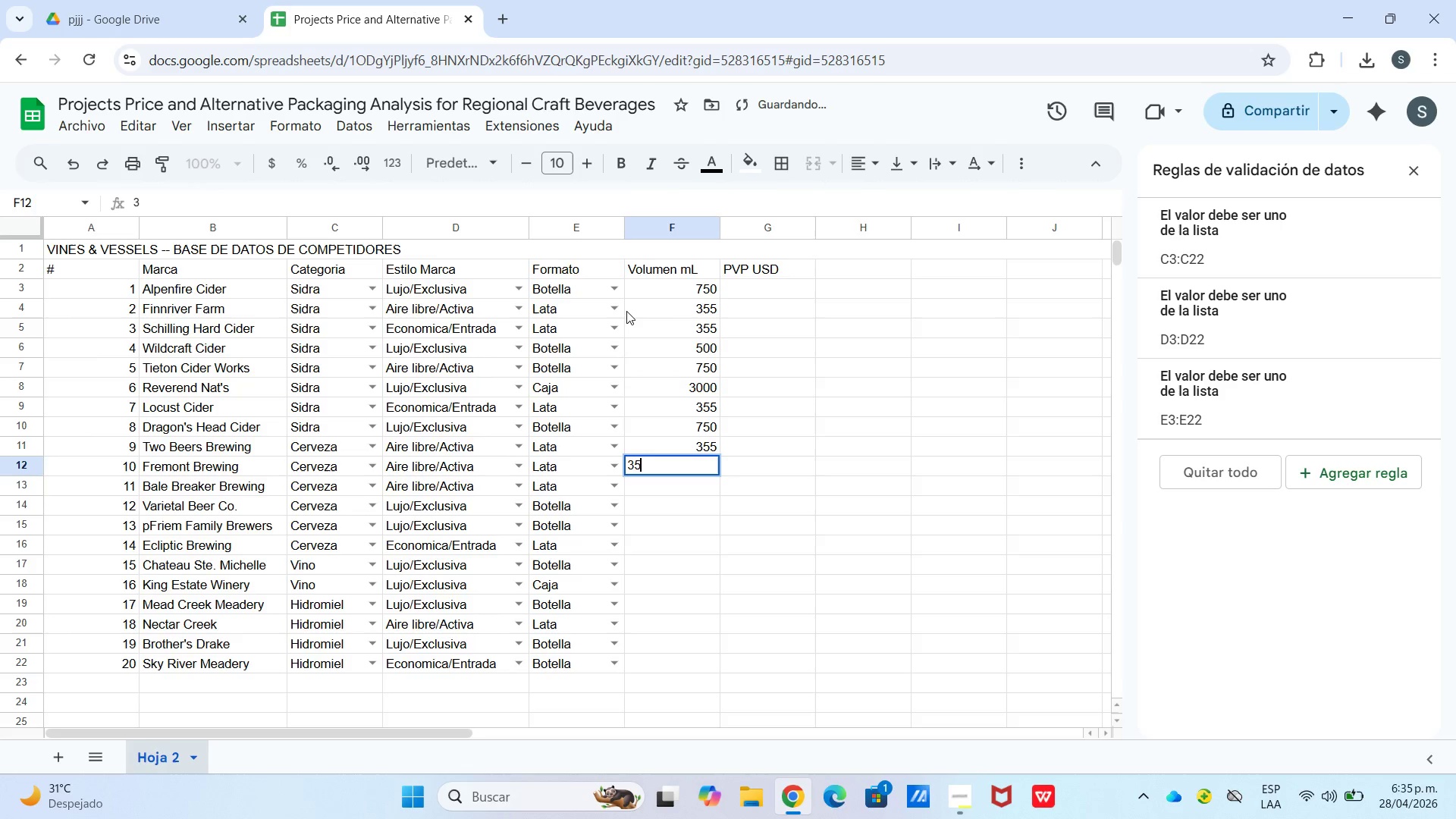 
key(Numpad5)
 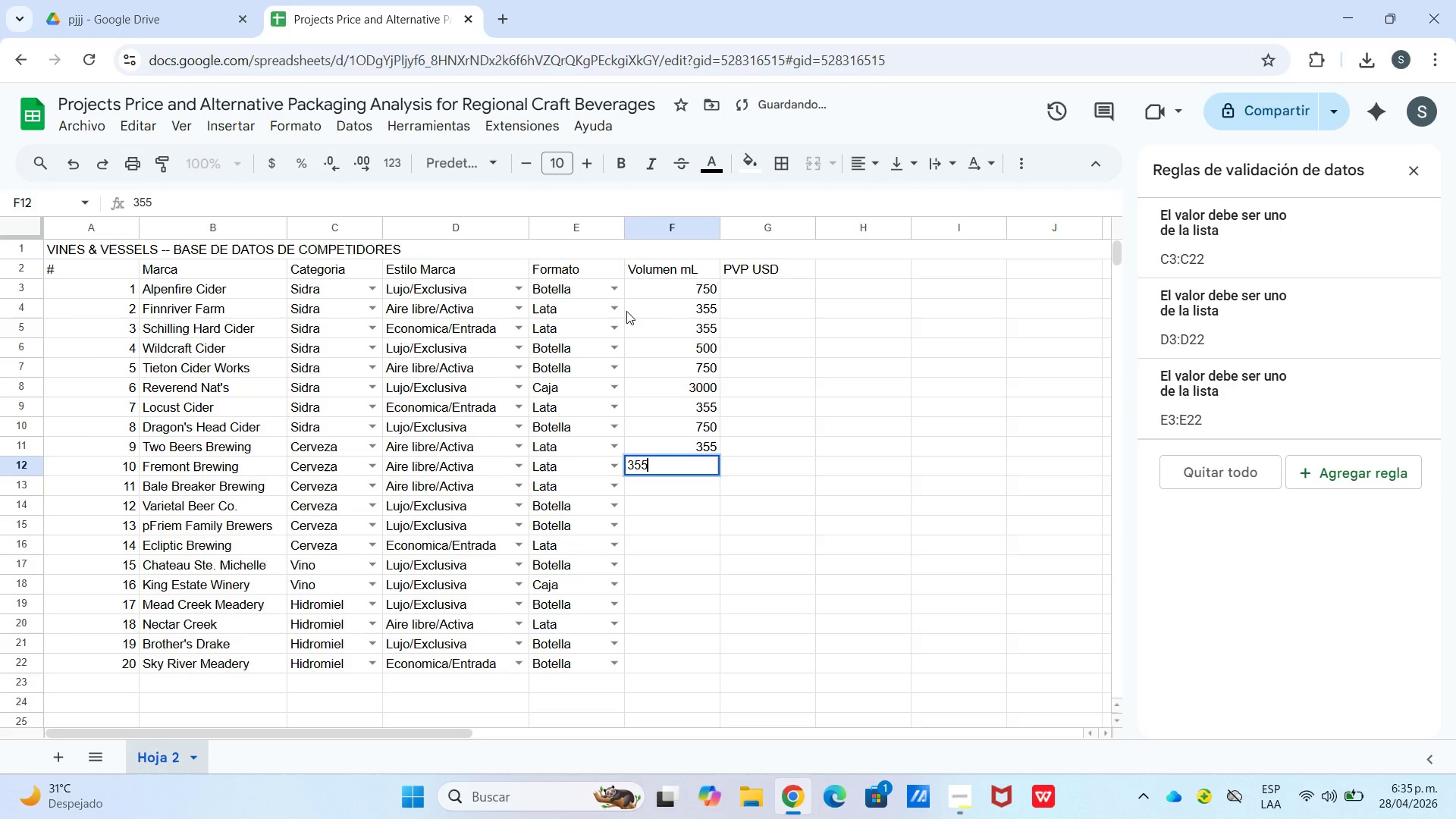 
key(Enter)
 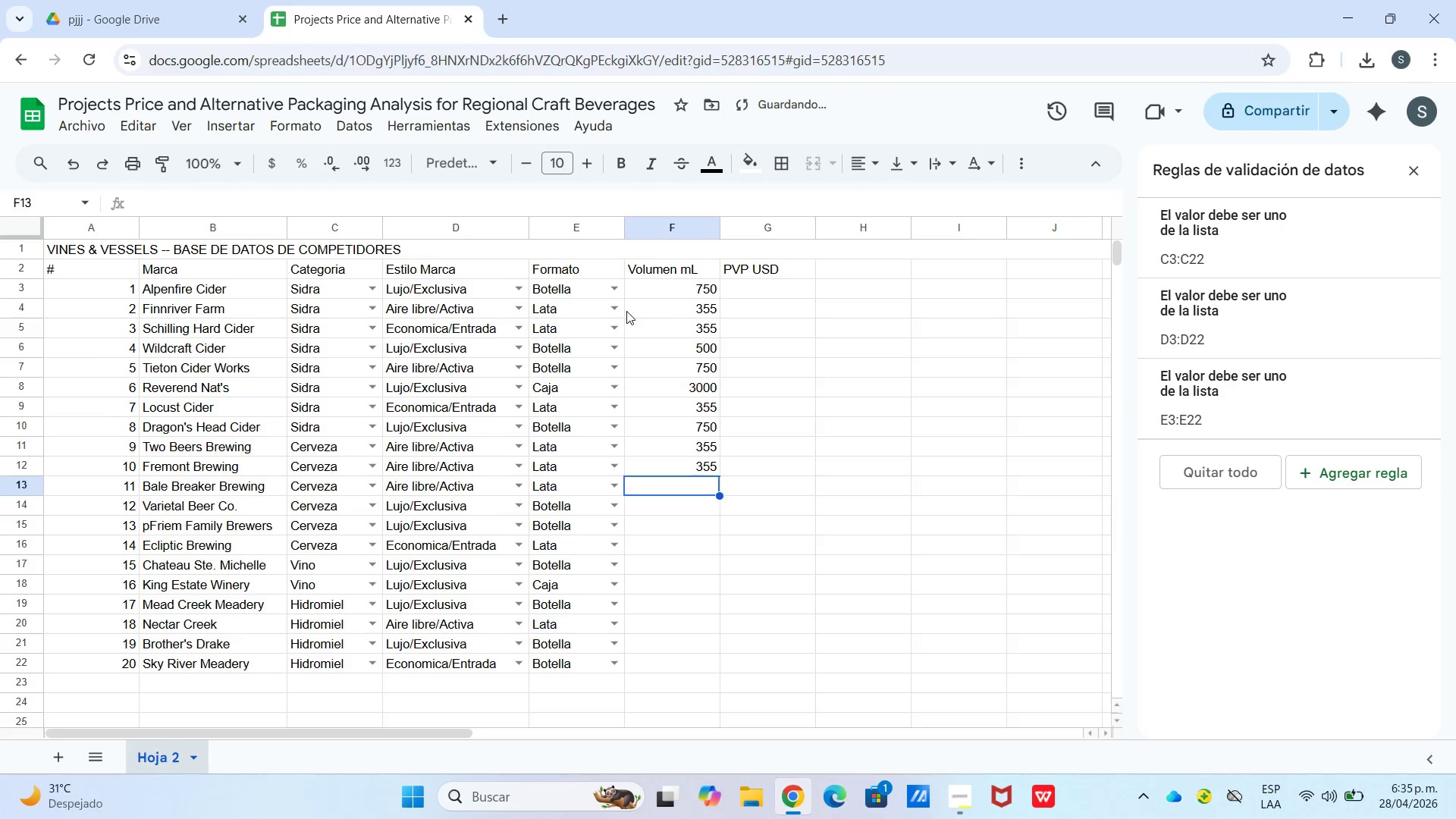 
key(Numpad3)
 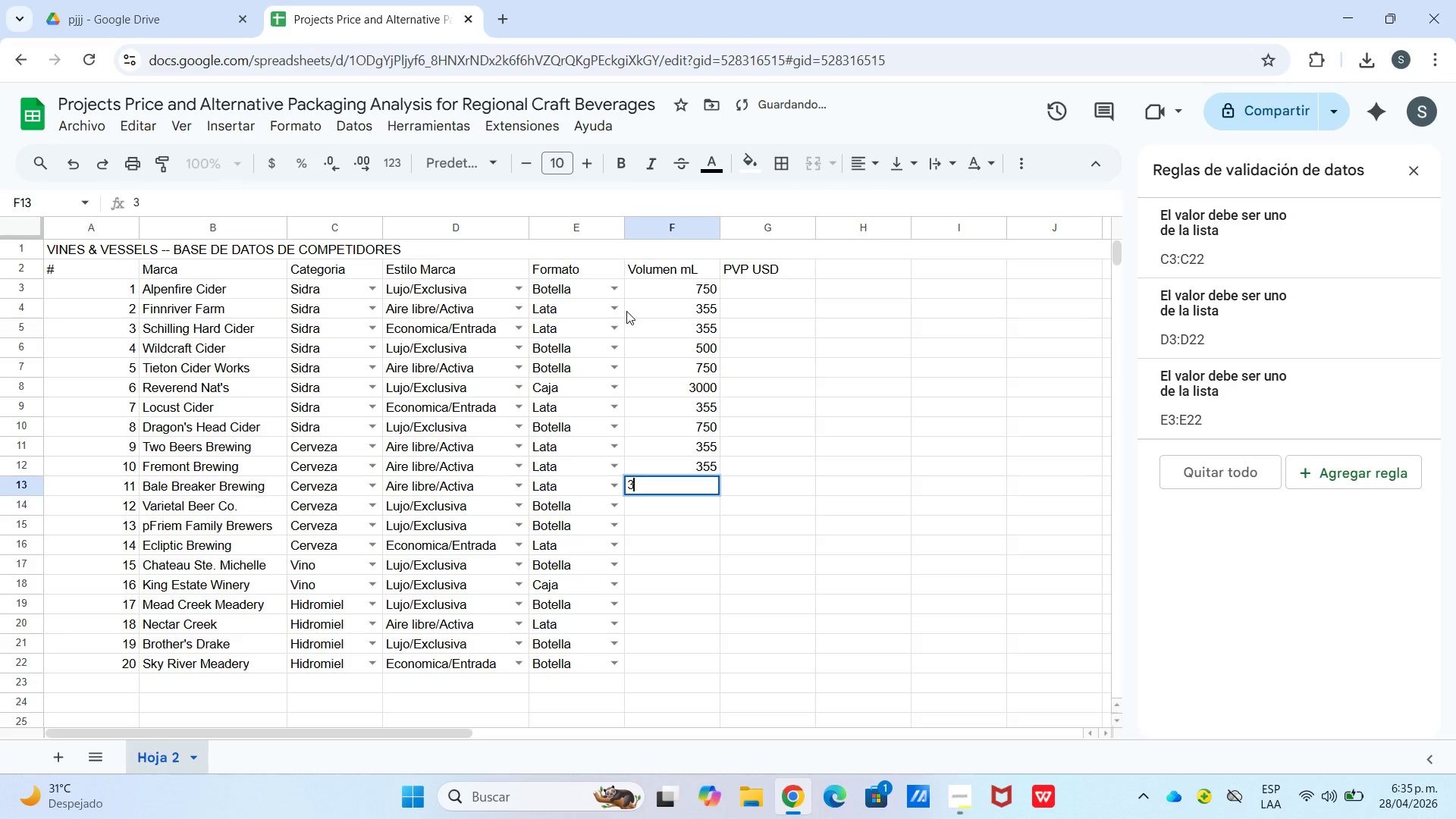 
key(Numpad5)
 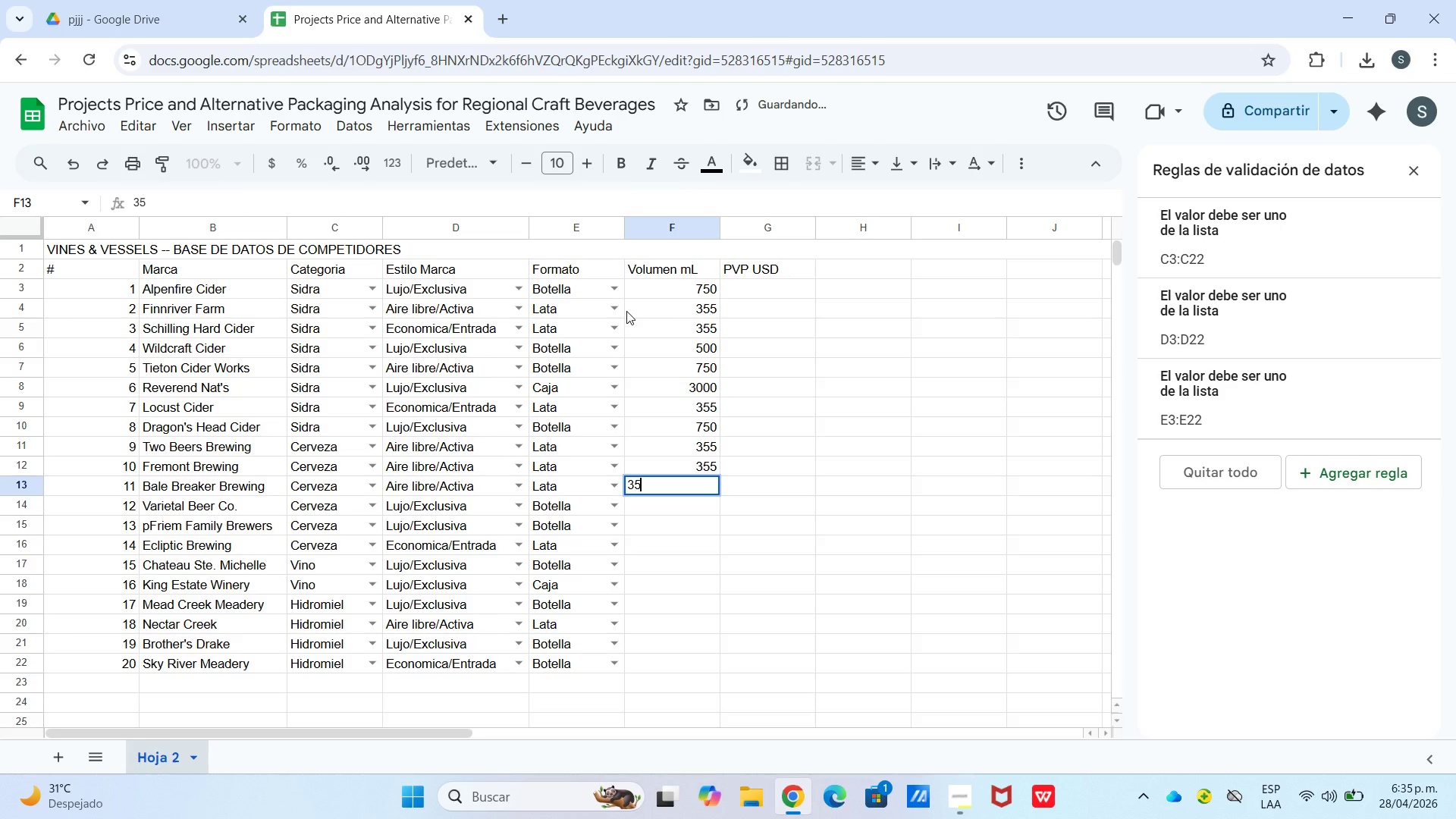 
key(Numpad5)
 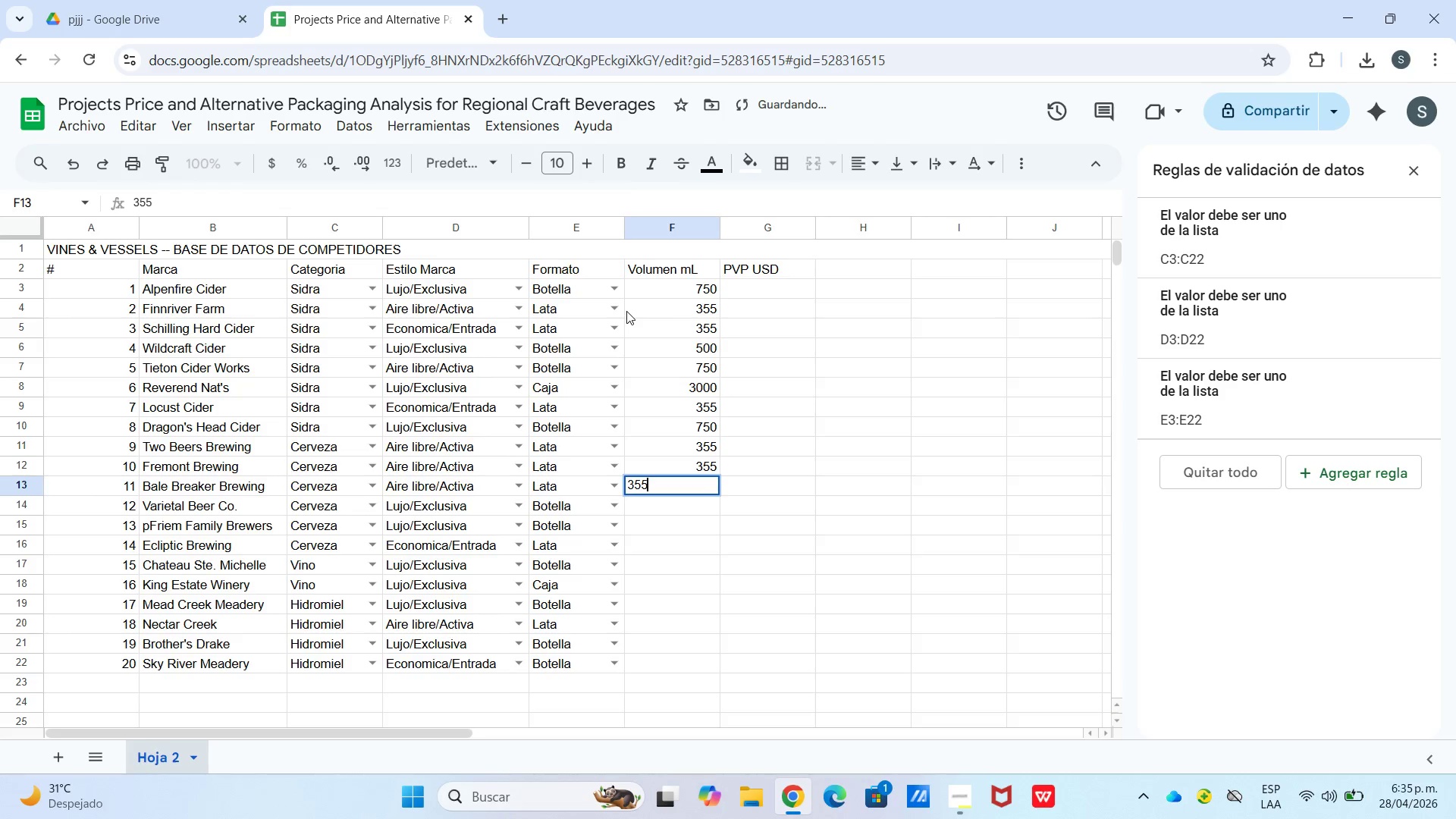 
key(Enter)
 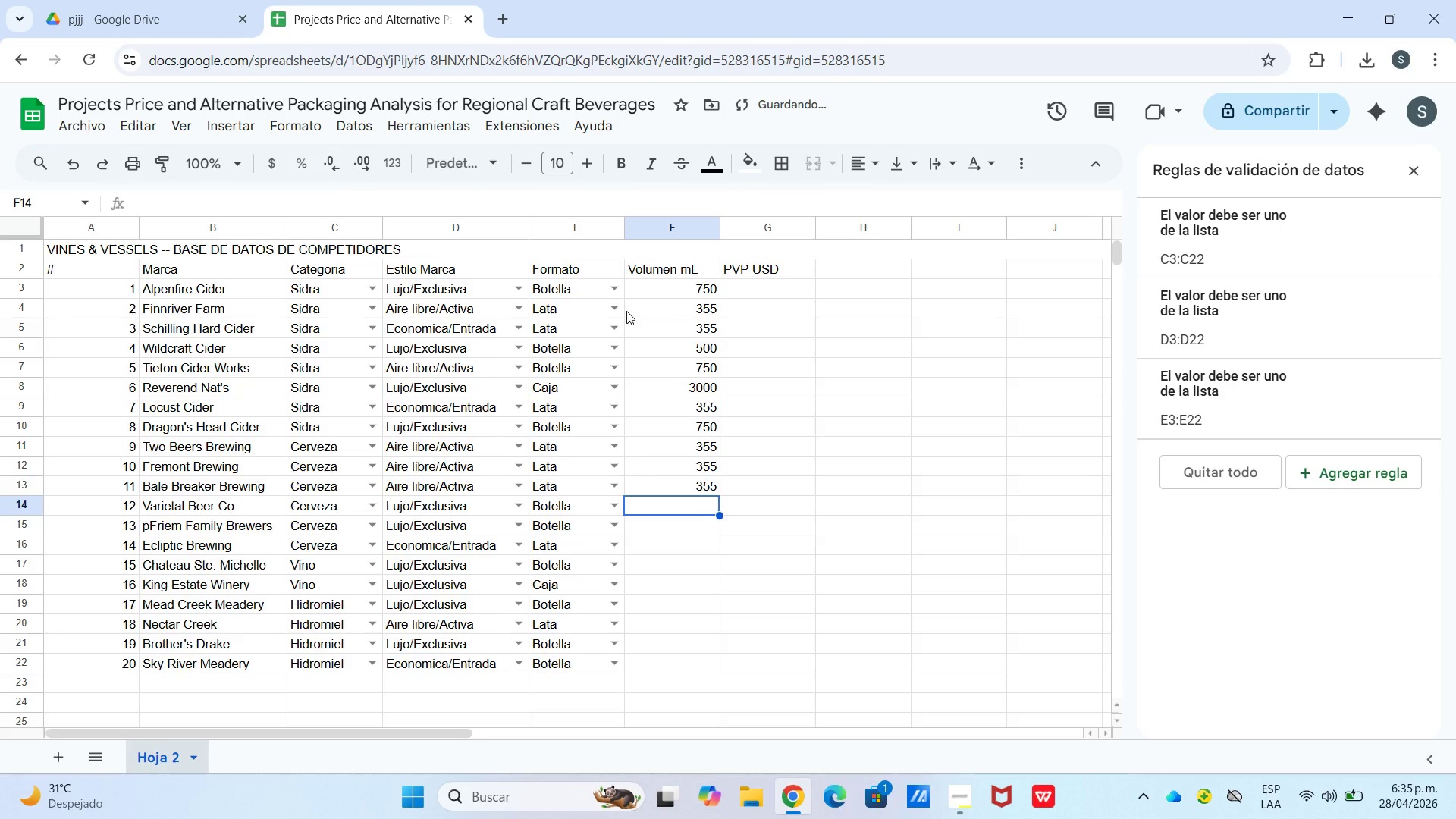 
key(Numpad5)
 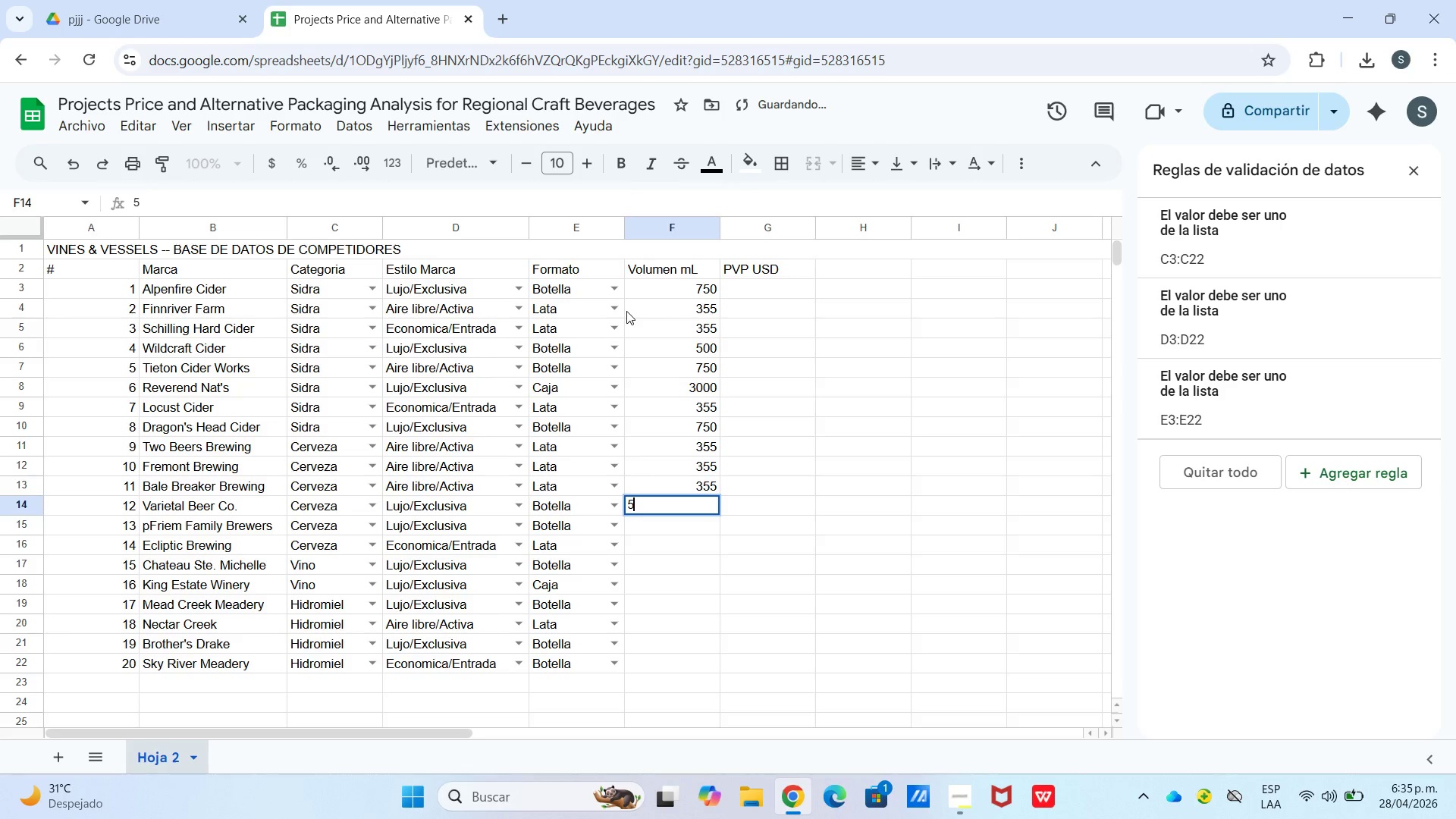 
key(Numpad0)
 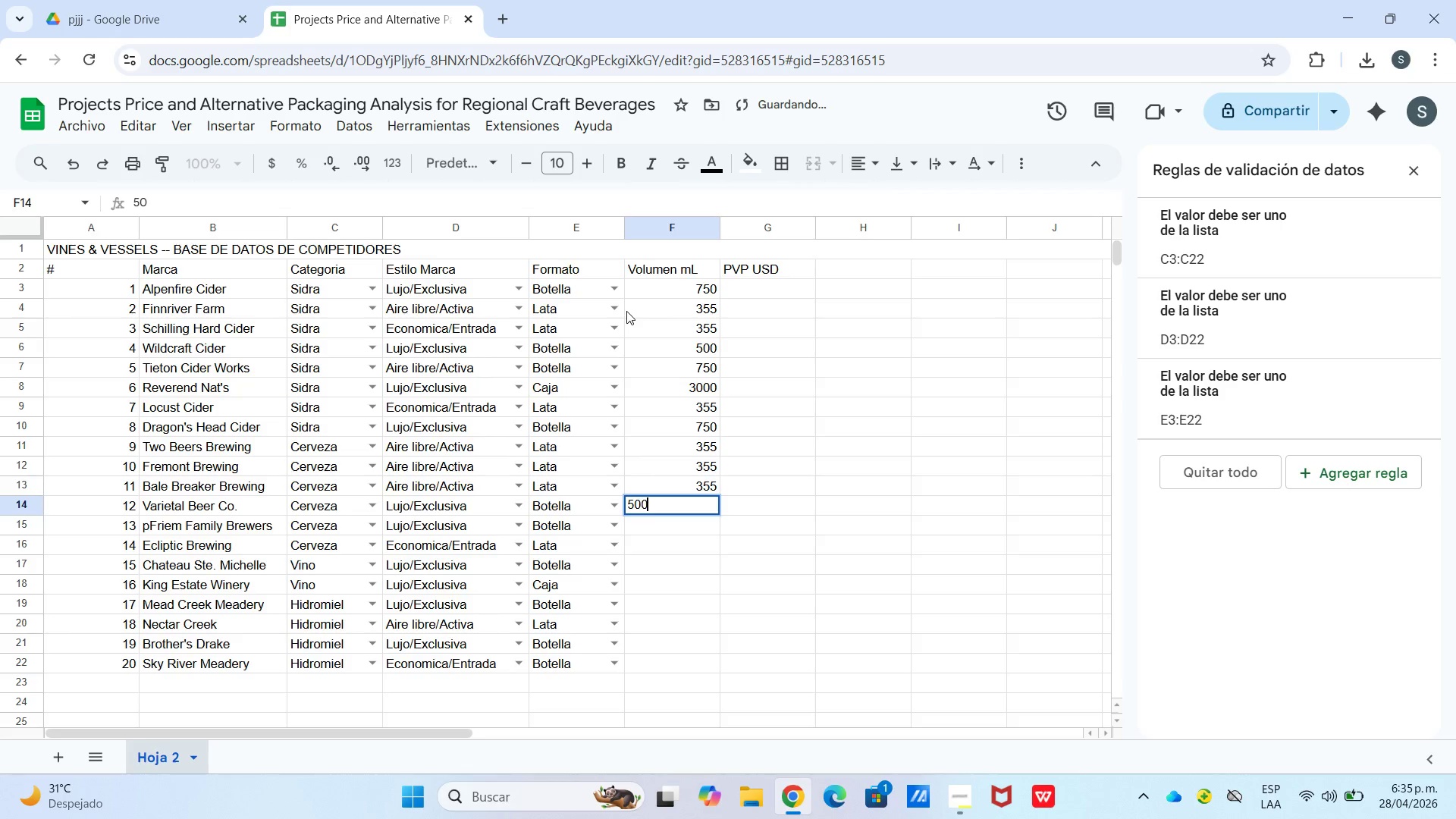 
key(Numpad0)
 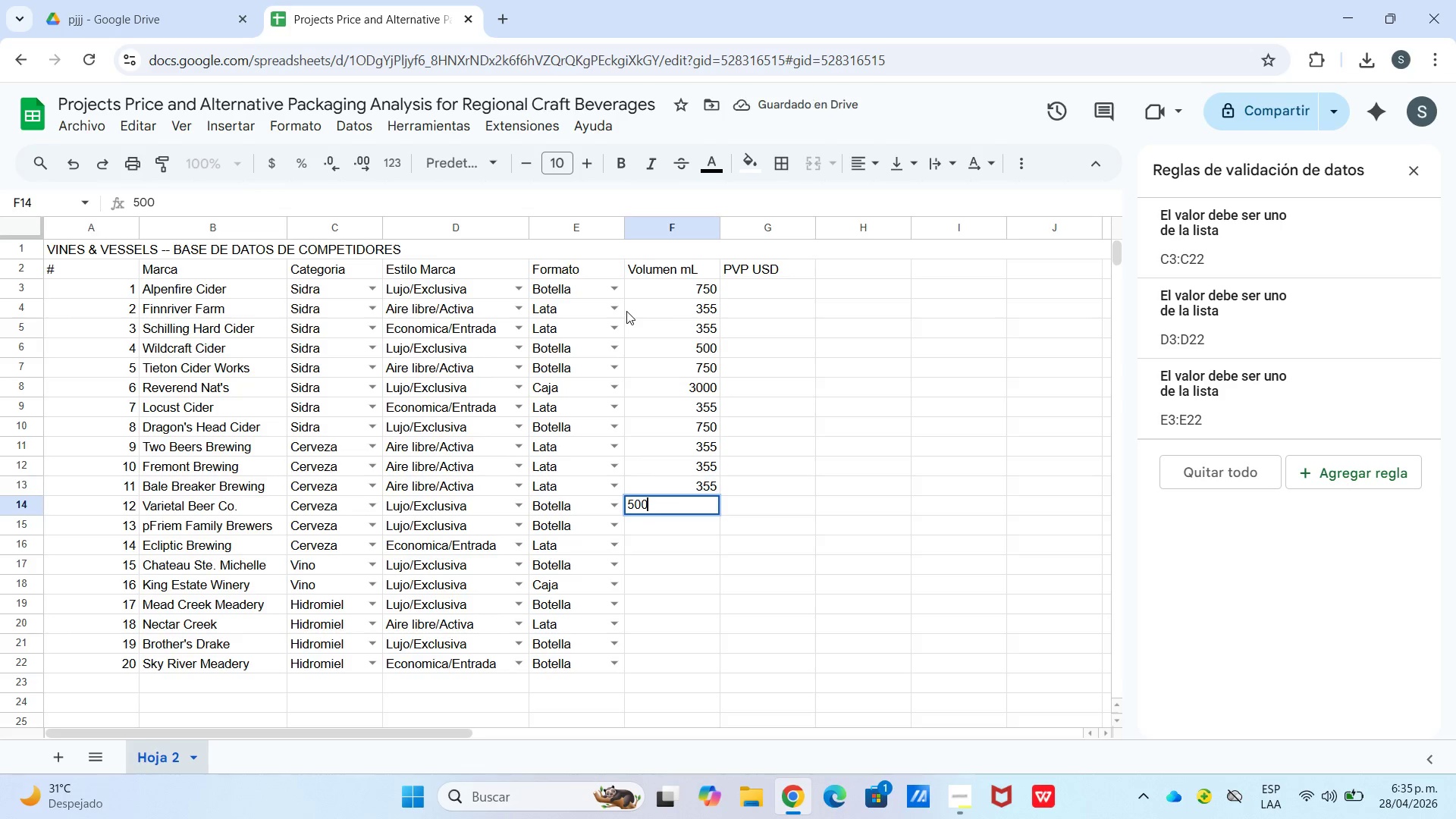 
key(Enter)
 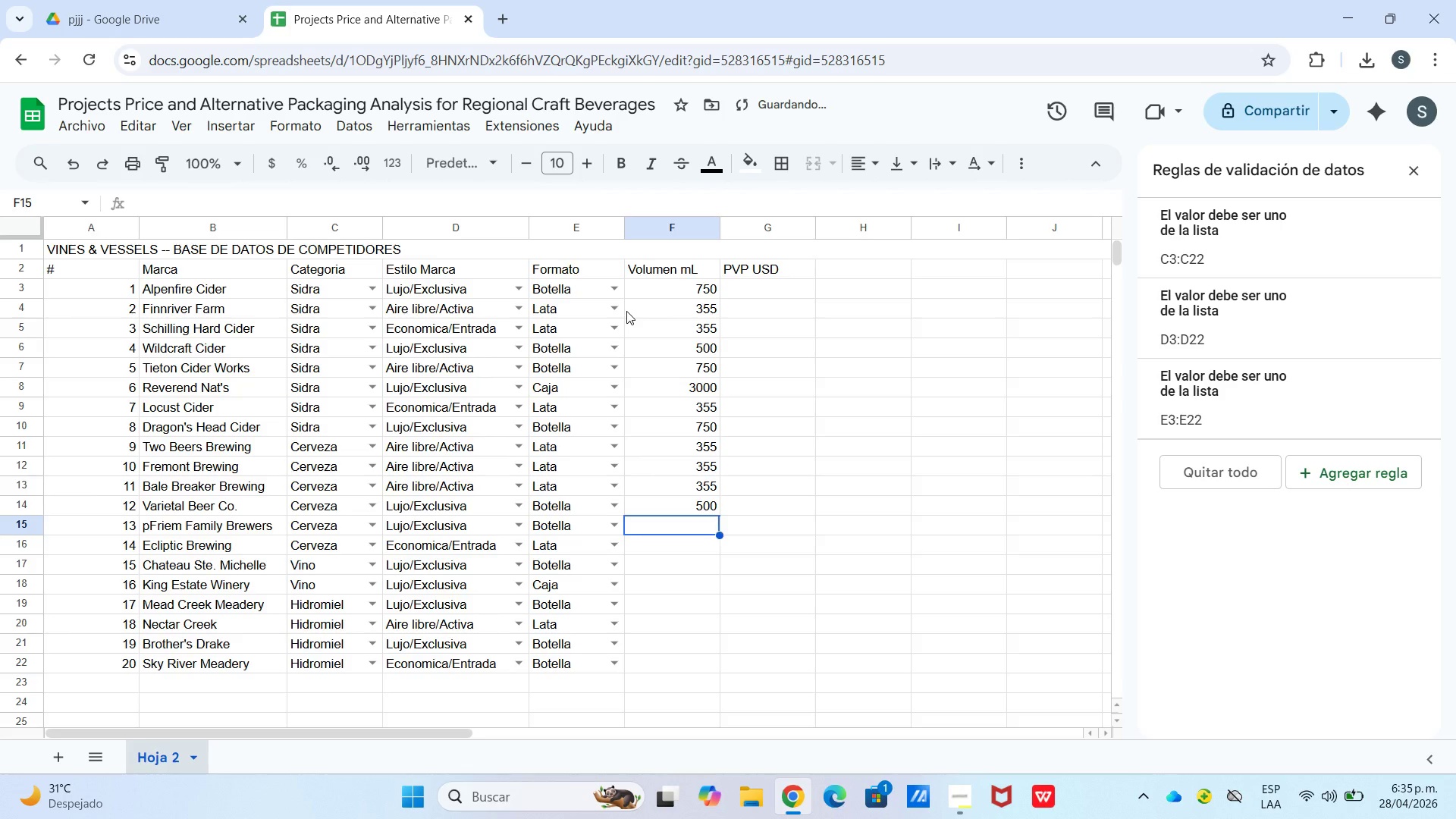 
key(Numpad7)
 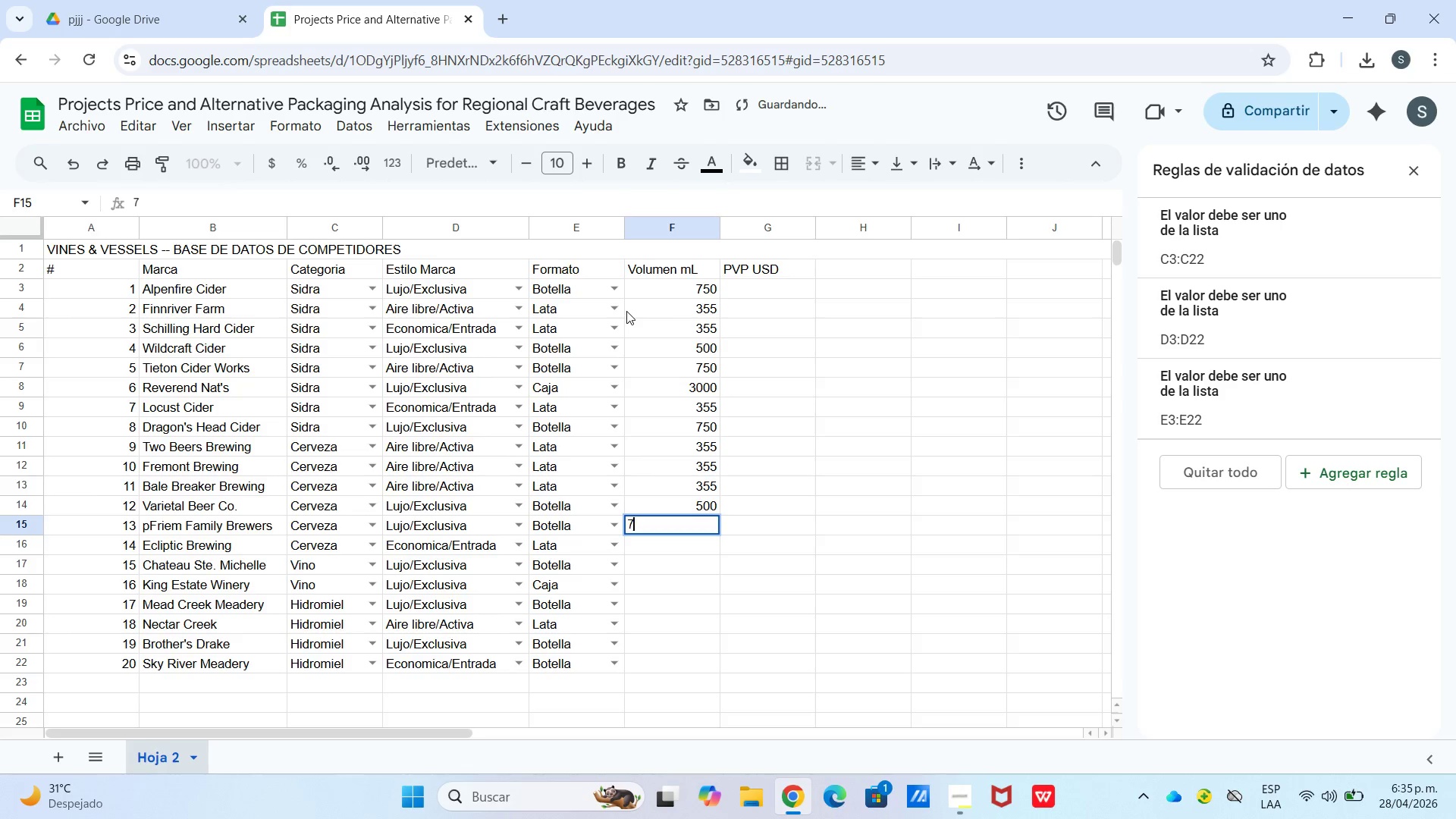 
key(Numpad5)
 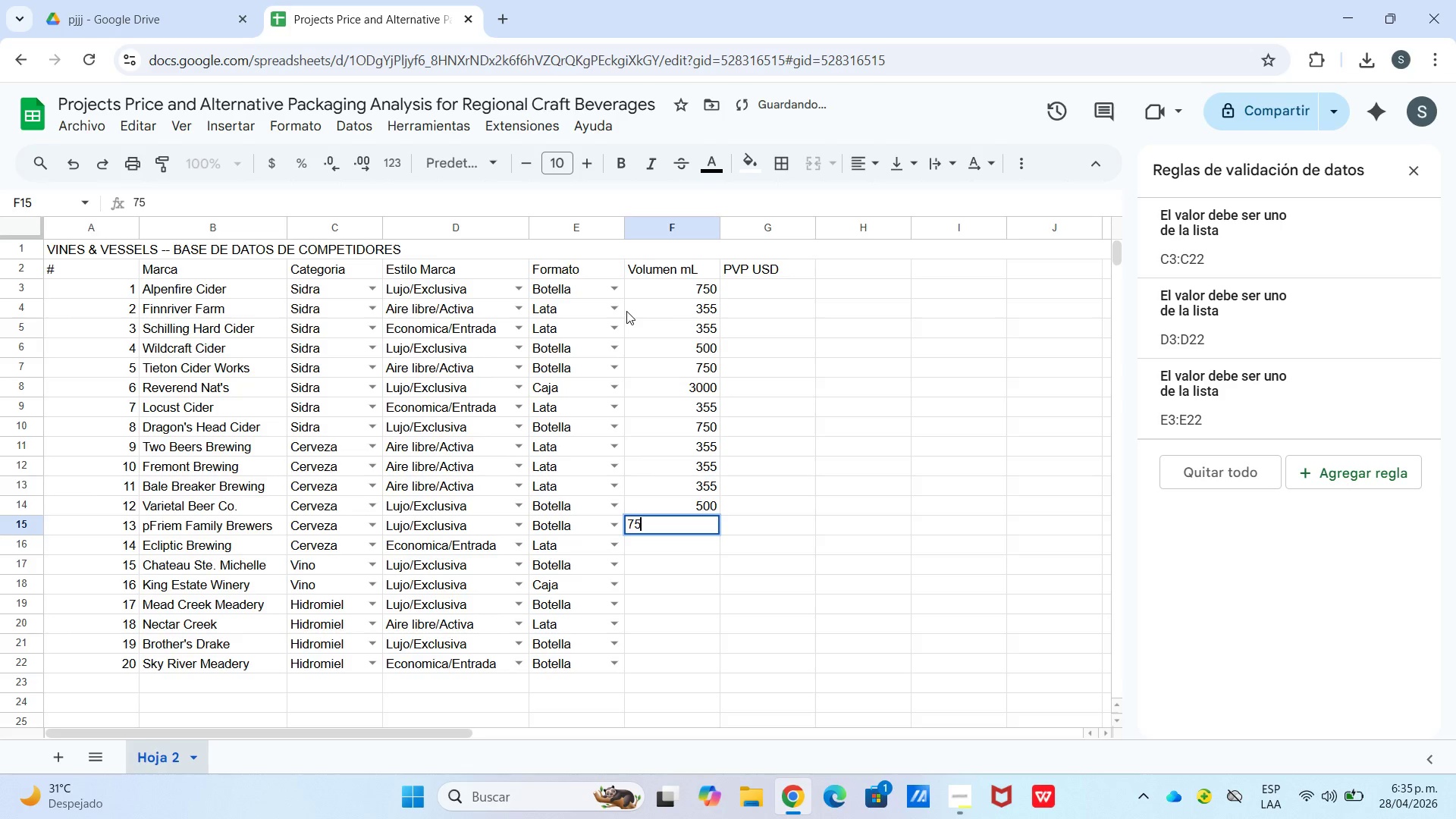 
key(Numpad0)
 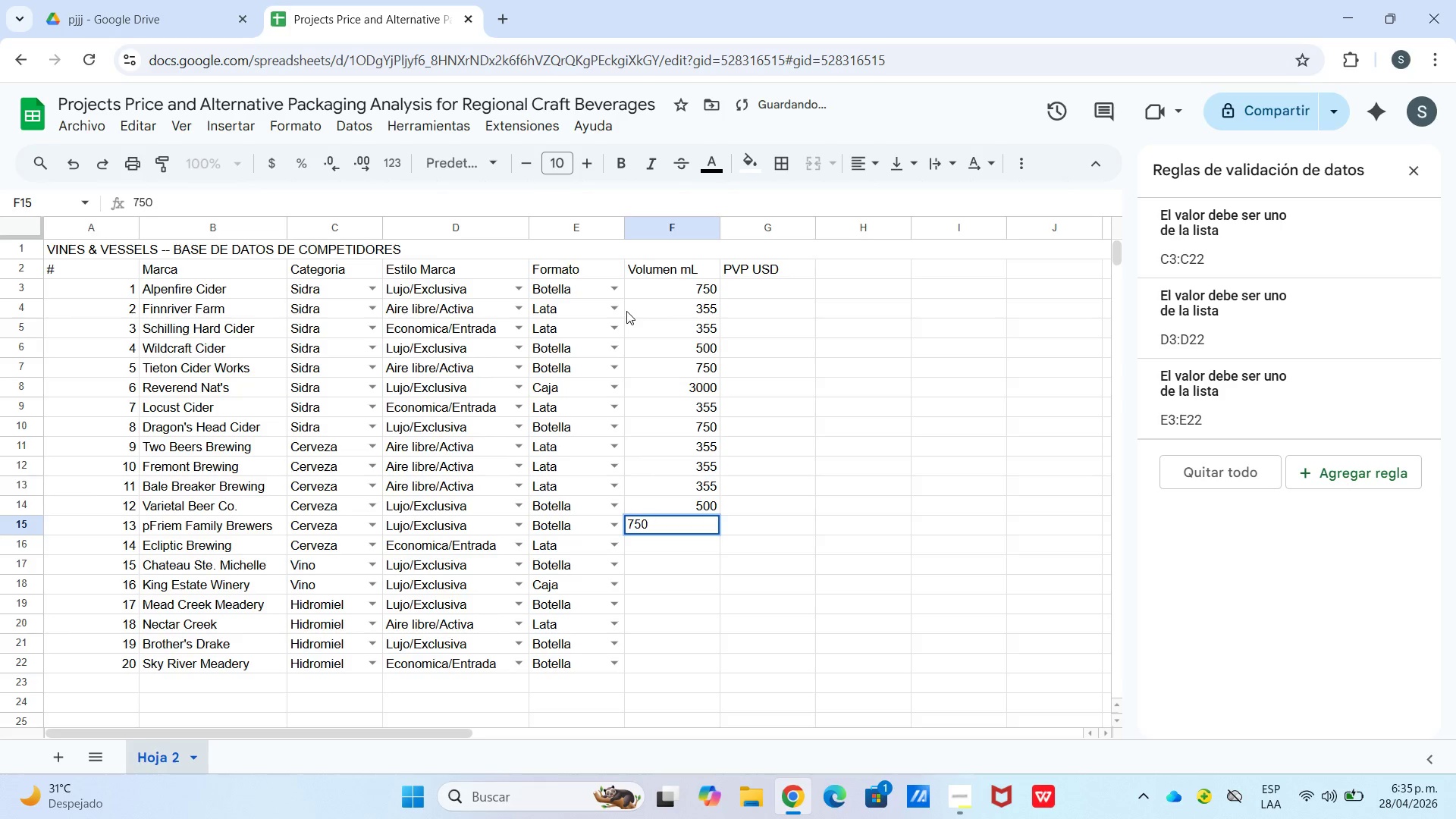 
key(Enter)
 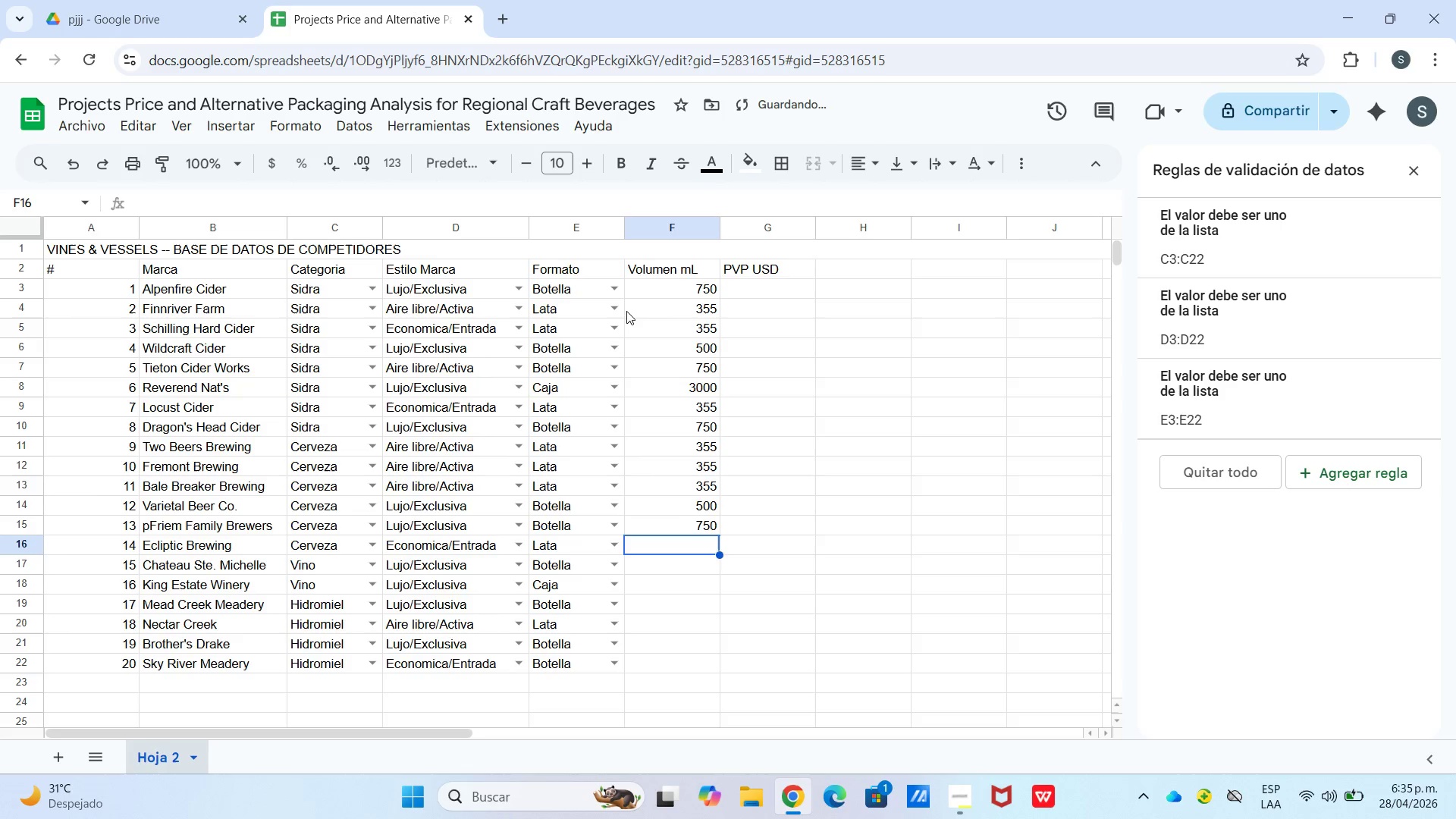 
key(Numpad3)
 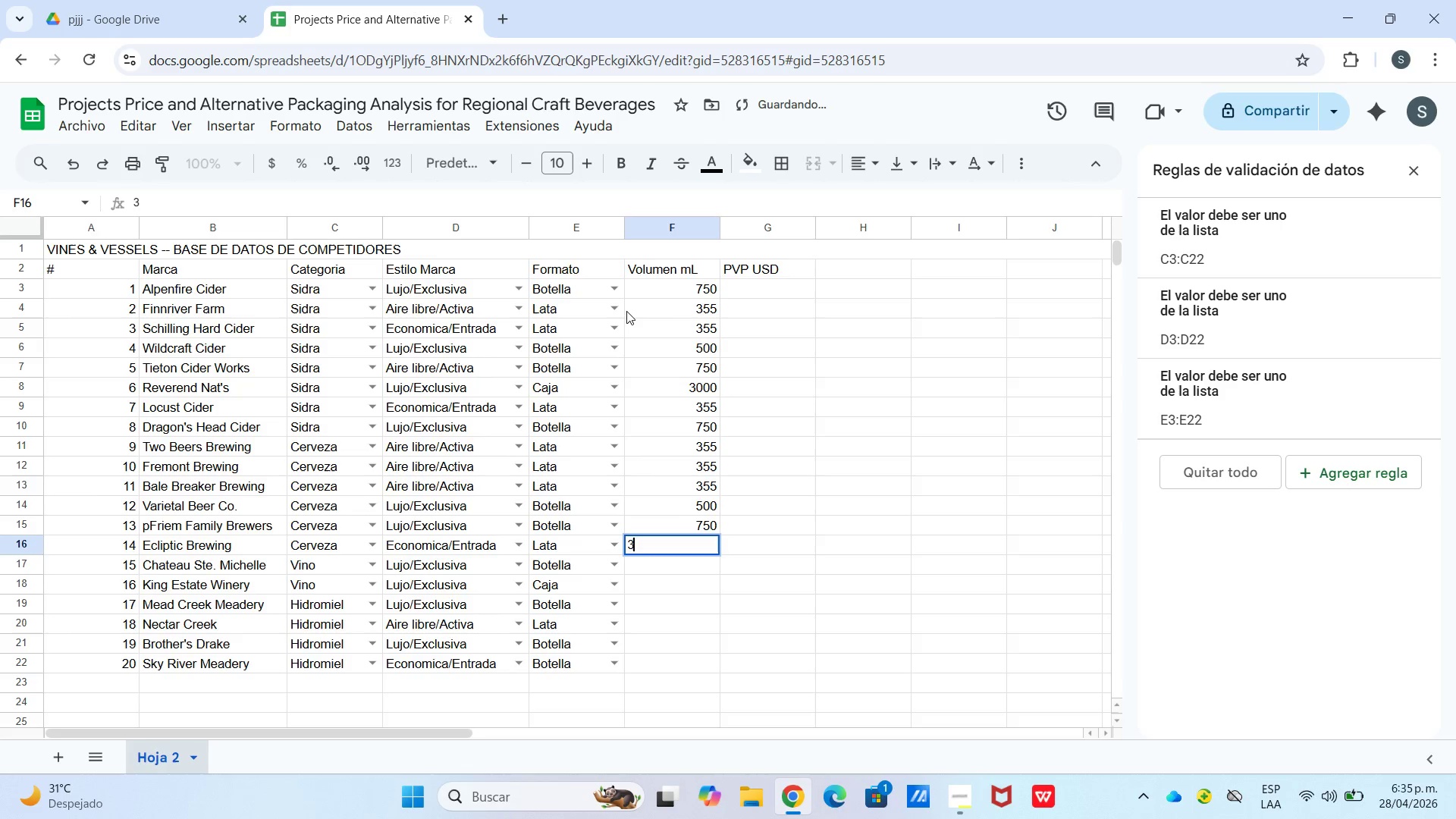 
key(Numpad5)
 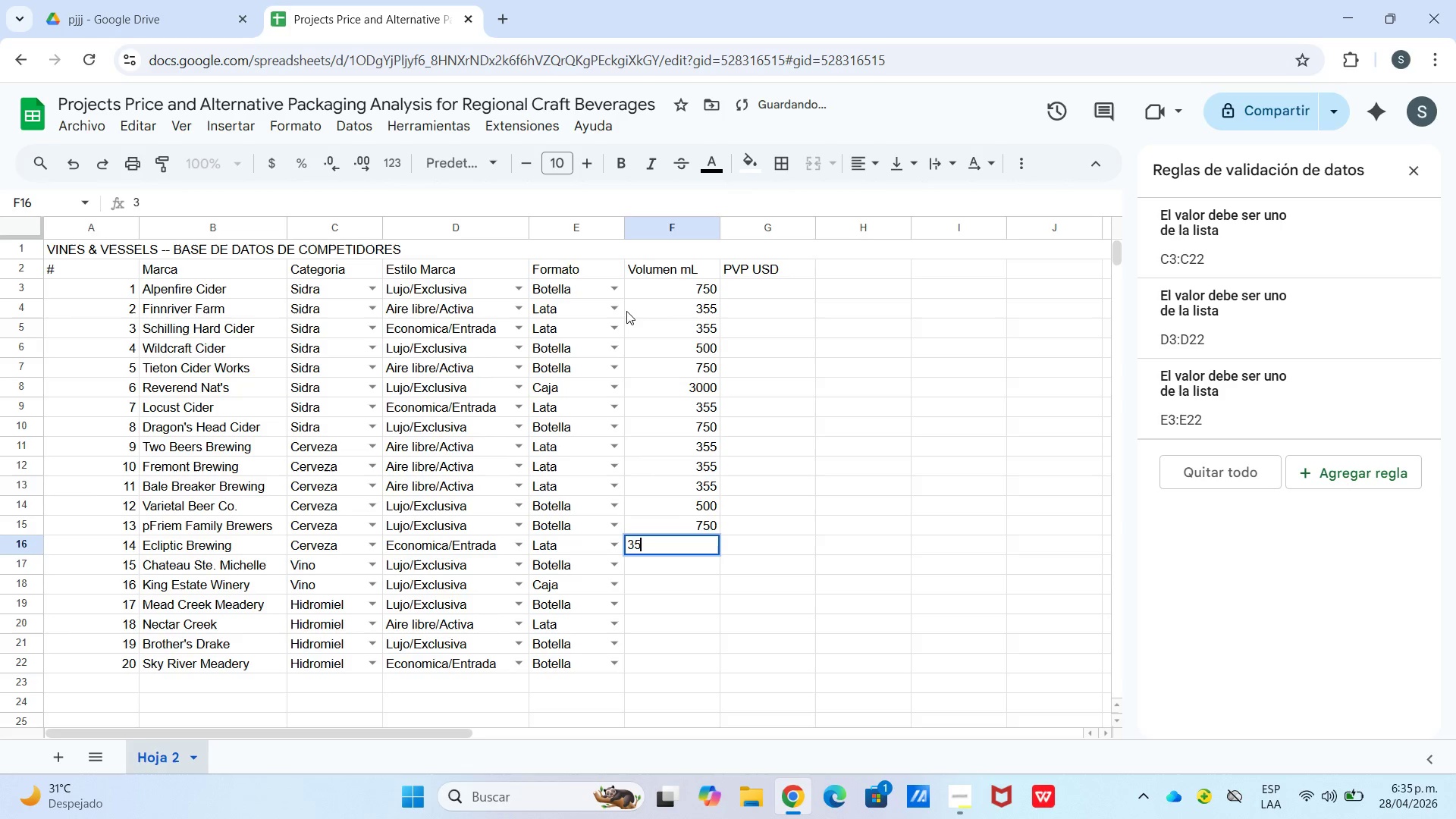 
key(Numpad5)
 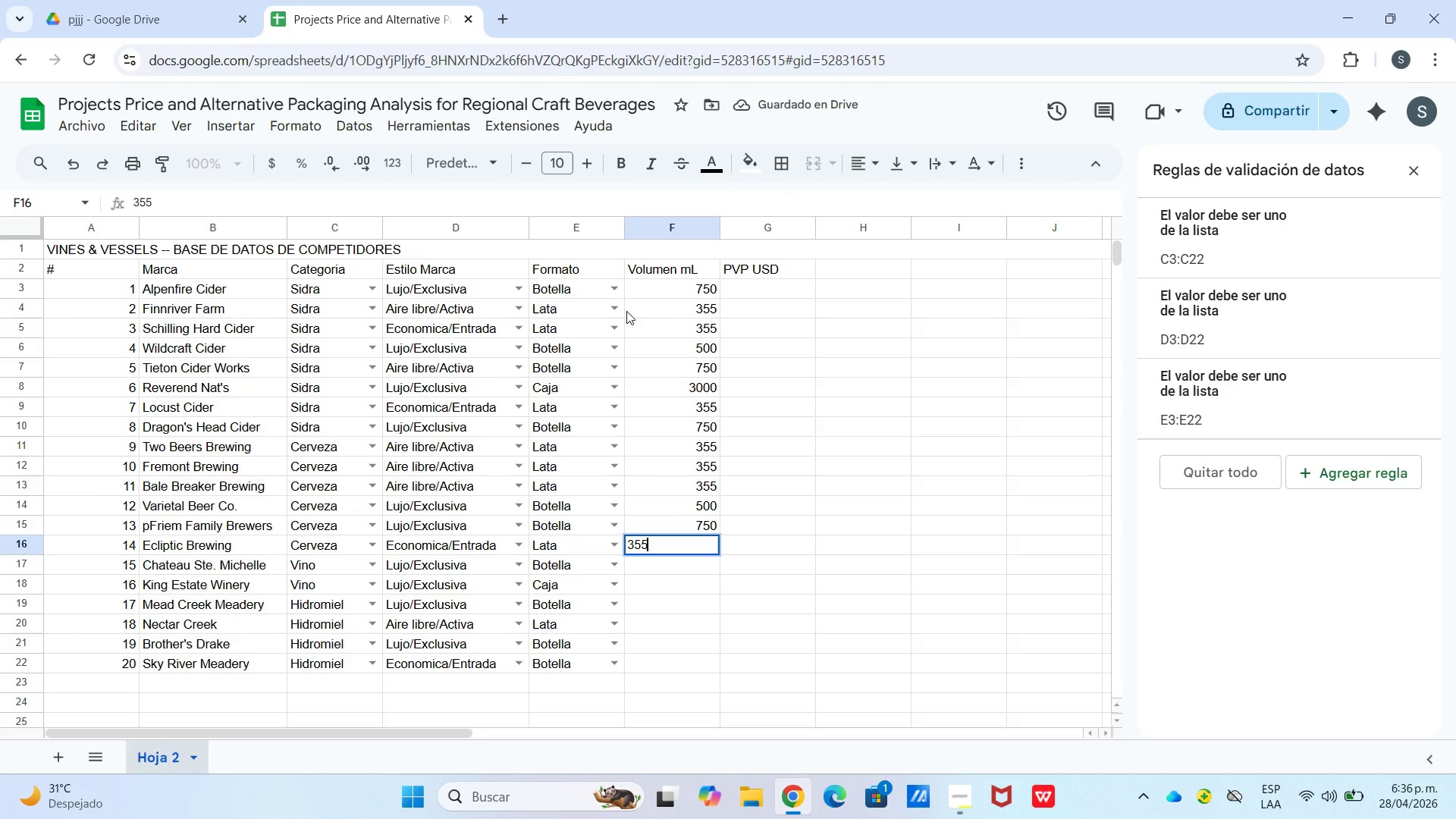 
key(Enter)
 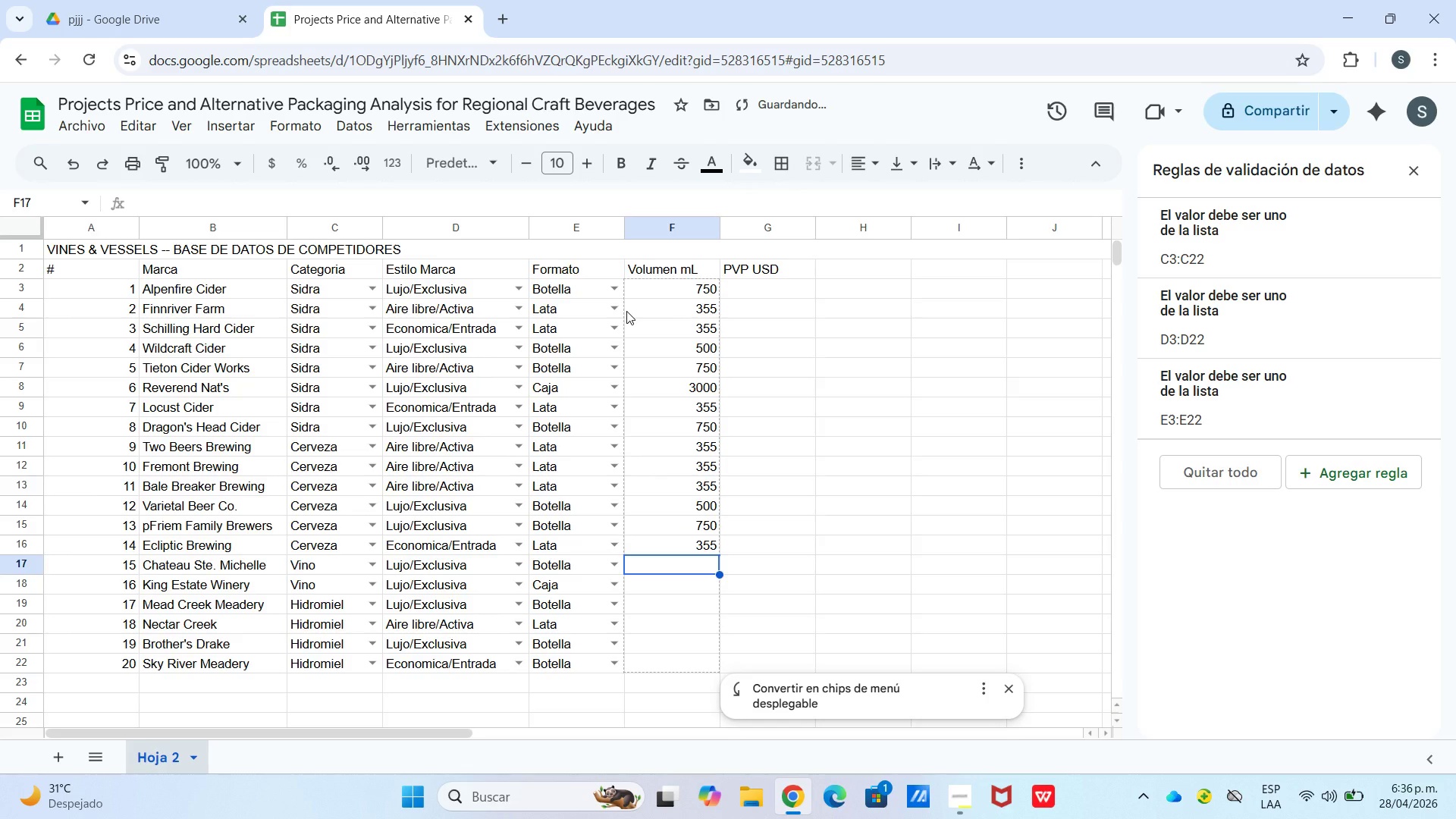 
key(Numpad7)
 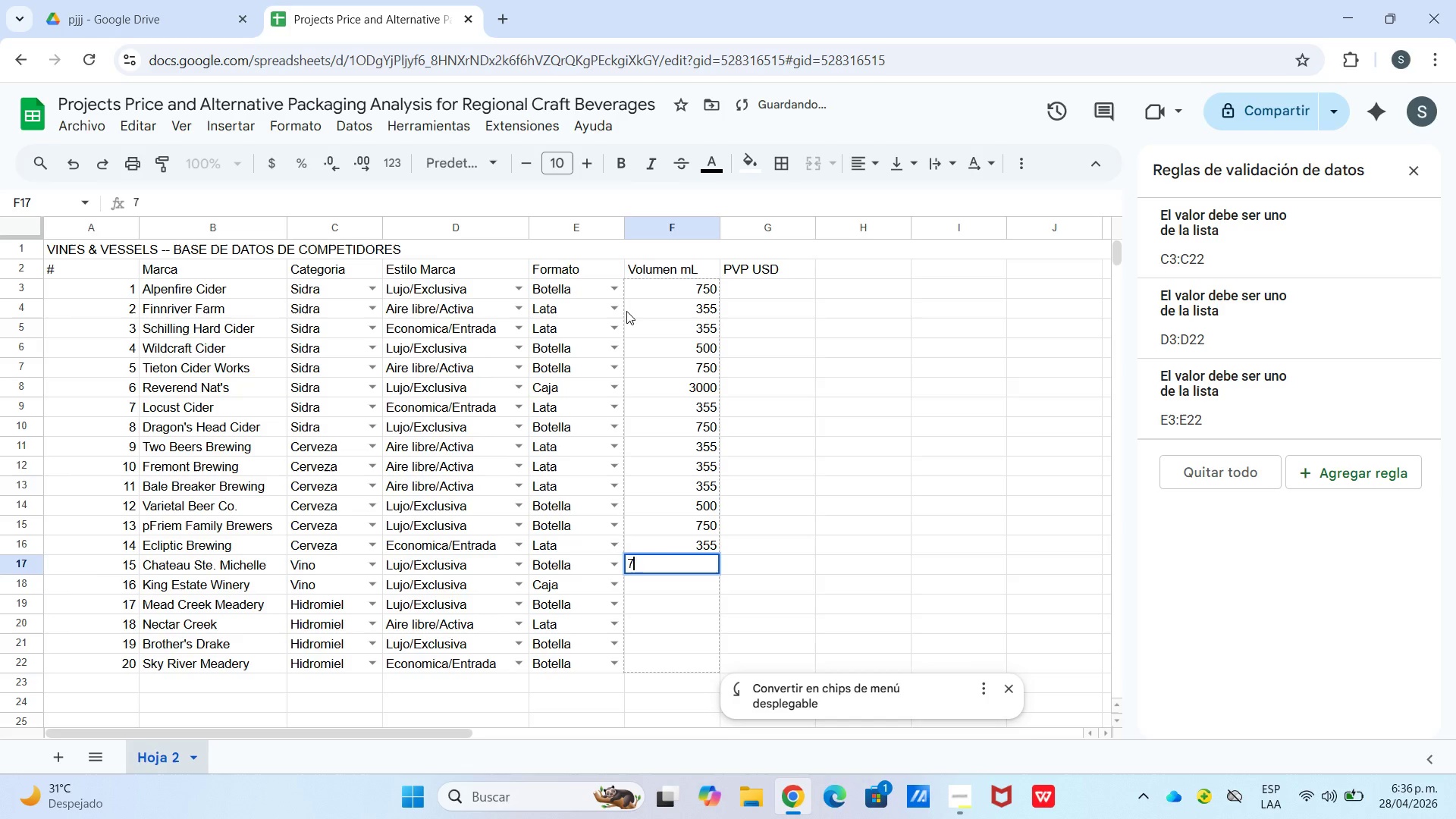 
key(Numpad5)
 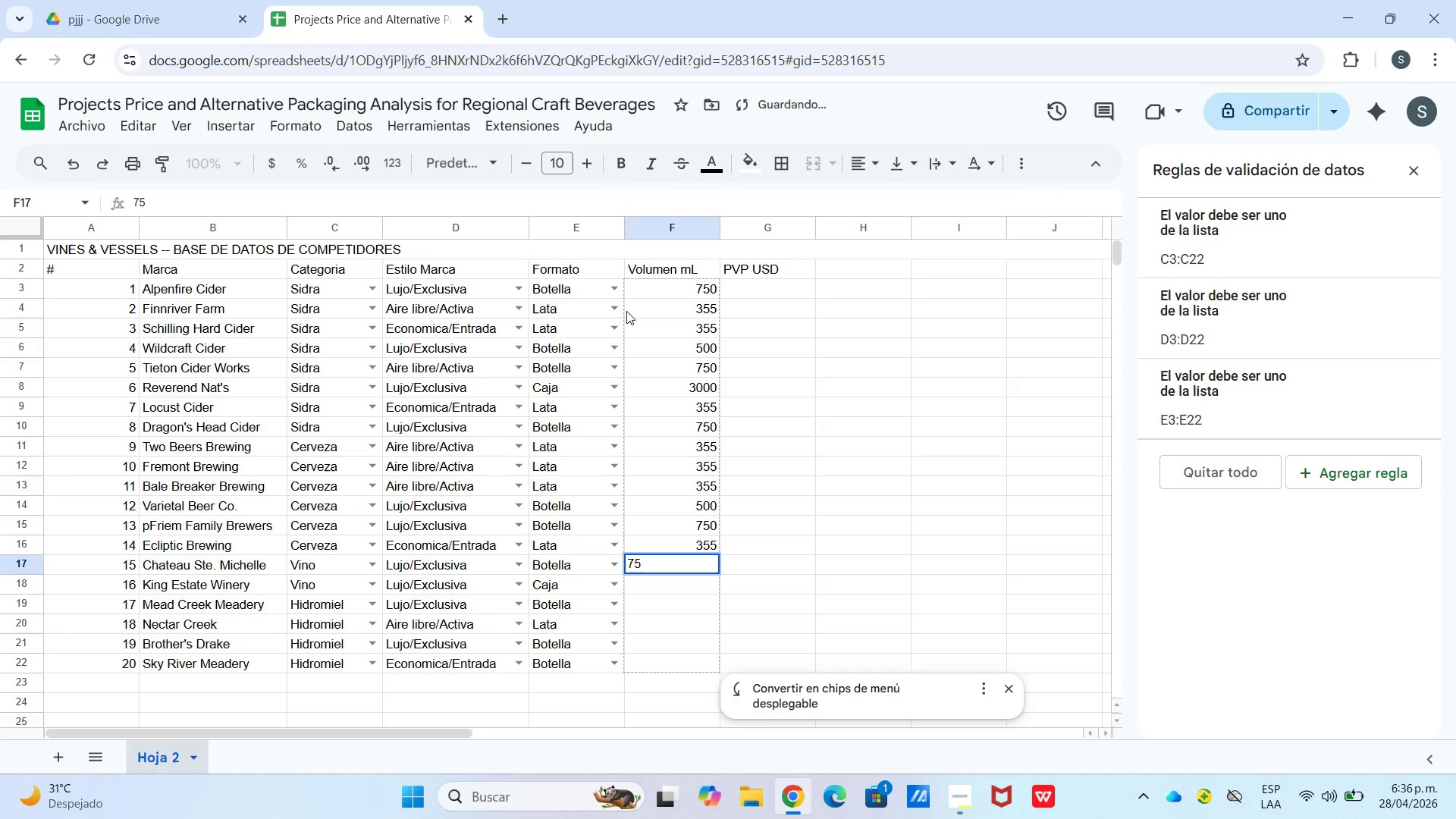 
key(Numpad0)
 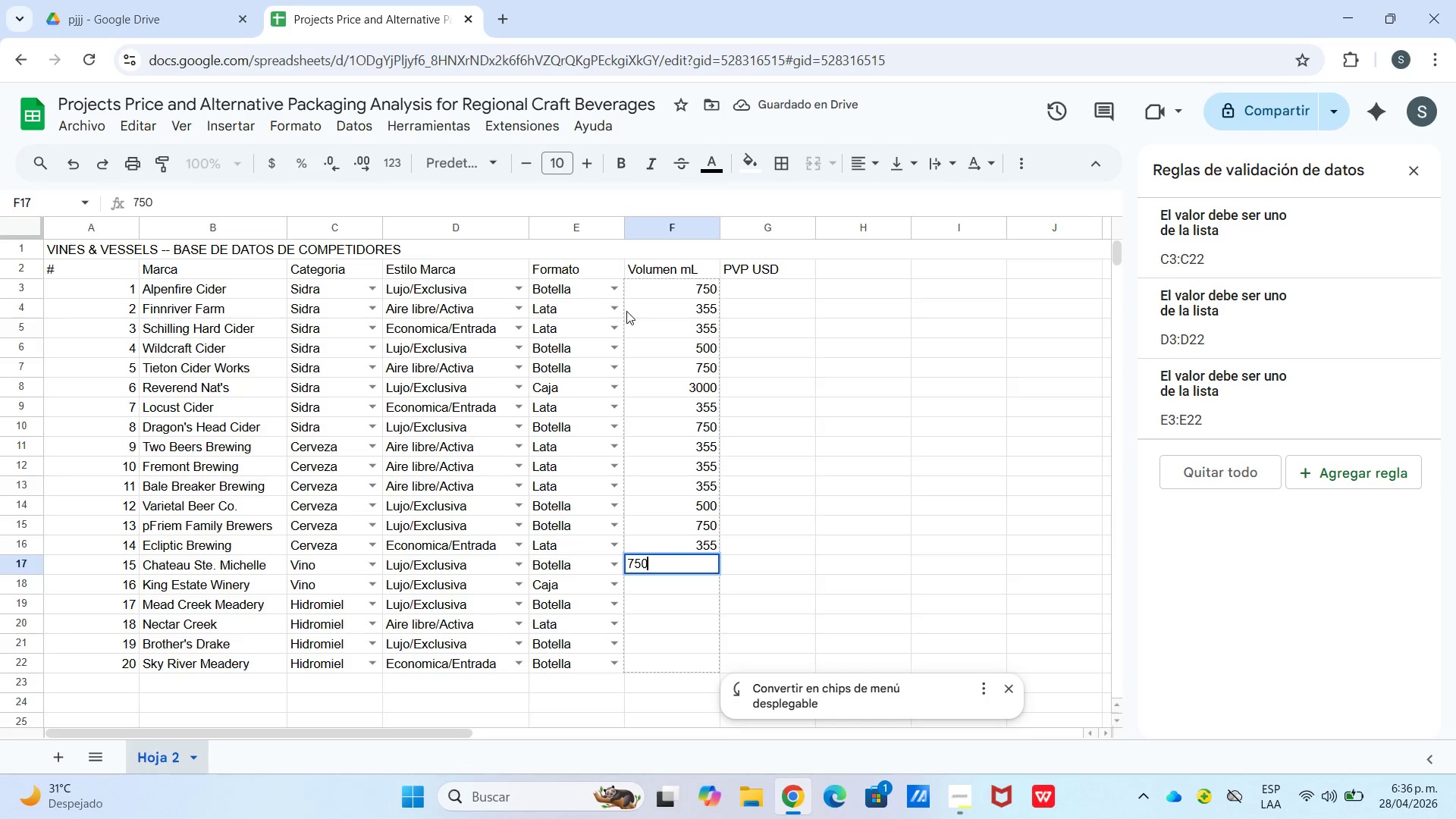 
key(Enter)
 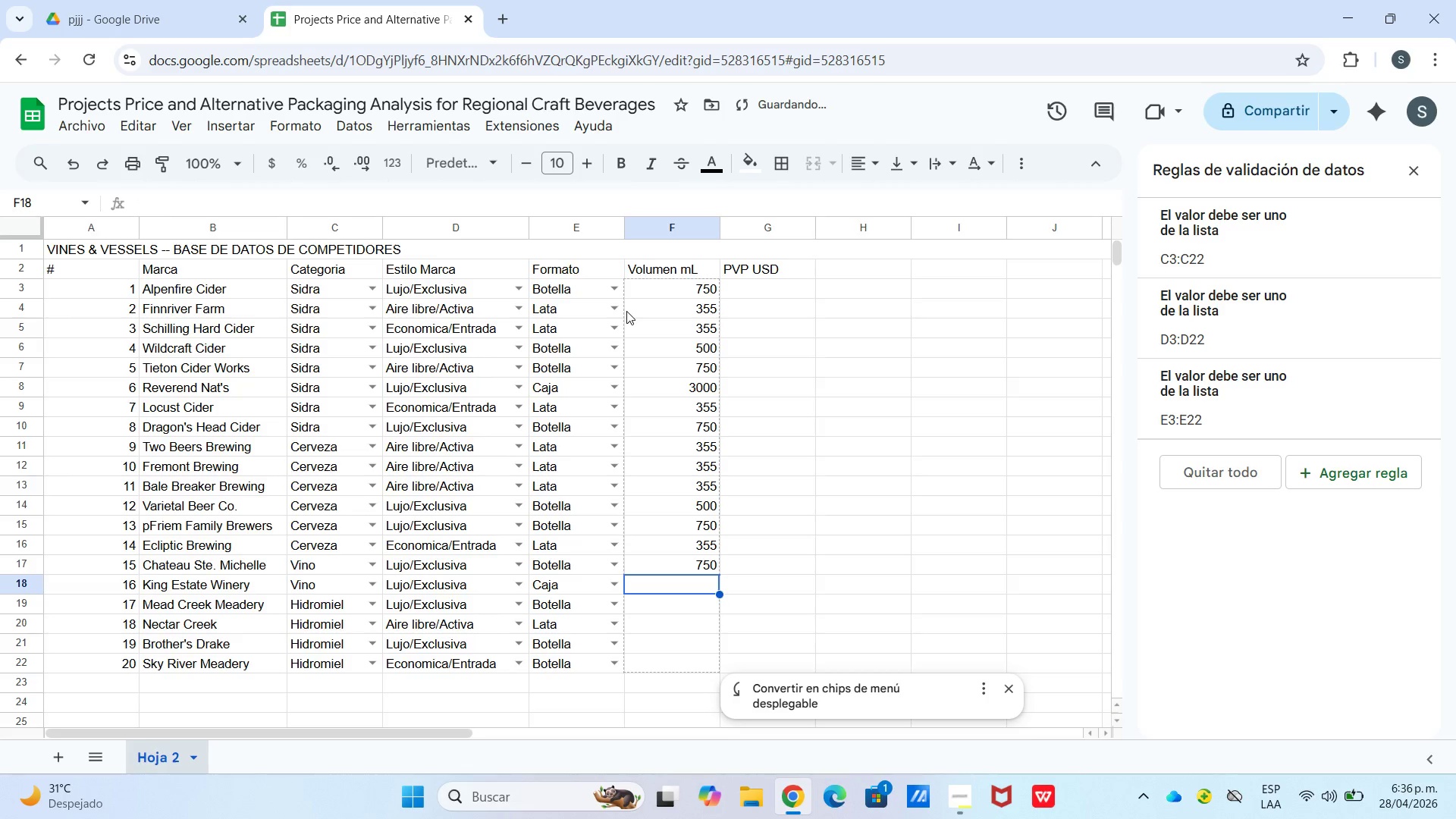 
key(Numpad3)
 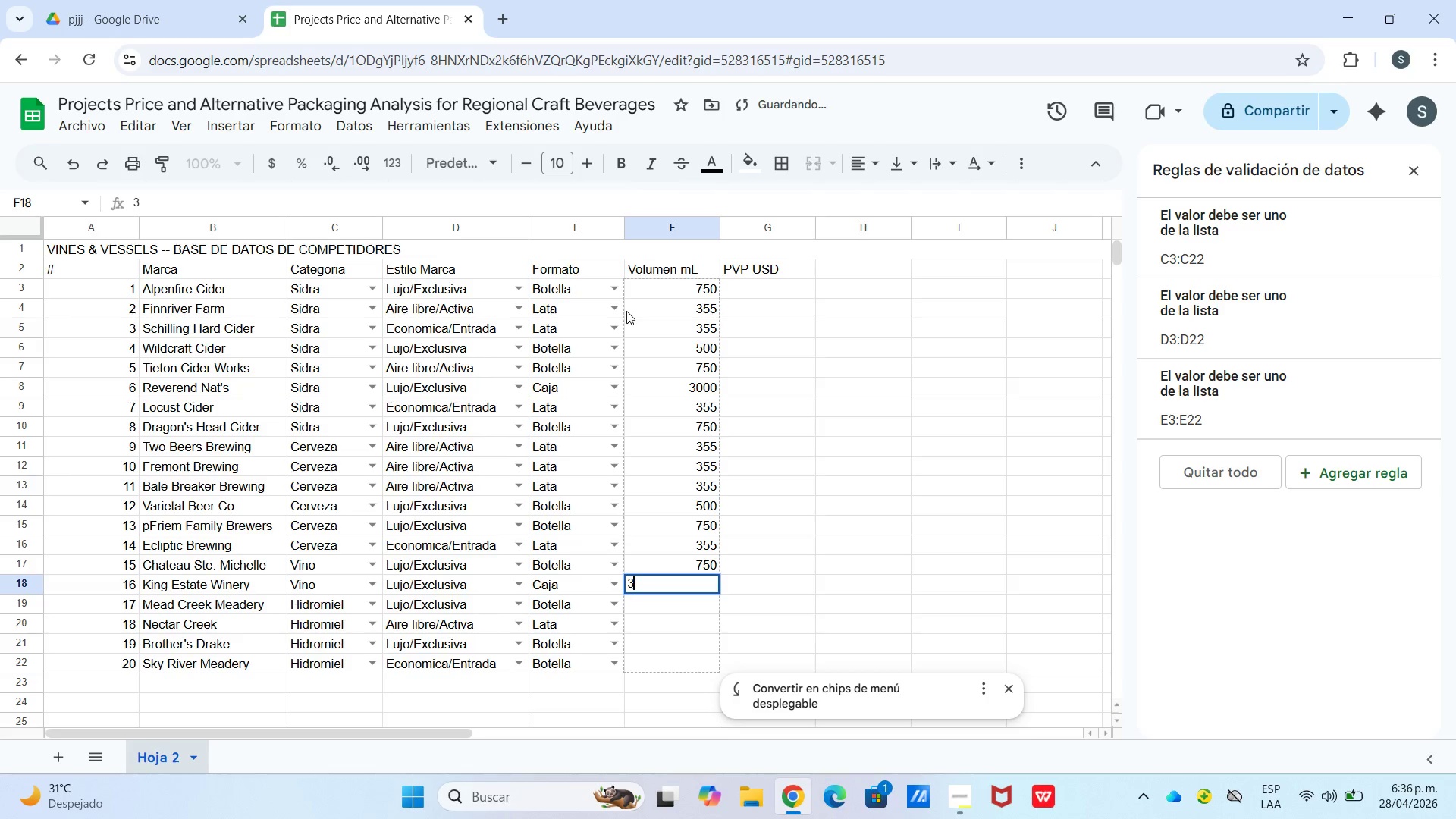 
key(Numpad0)
 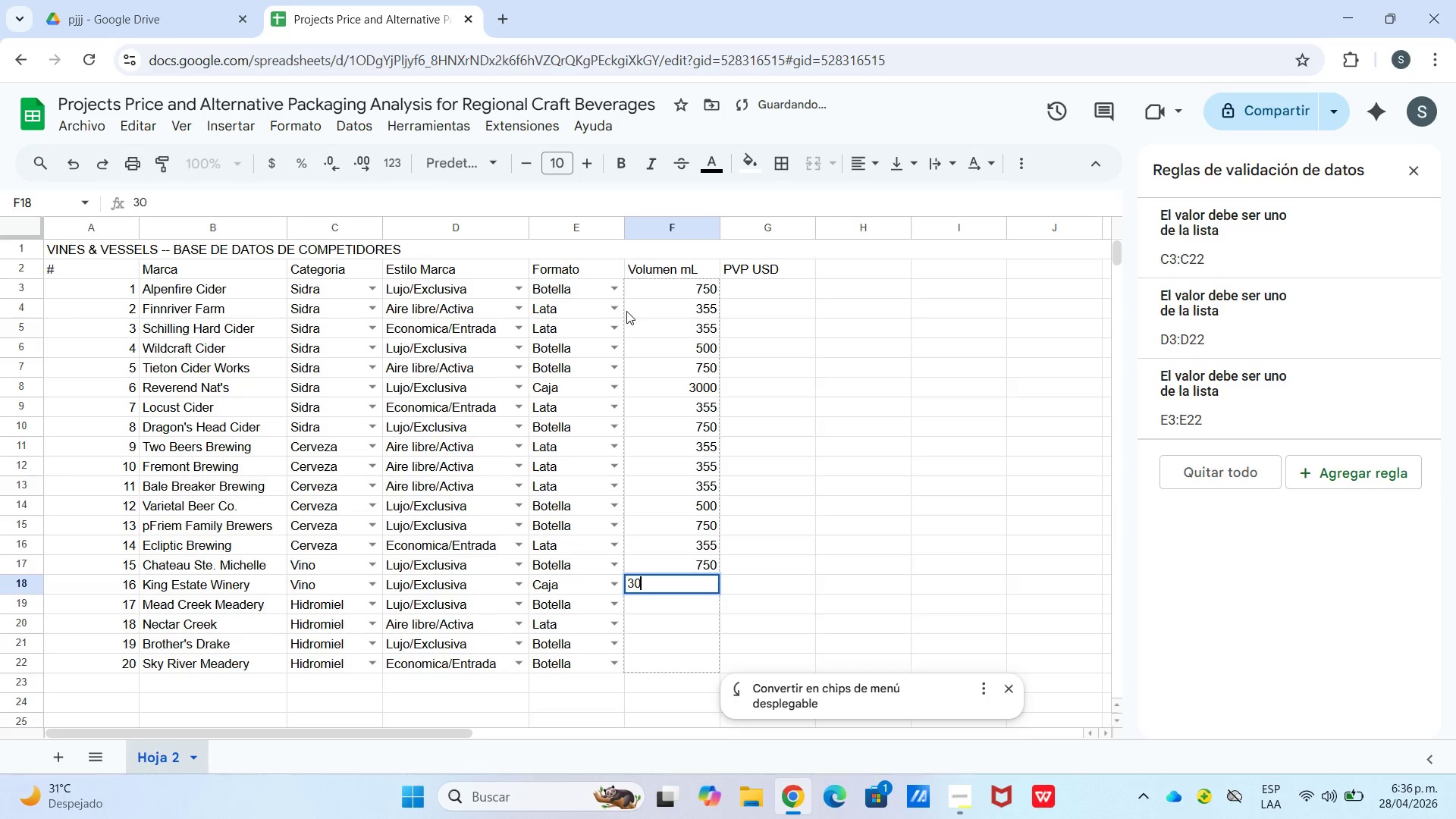 
key(Numpad0)
 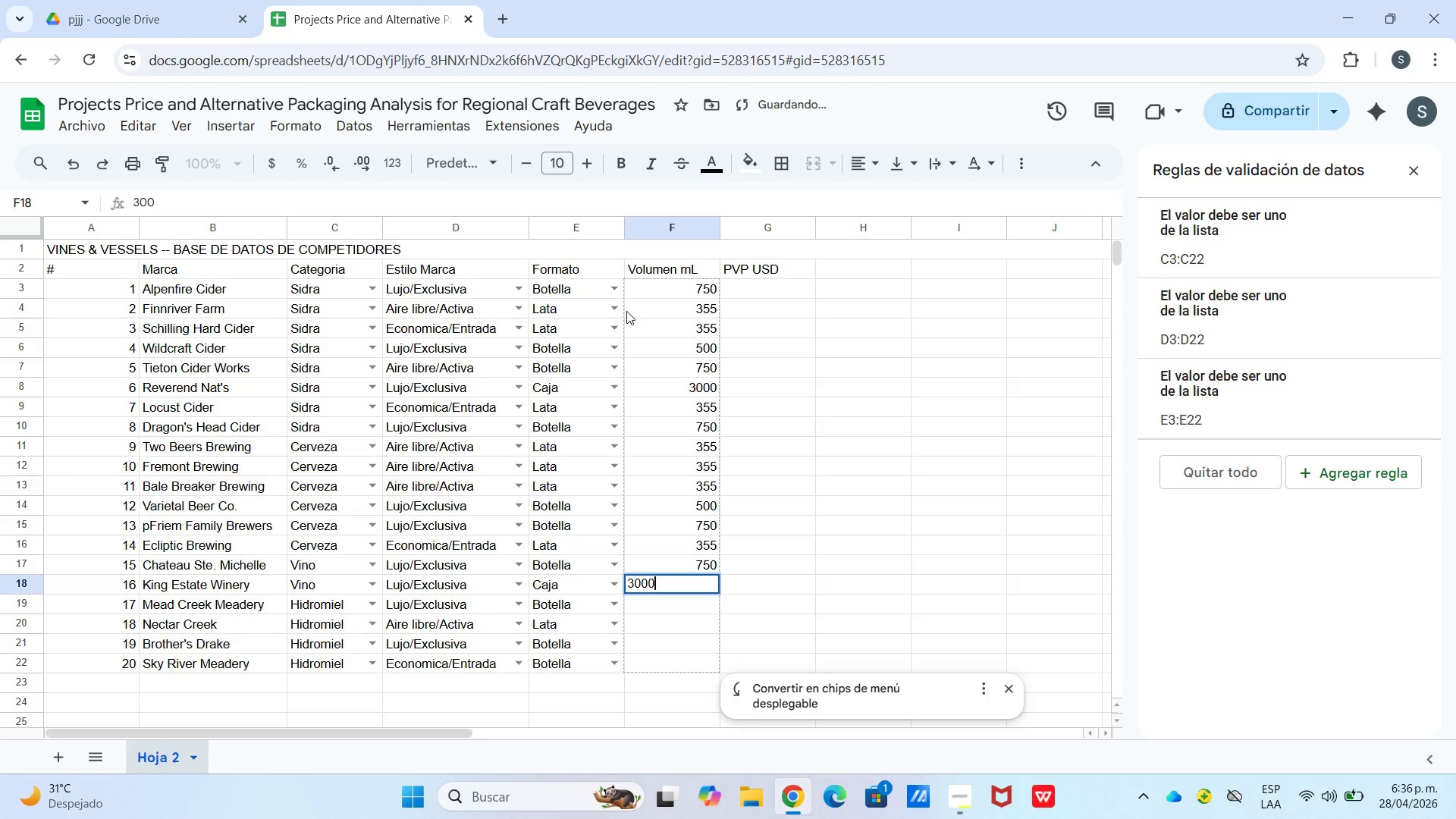 
key(Numpad0)
 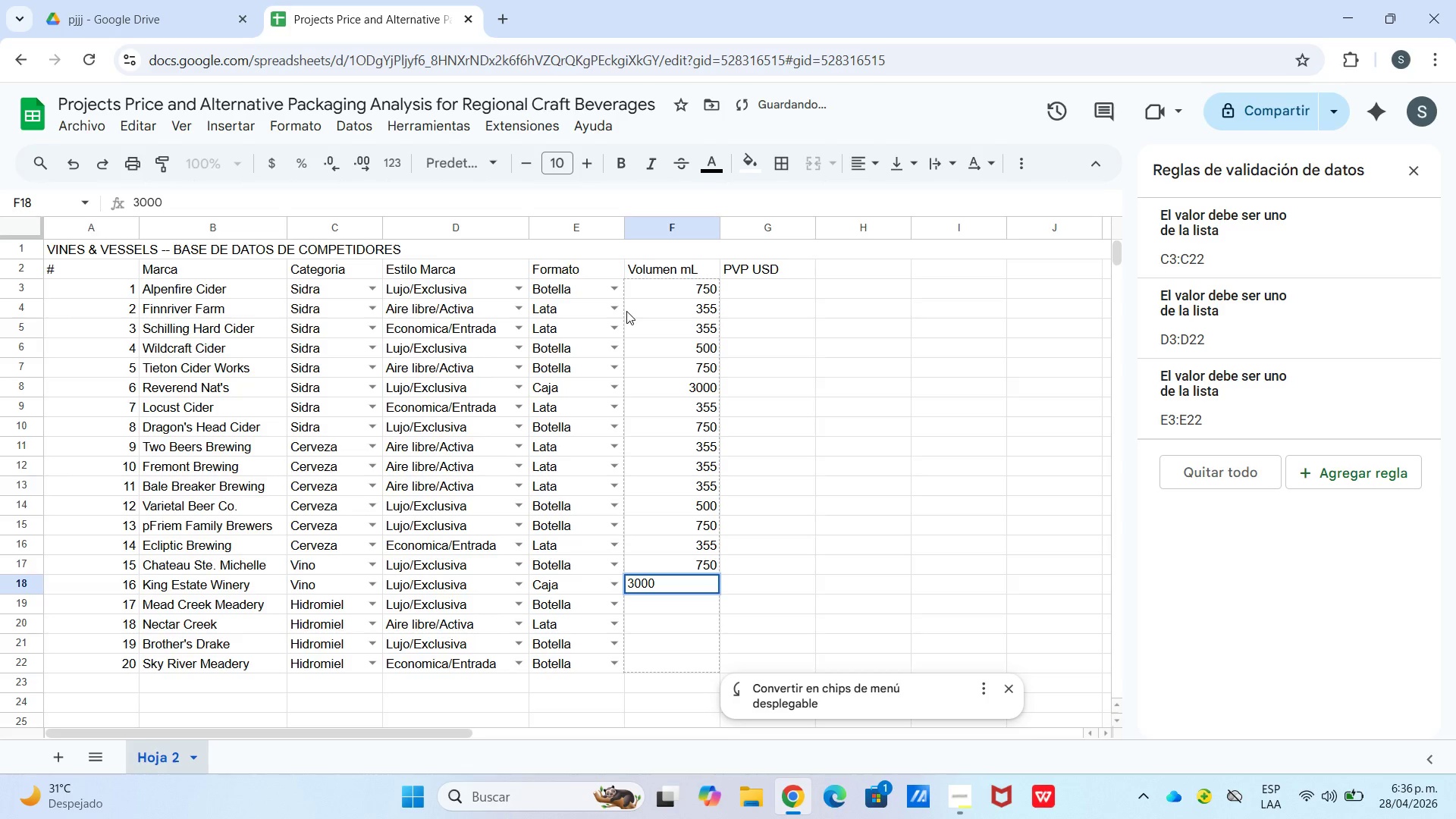 
key(Enter)
 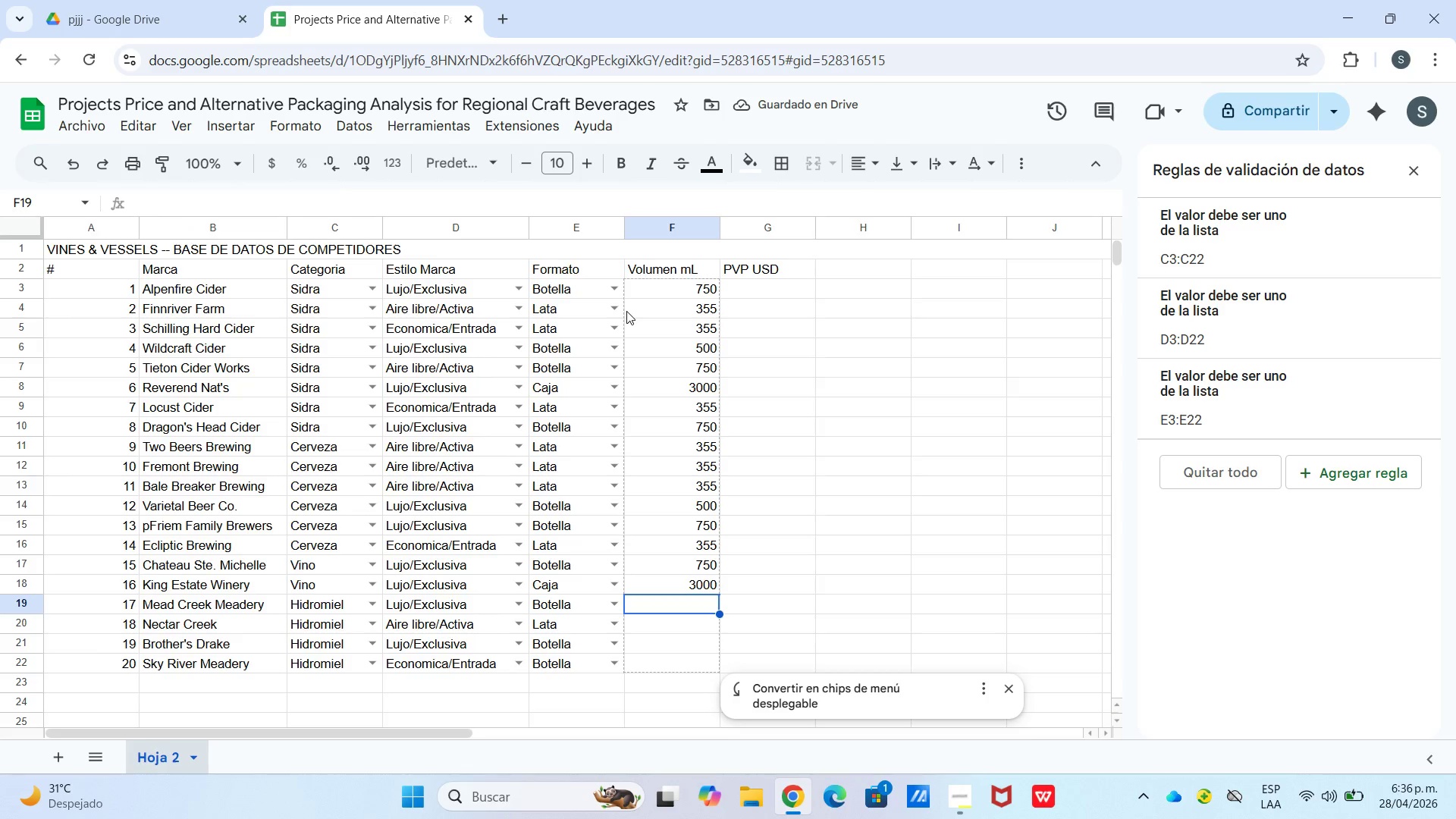 
key(Numpad7)
 